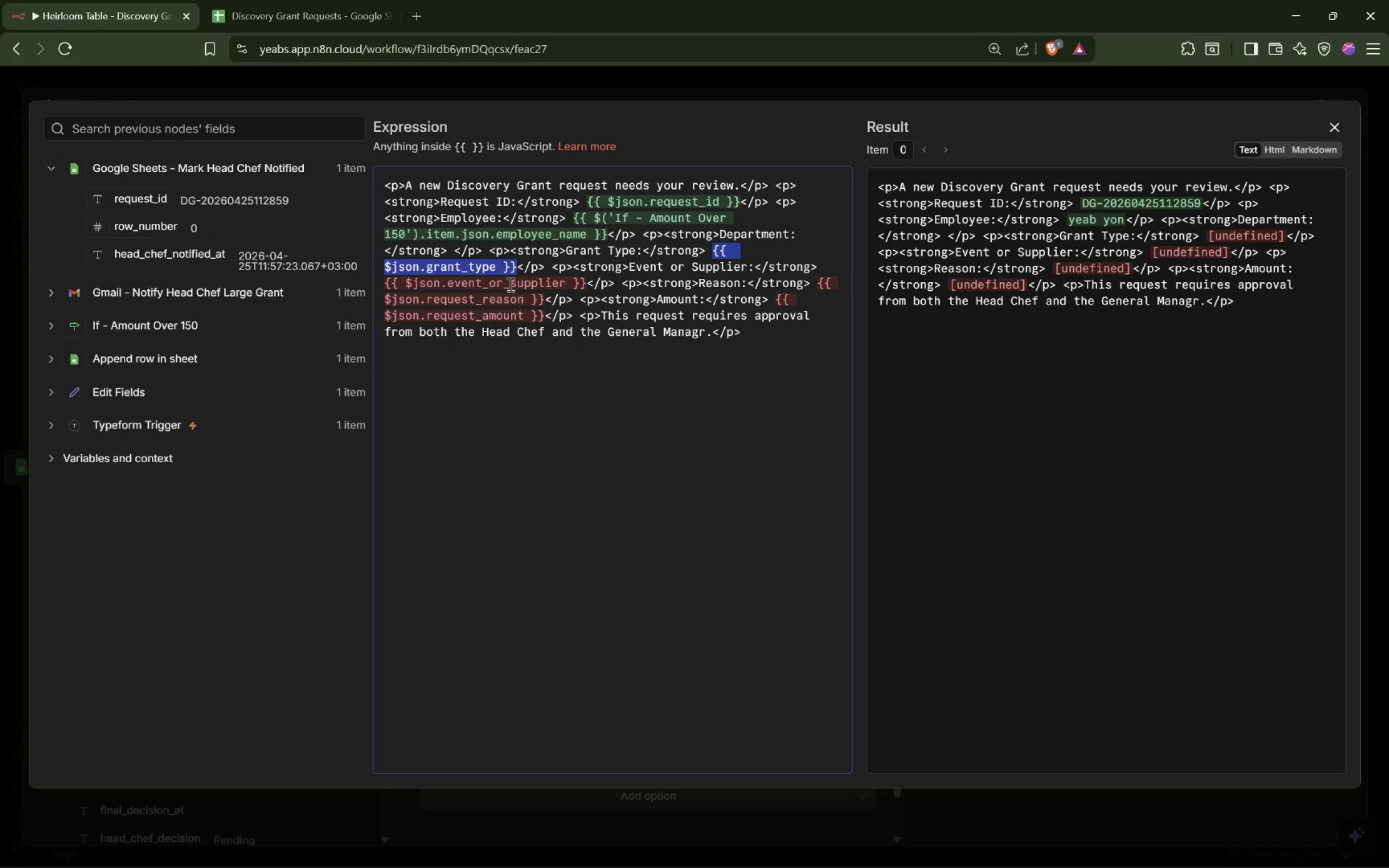 
key(Backspace)
 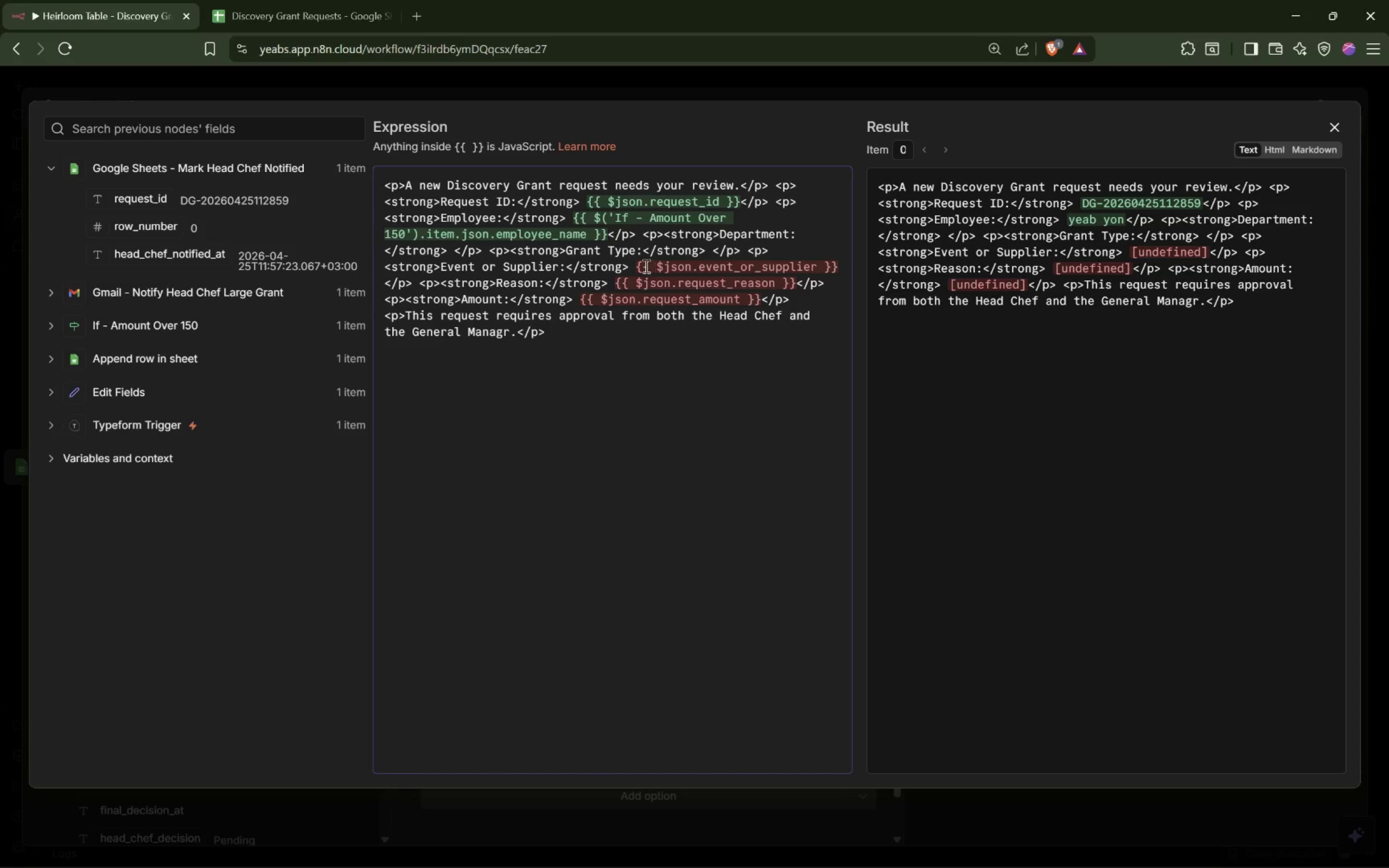 
left_click_drag(start_coordinate=[633, 264], to_coordinate=[839, 267])
 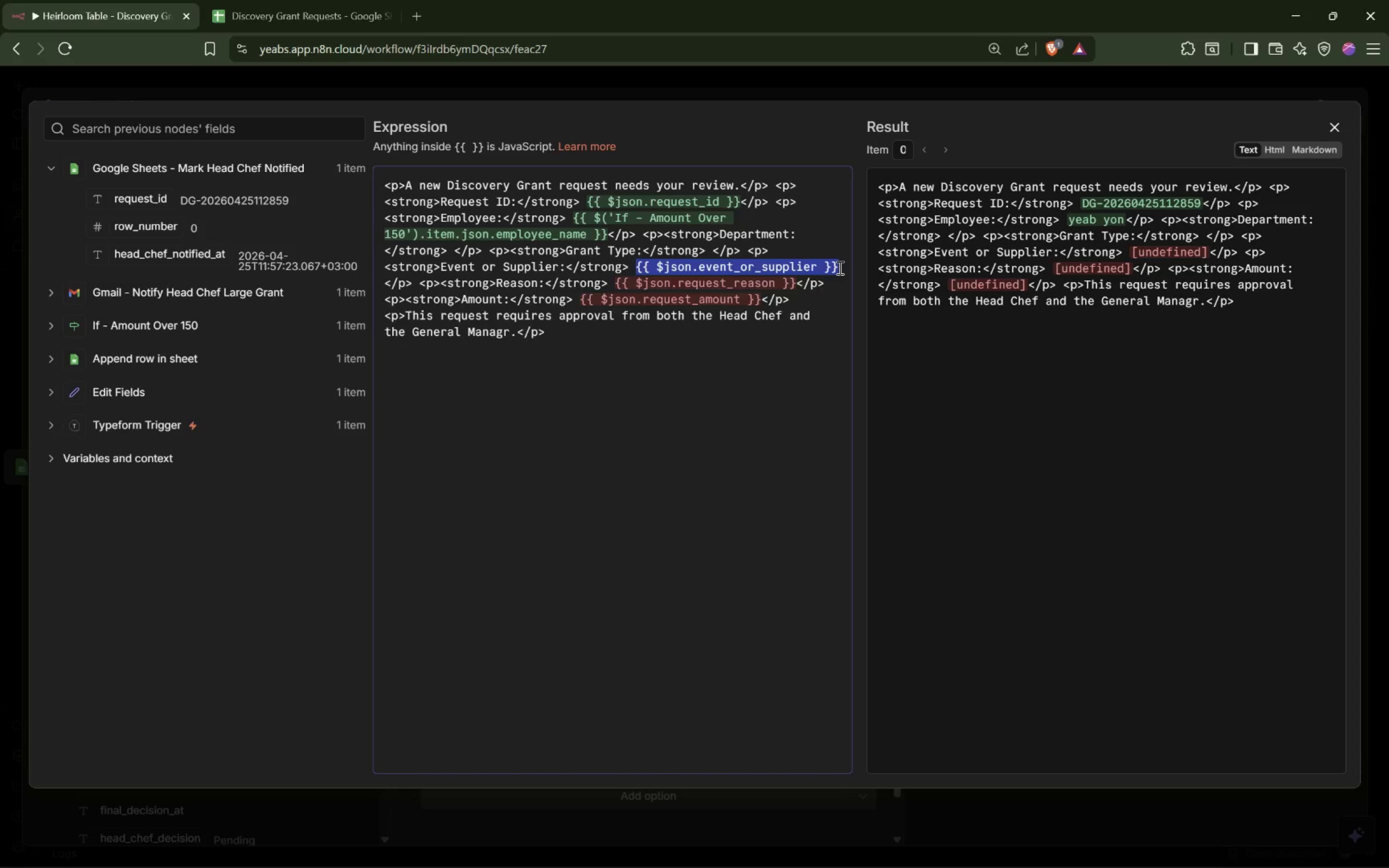 
key(Backspace)
 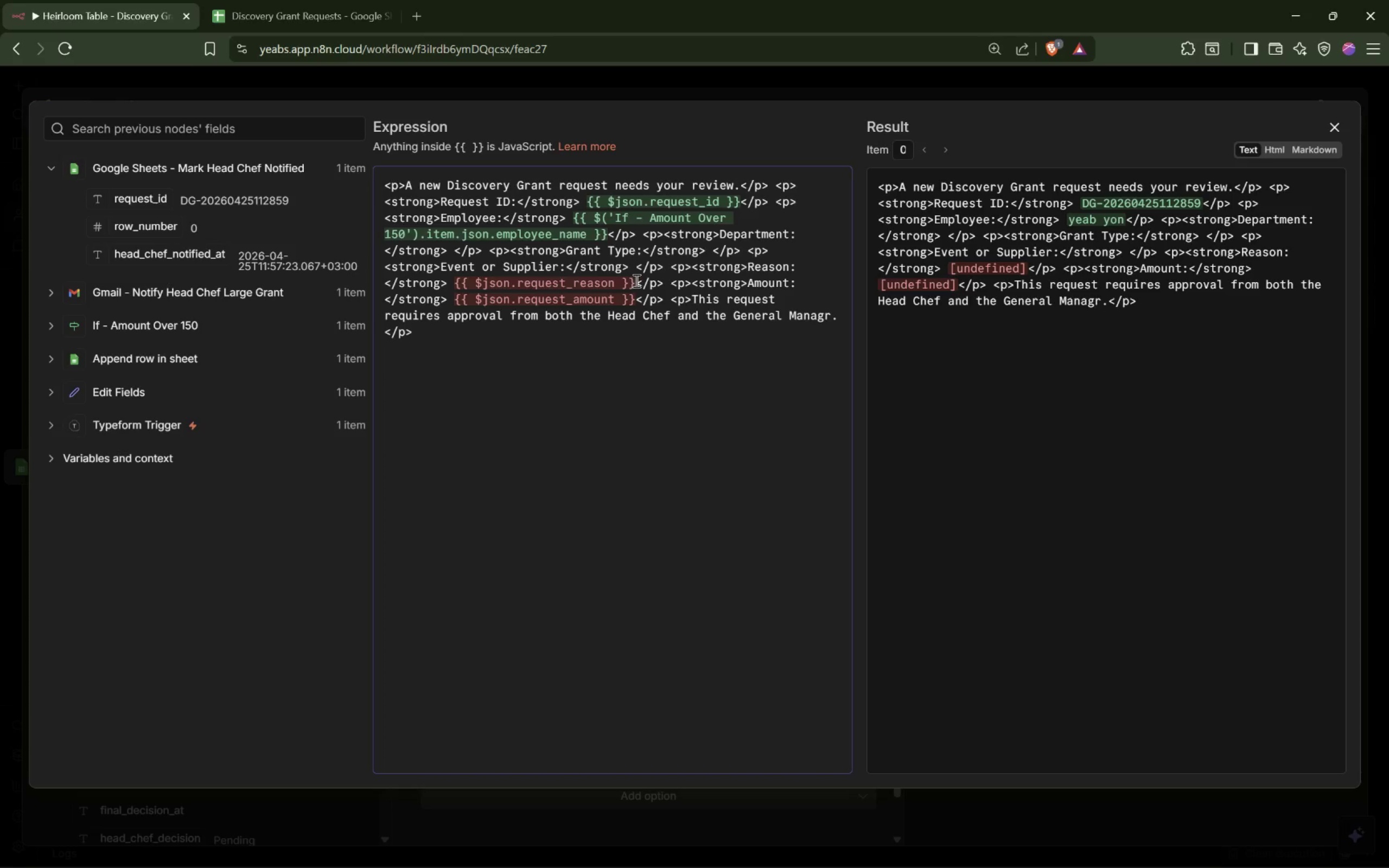 
left_click_drag(start_coordinate=[635, 280], to_coordinate=[458, 288])
 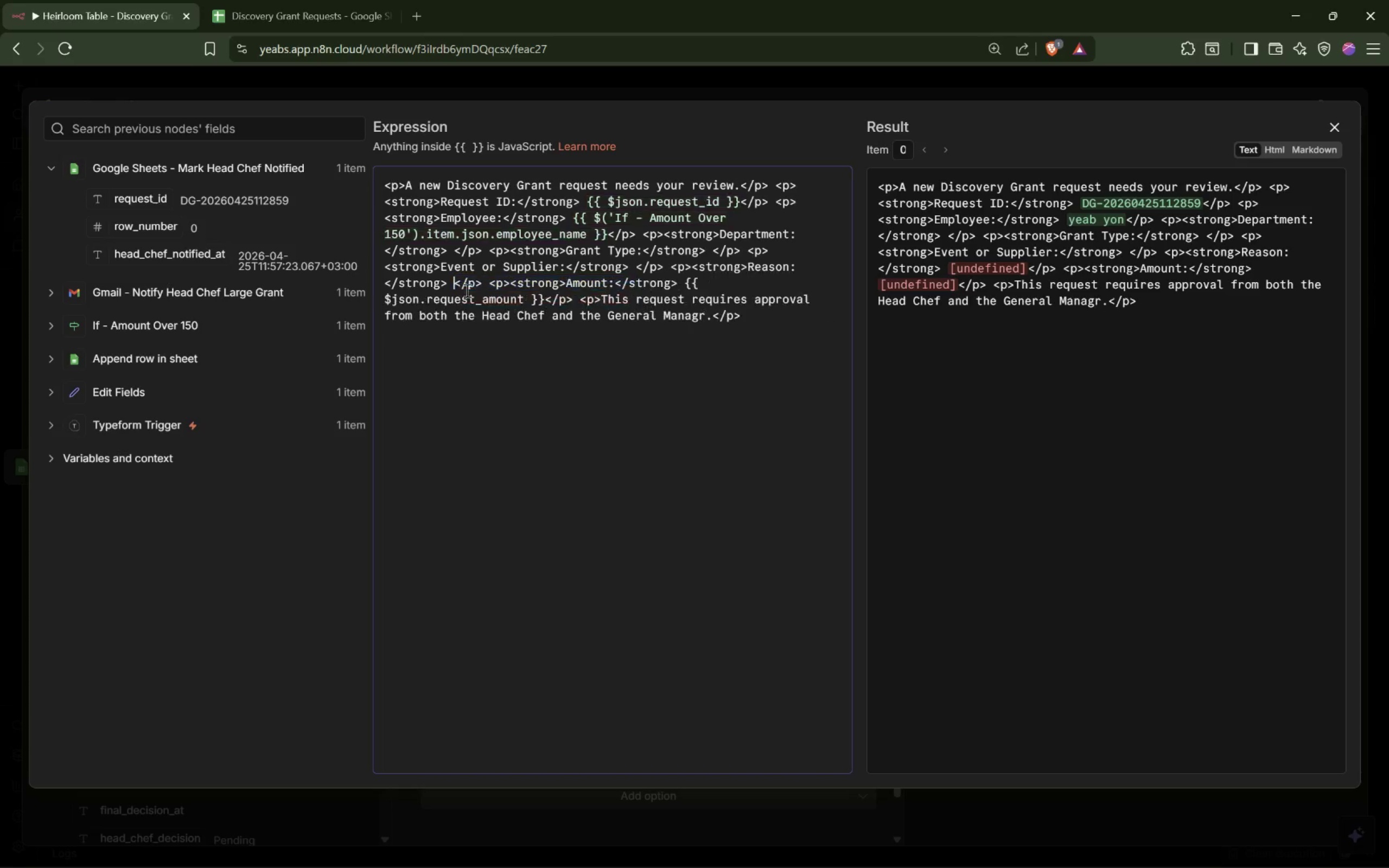 
key(Backspace)
 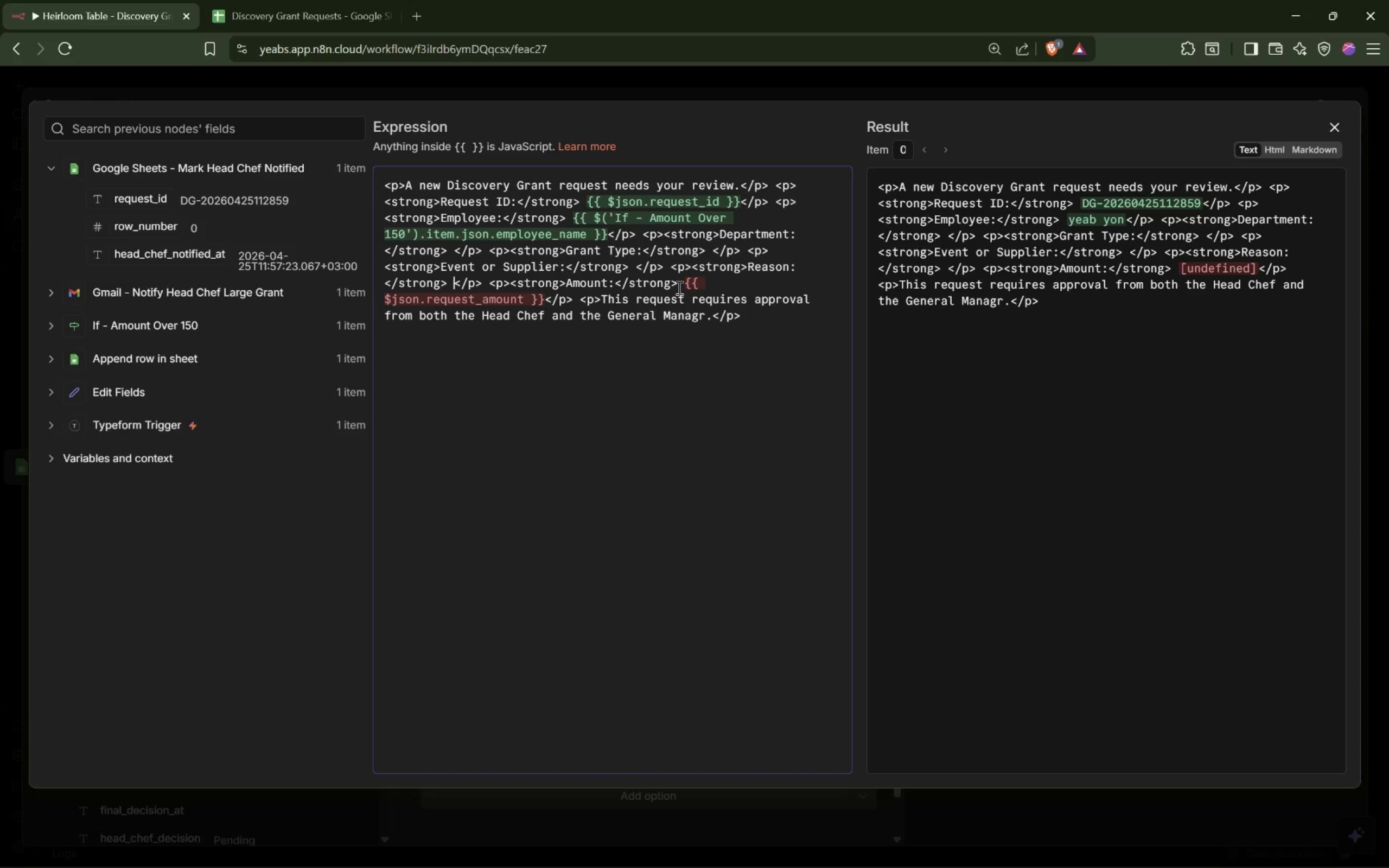 
left_click_drag(start_coordinate=[683, 283], to_coordinate=[544, 297])
 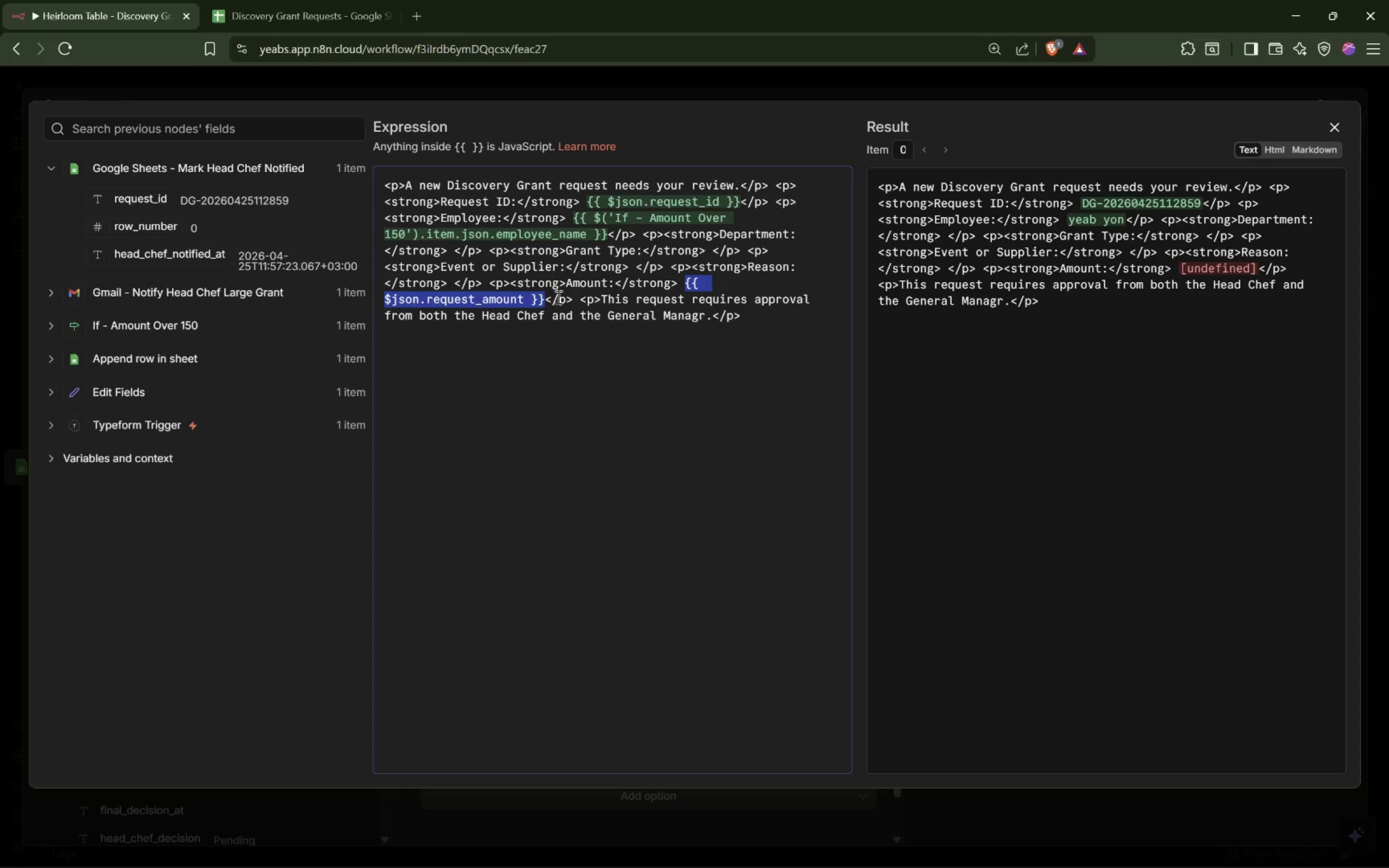 
key(Backspace)
 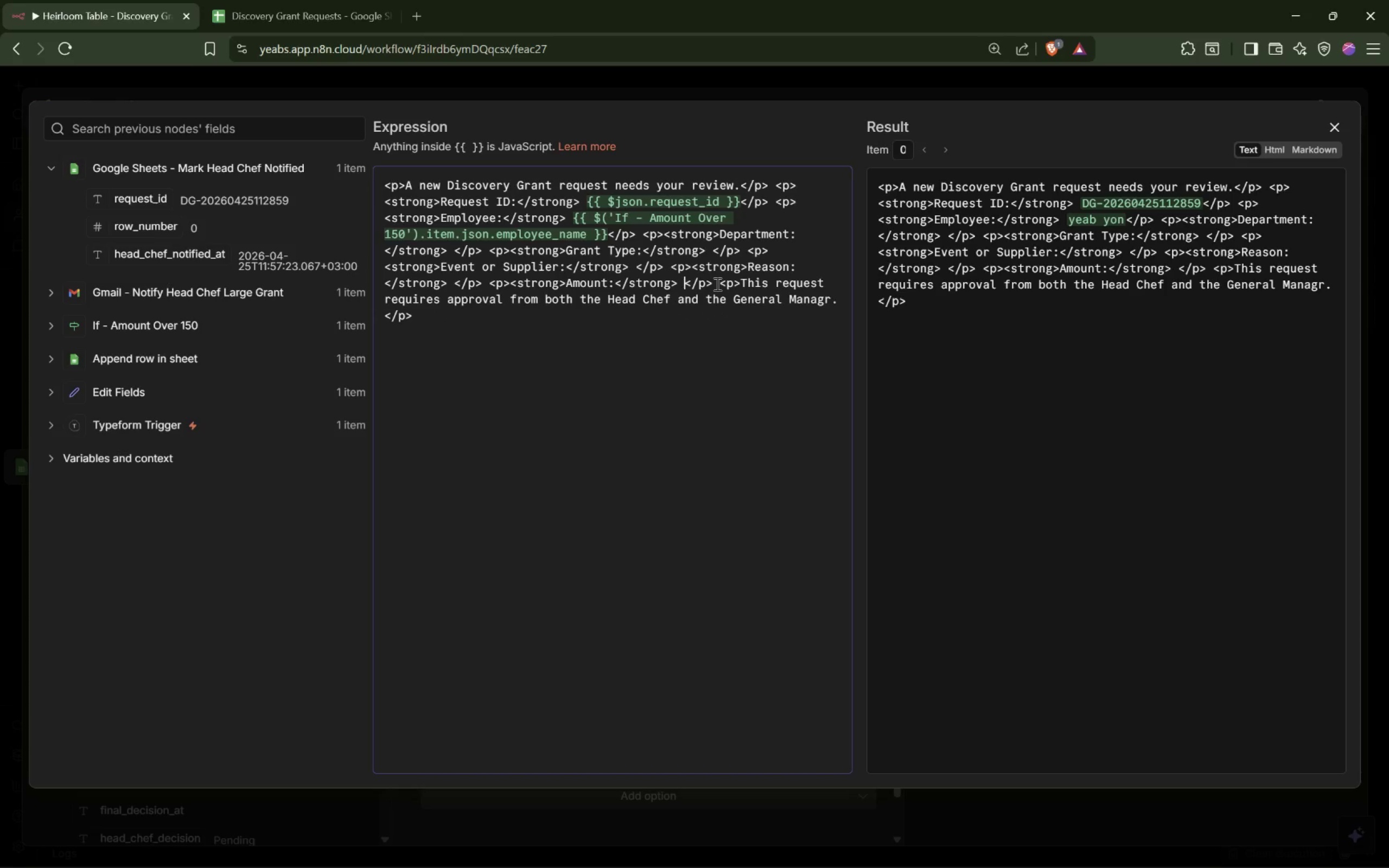 
left_click([716, 283])
 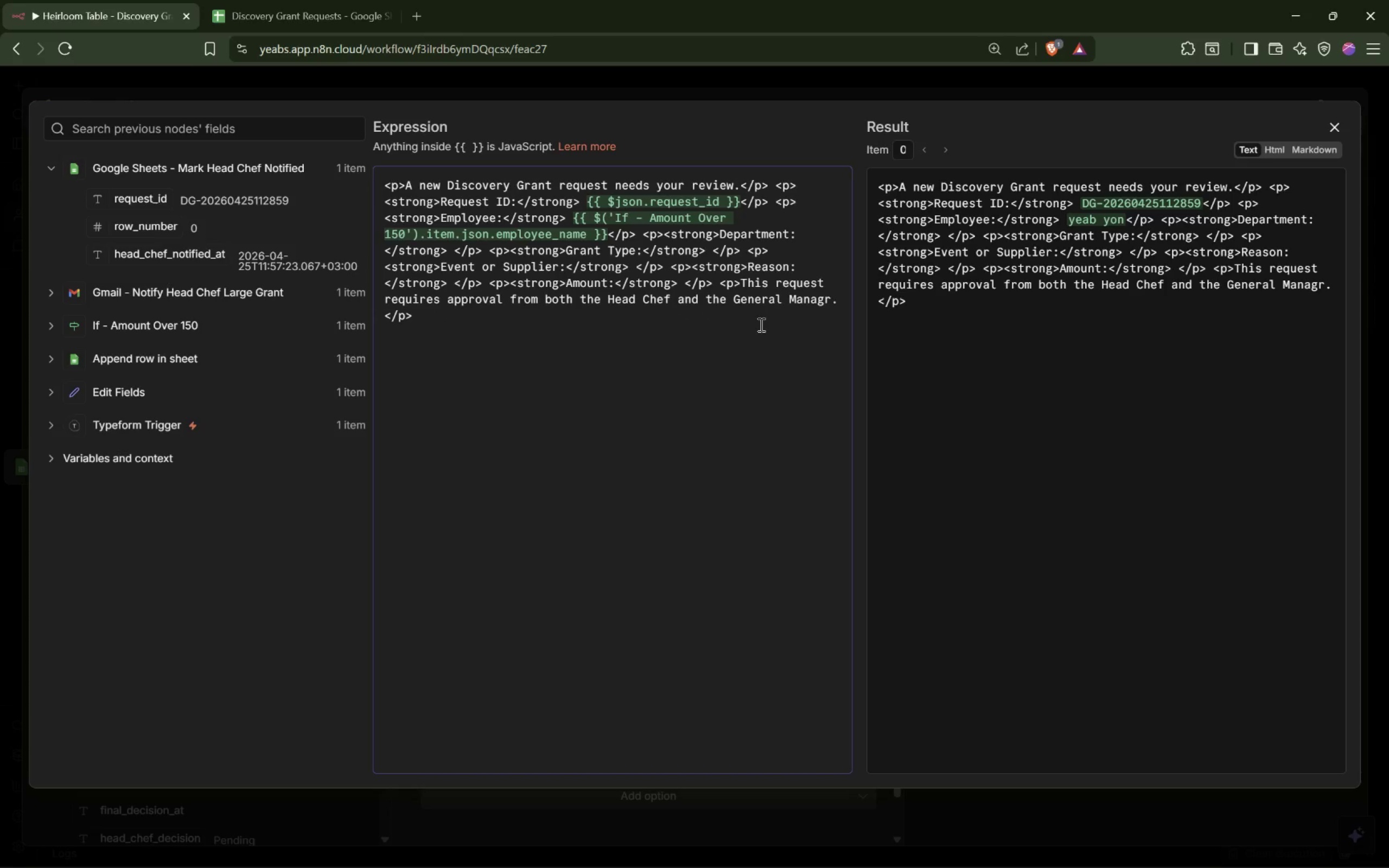 
key(ArrowRight)
 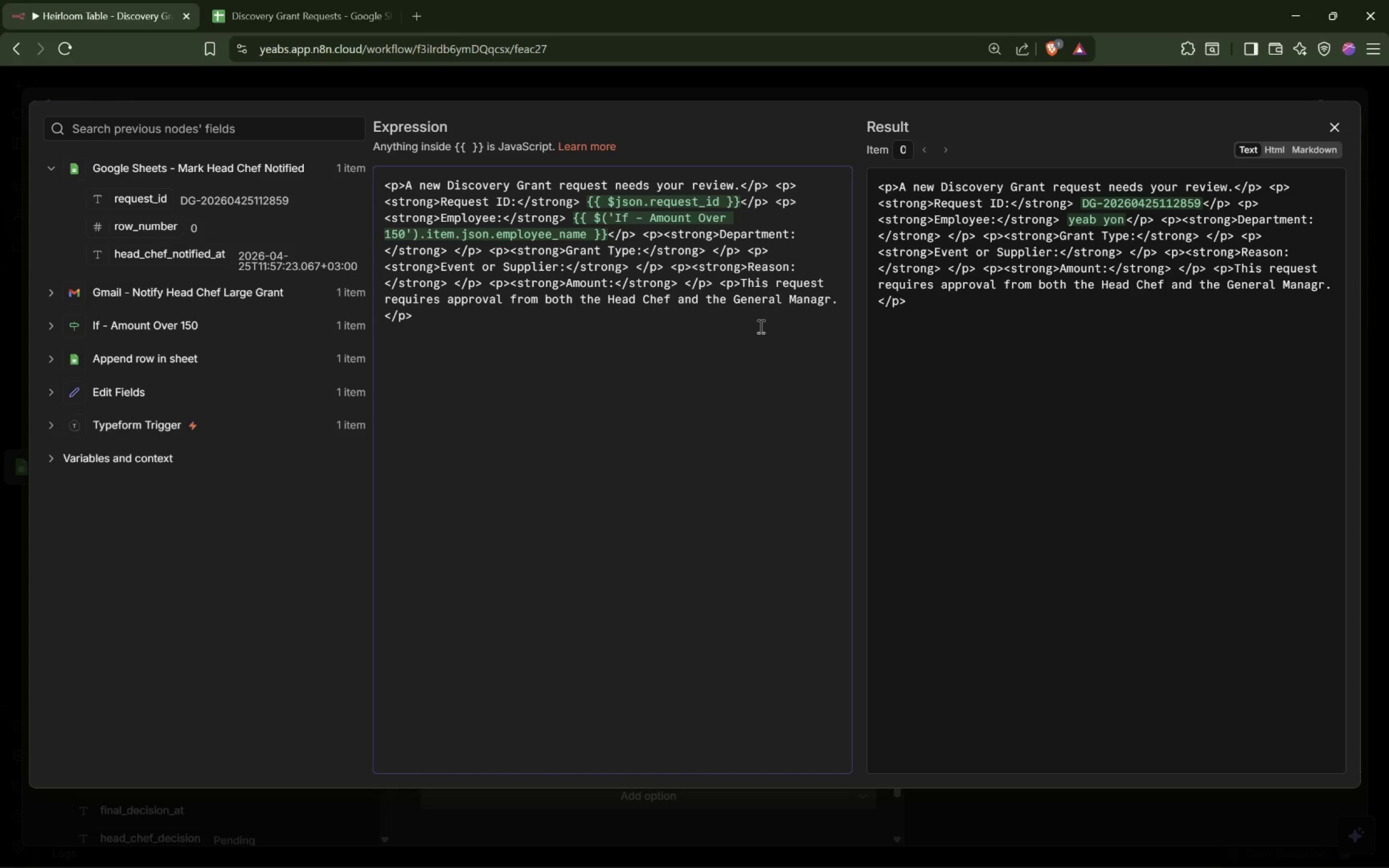 
key(Enter)
 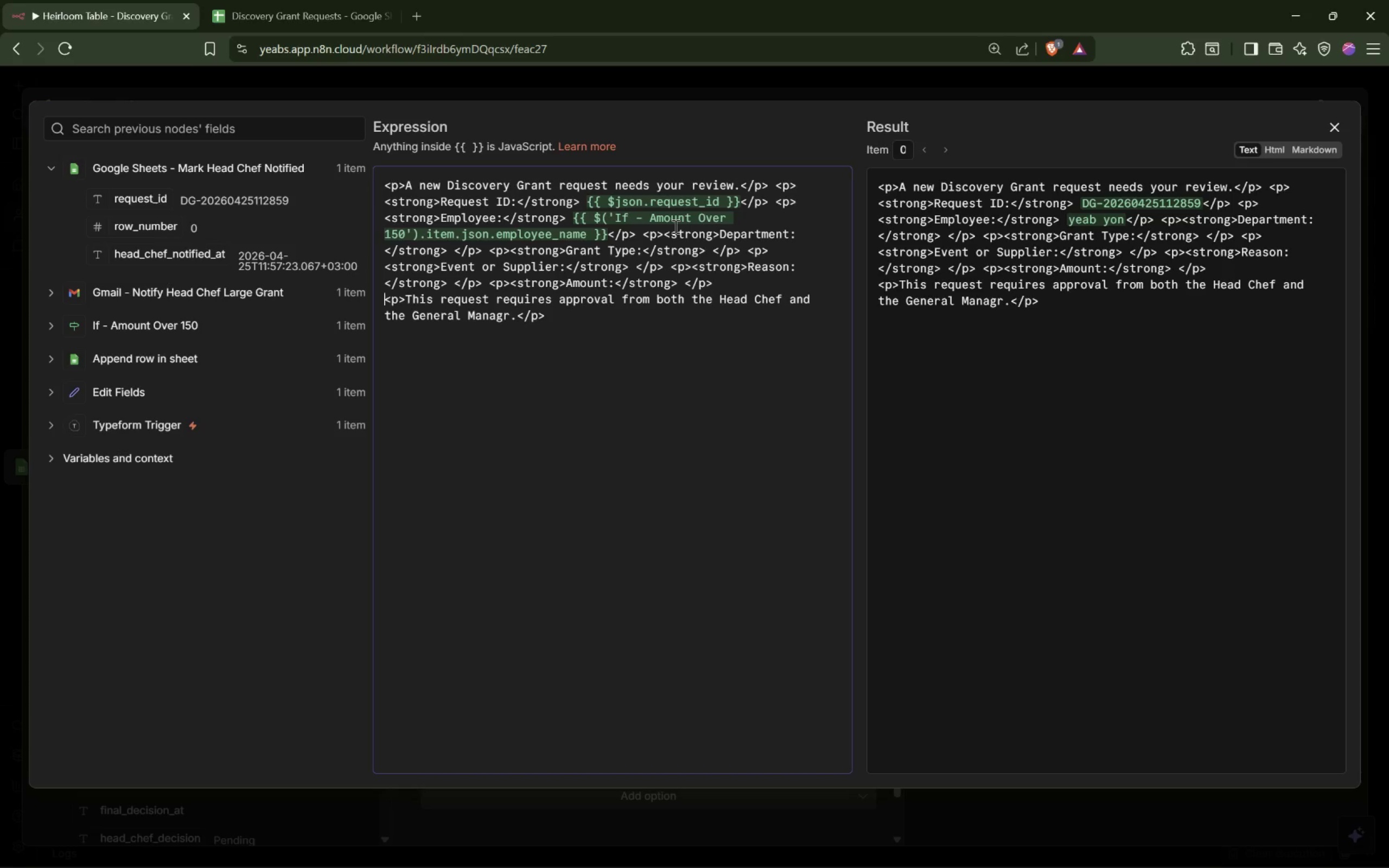 
wait(20.23)
 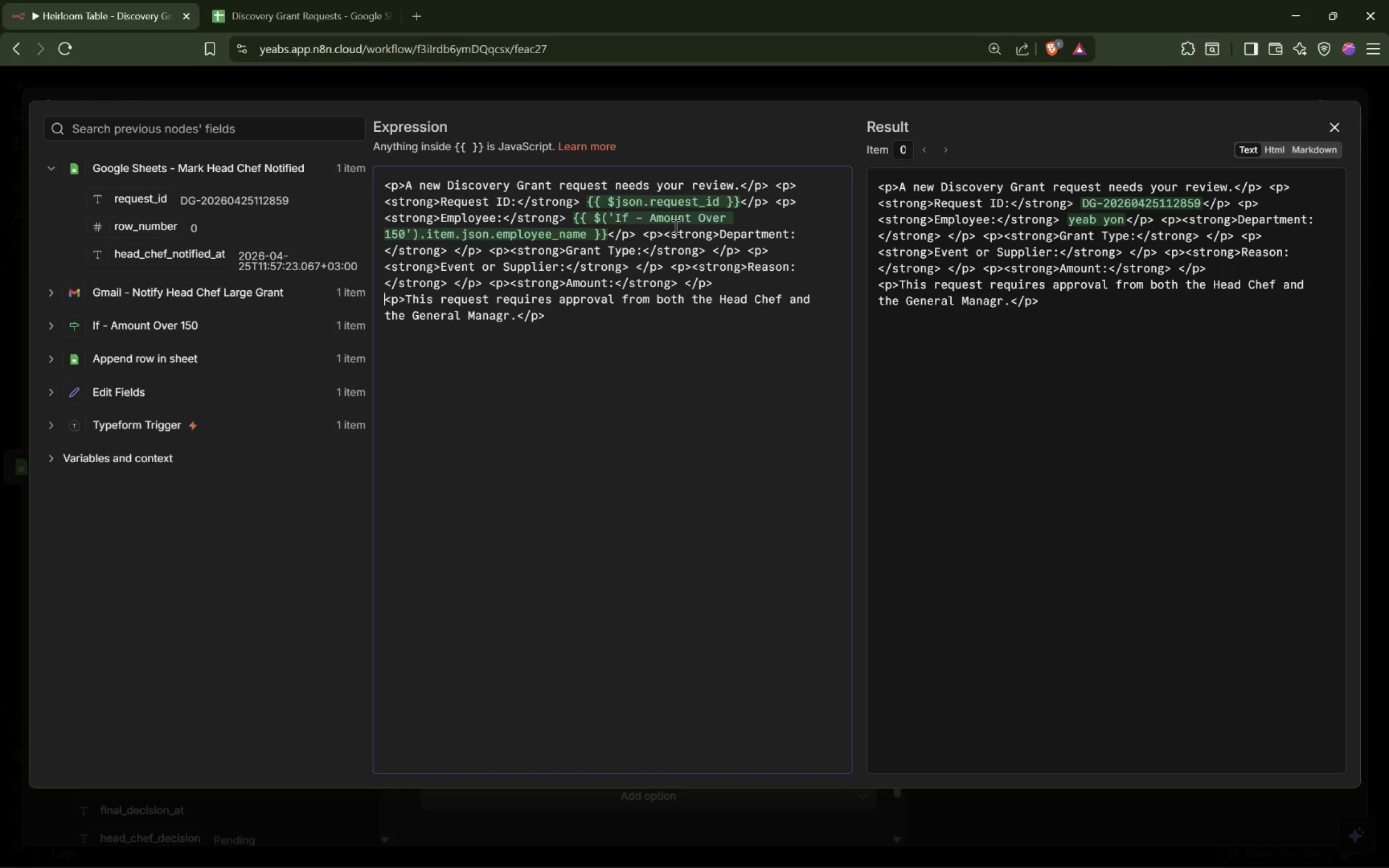 
left_click([774, 184])
 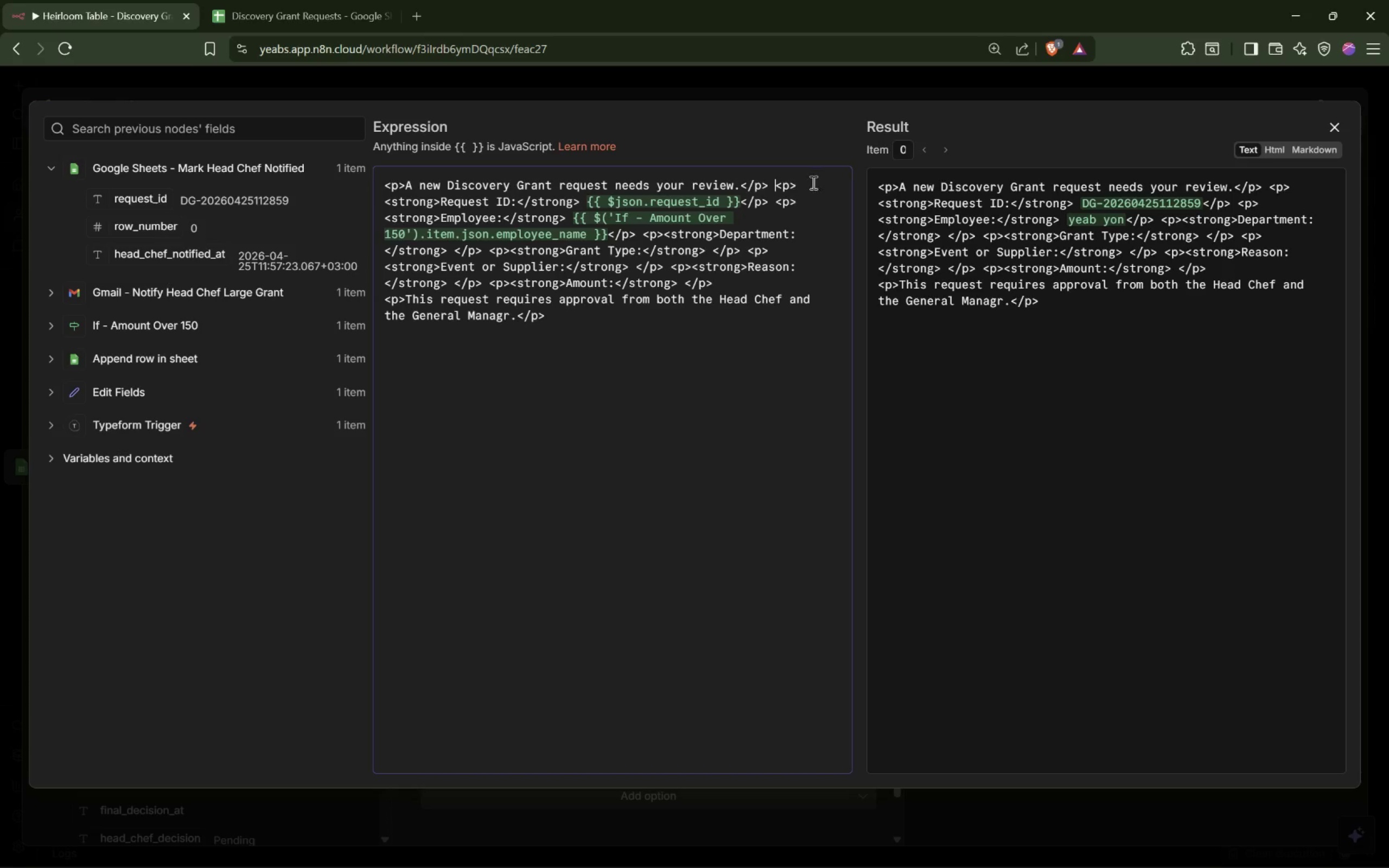 
key(Enter)
 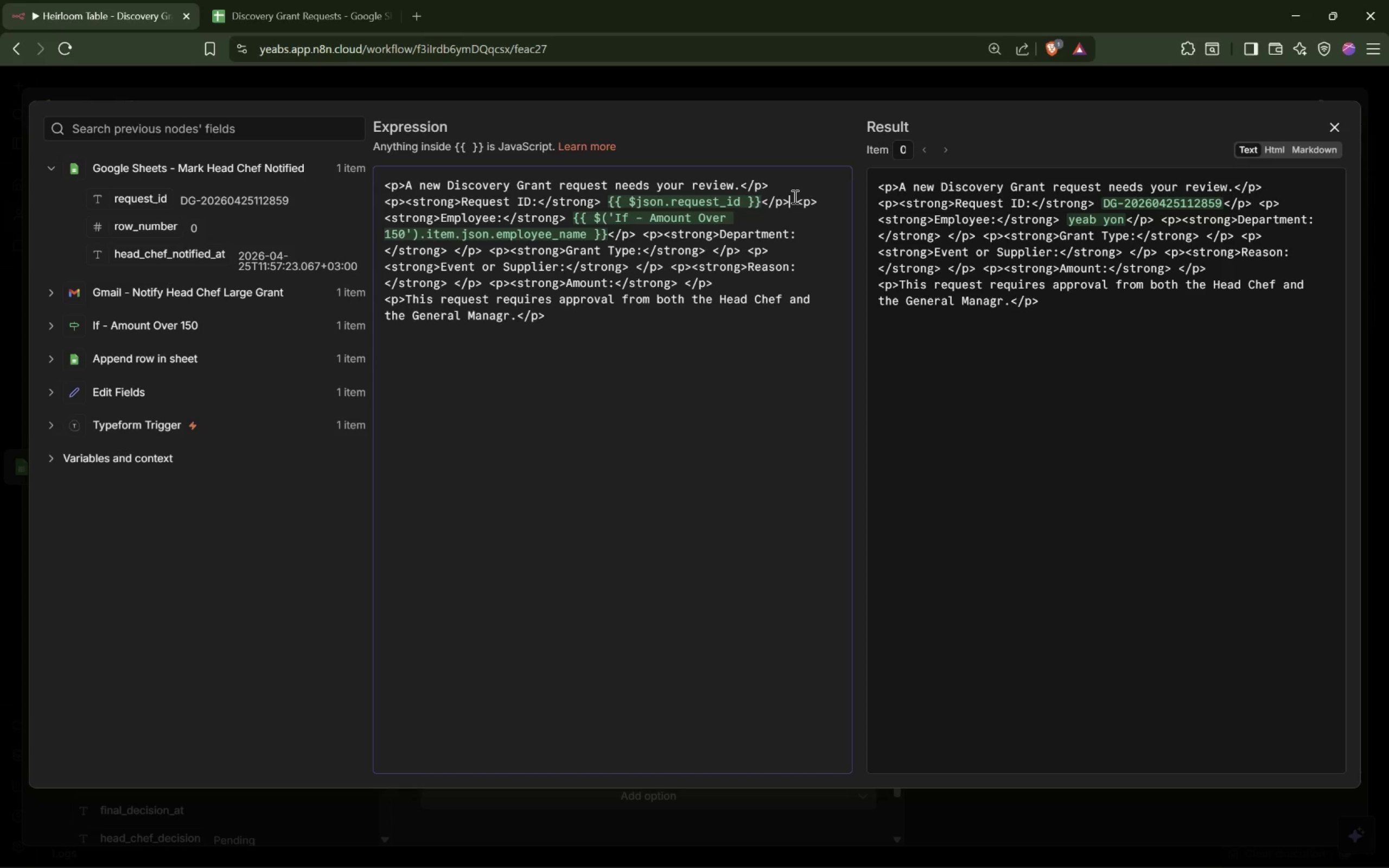 
left_click([797, 200])
 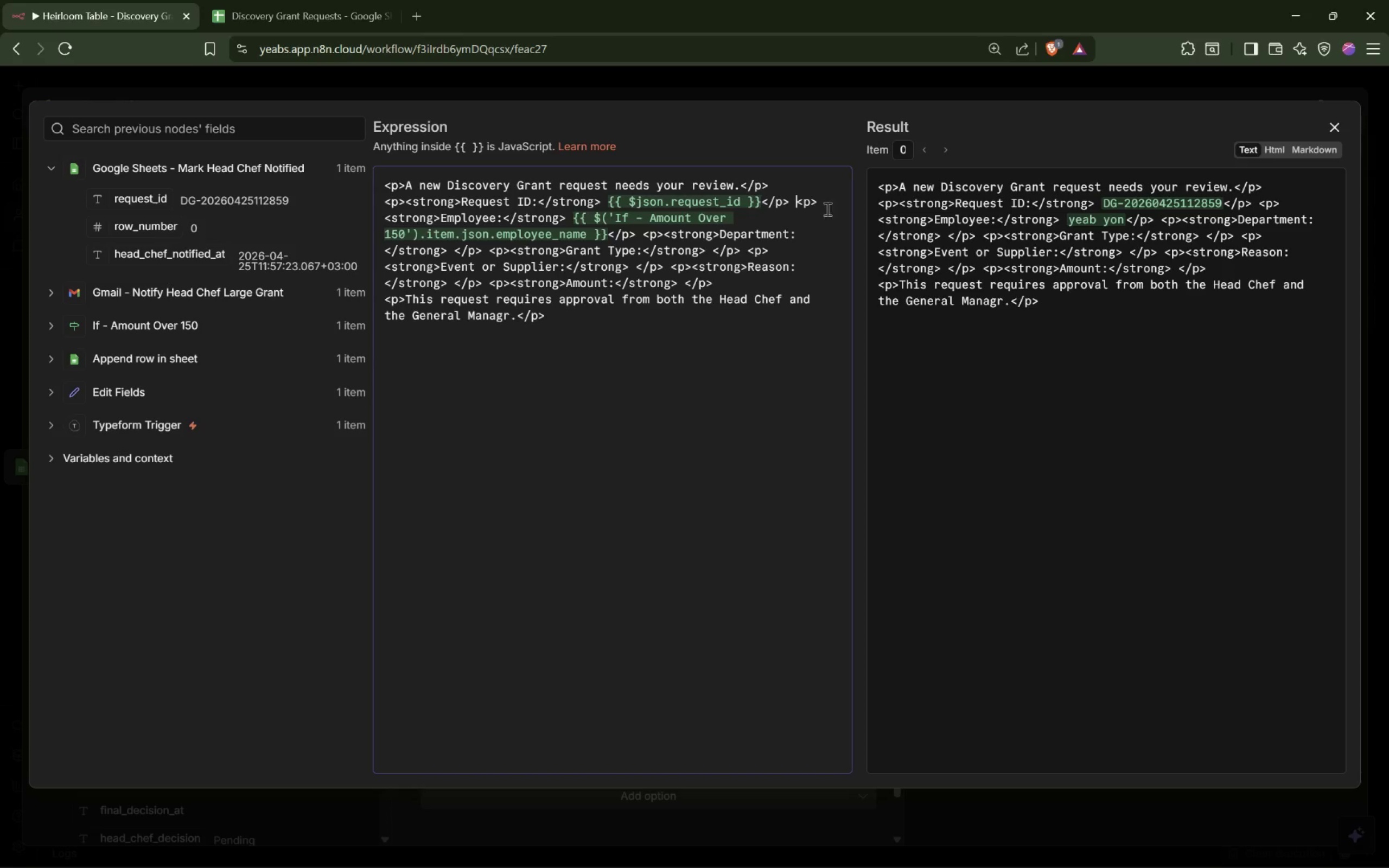 
key(Enter)
 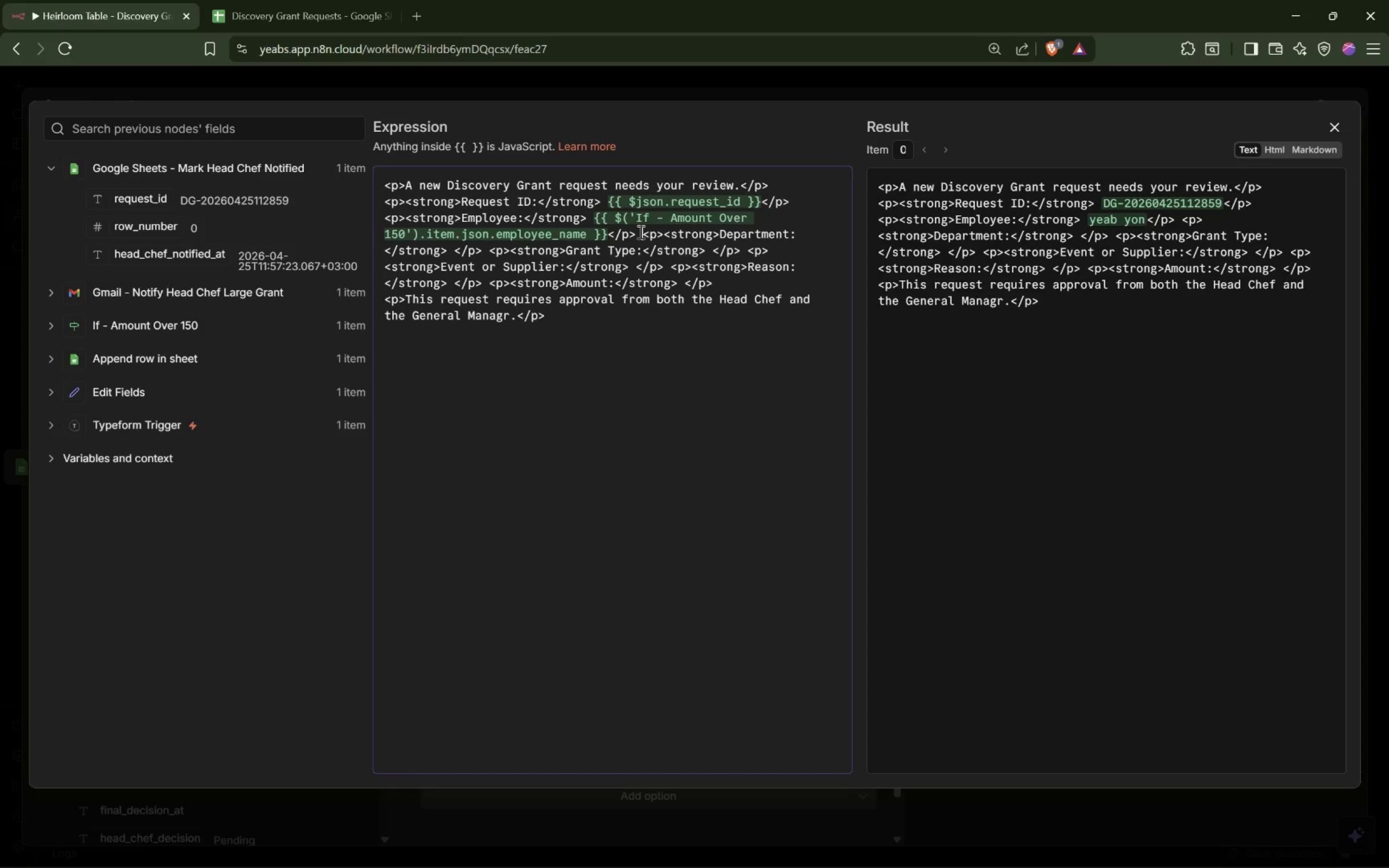 
key(Enter)
 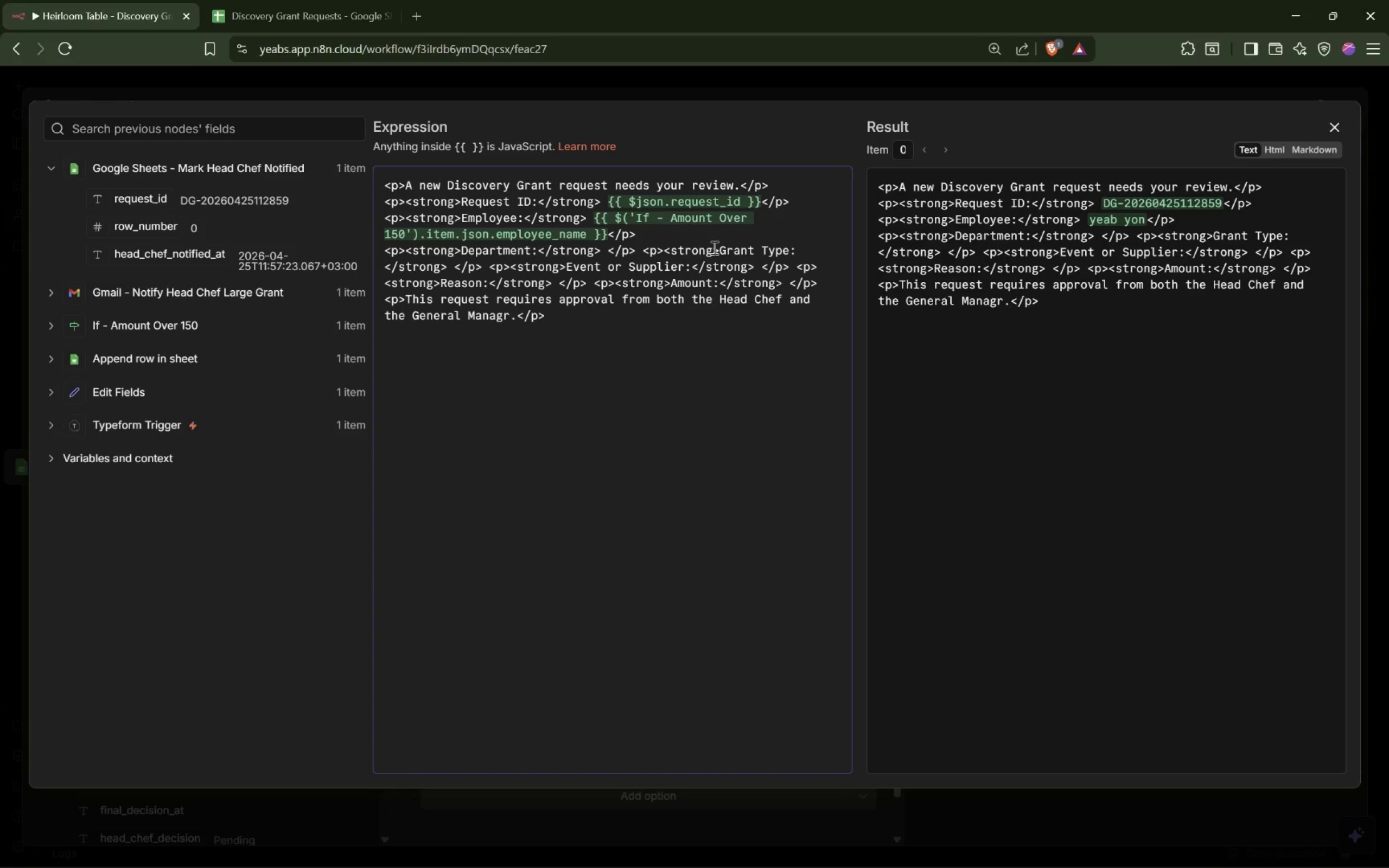 
wait(9.8)
 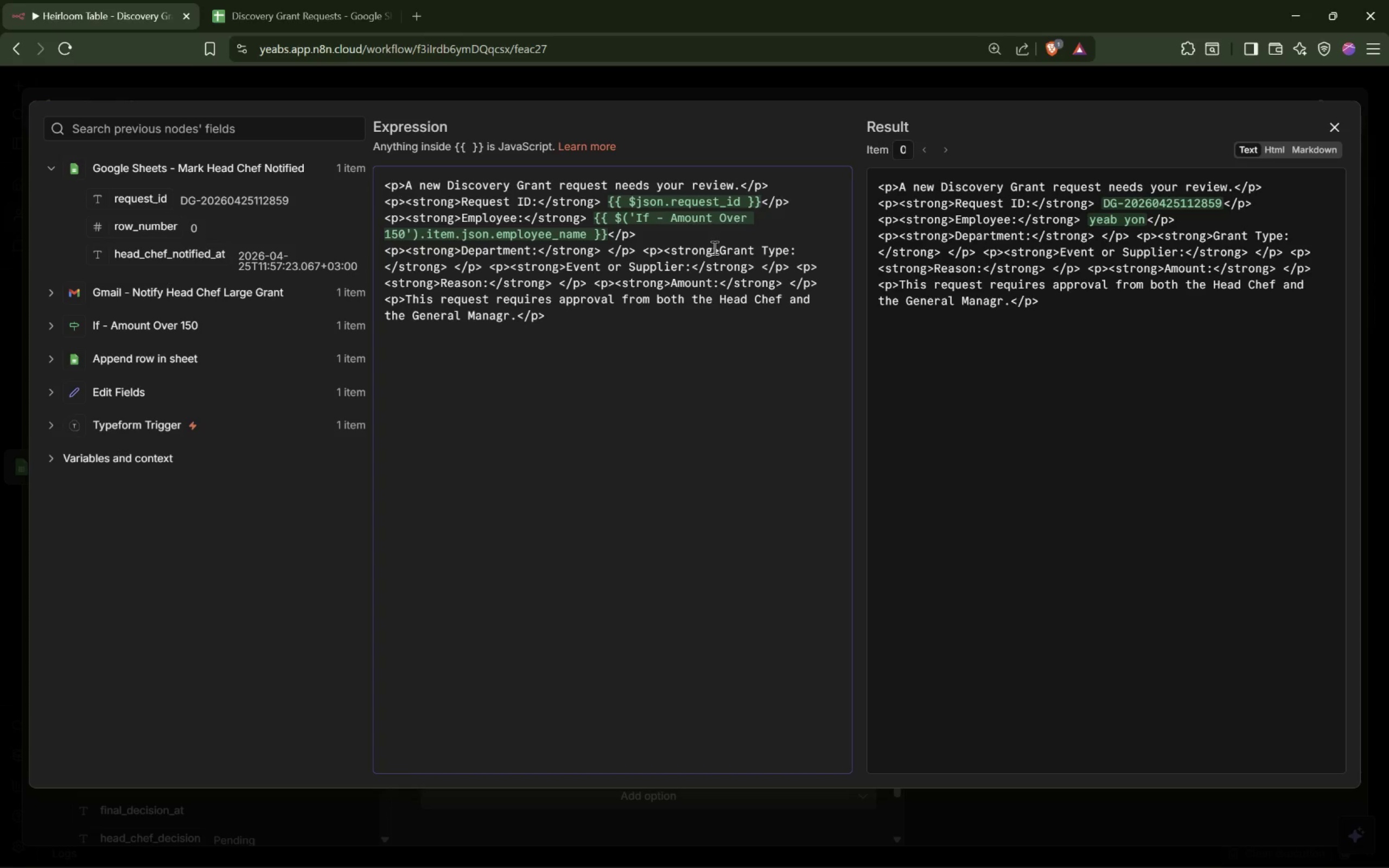 
key(Enter)
 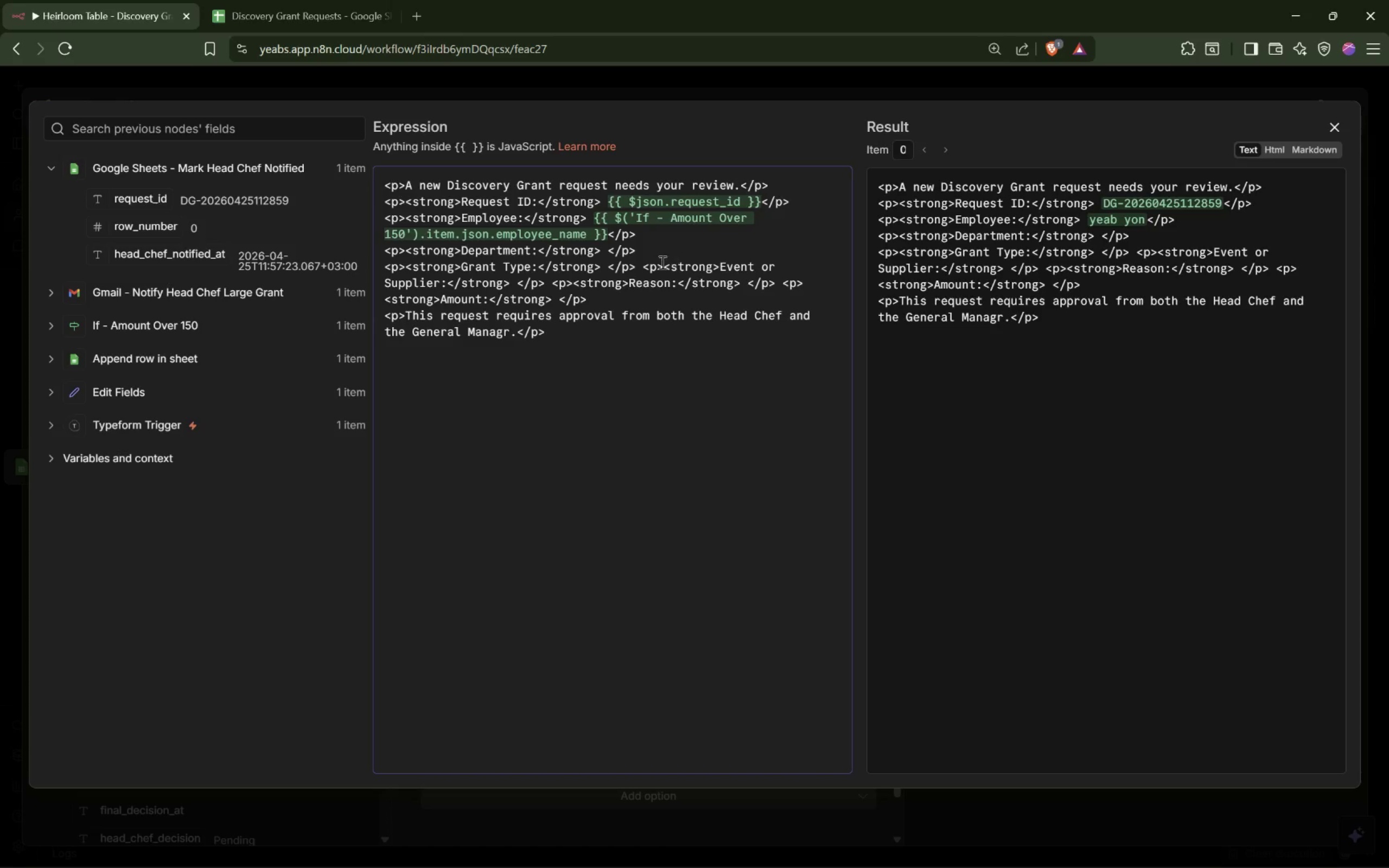 
left_click([642, 267])
 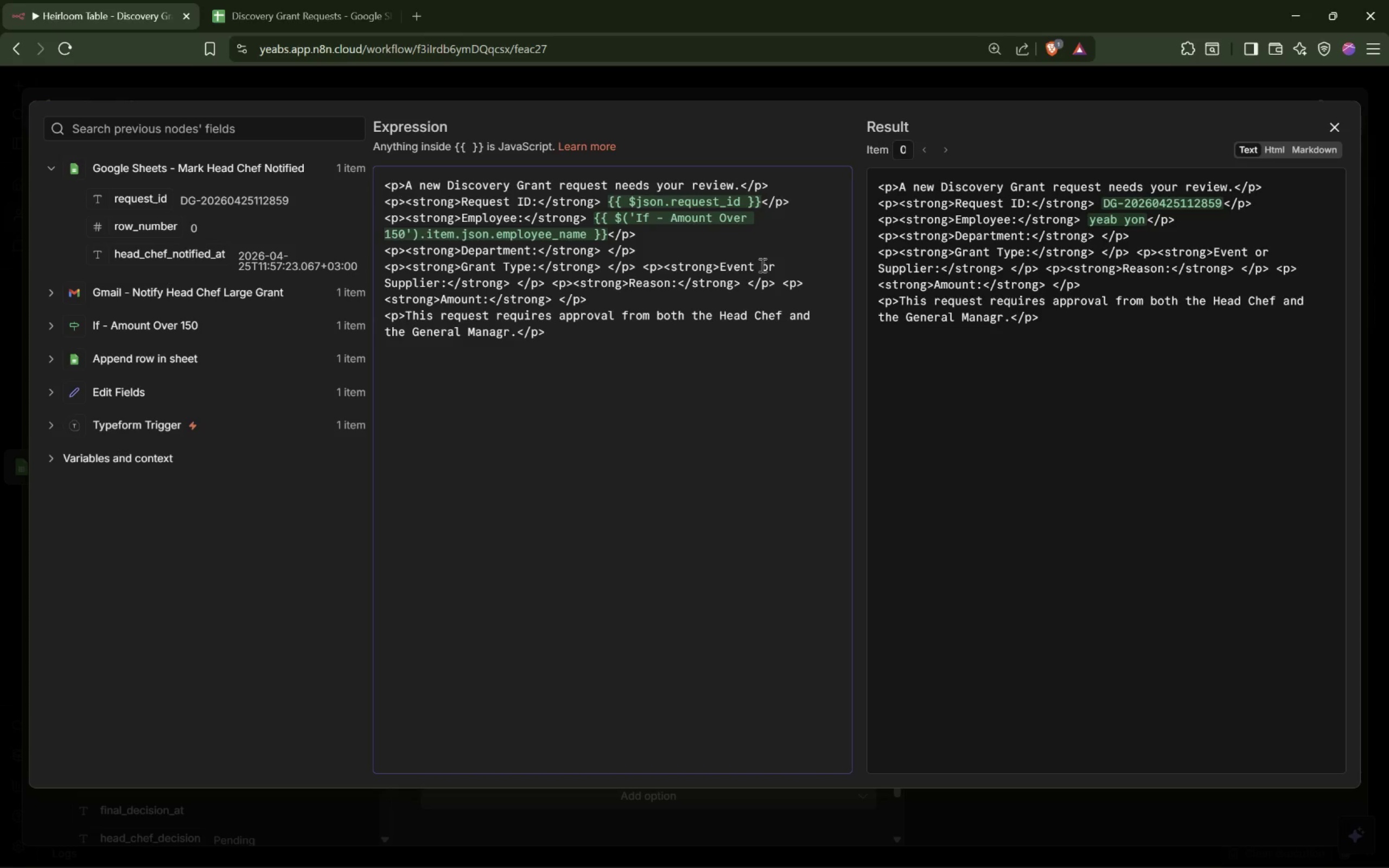 
key(Enter)
 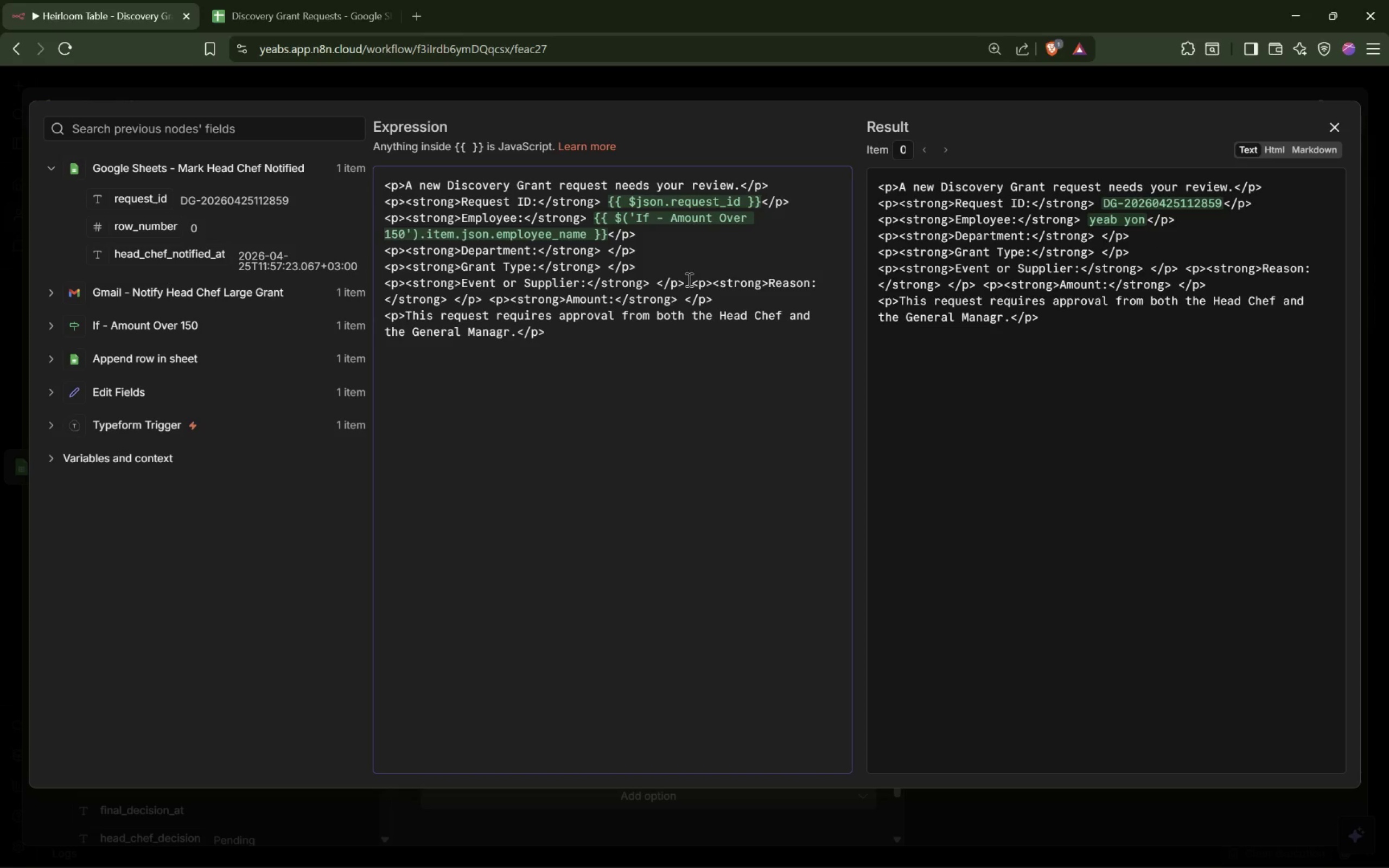 
key(Enter)
 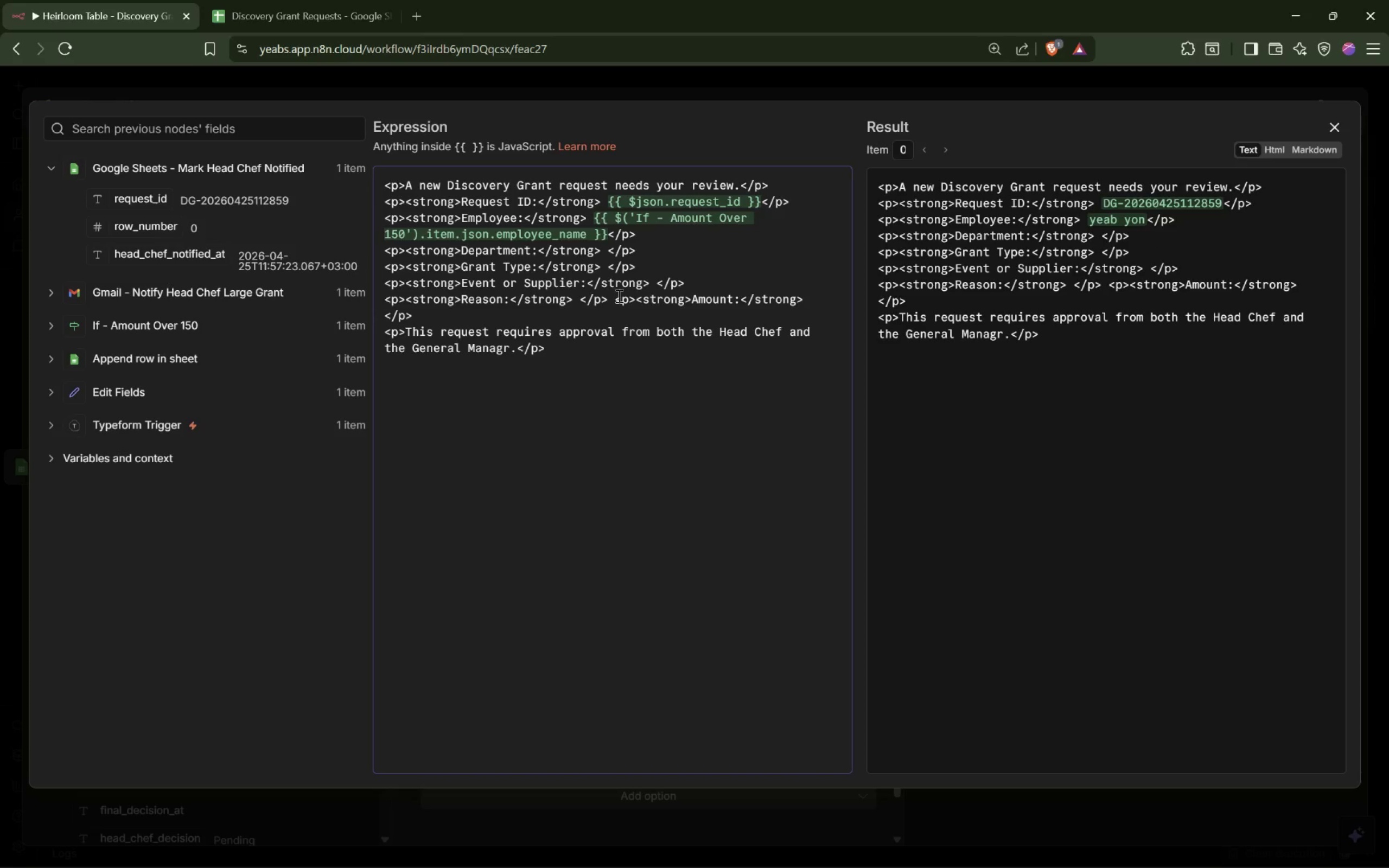 
left_click([615, 296])
 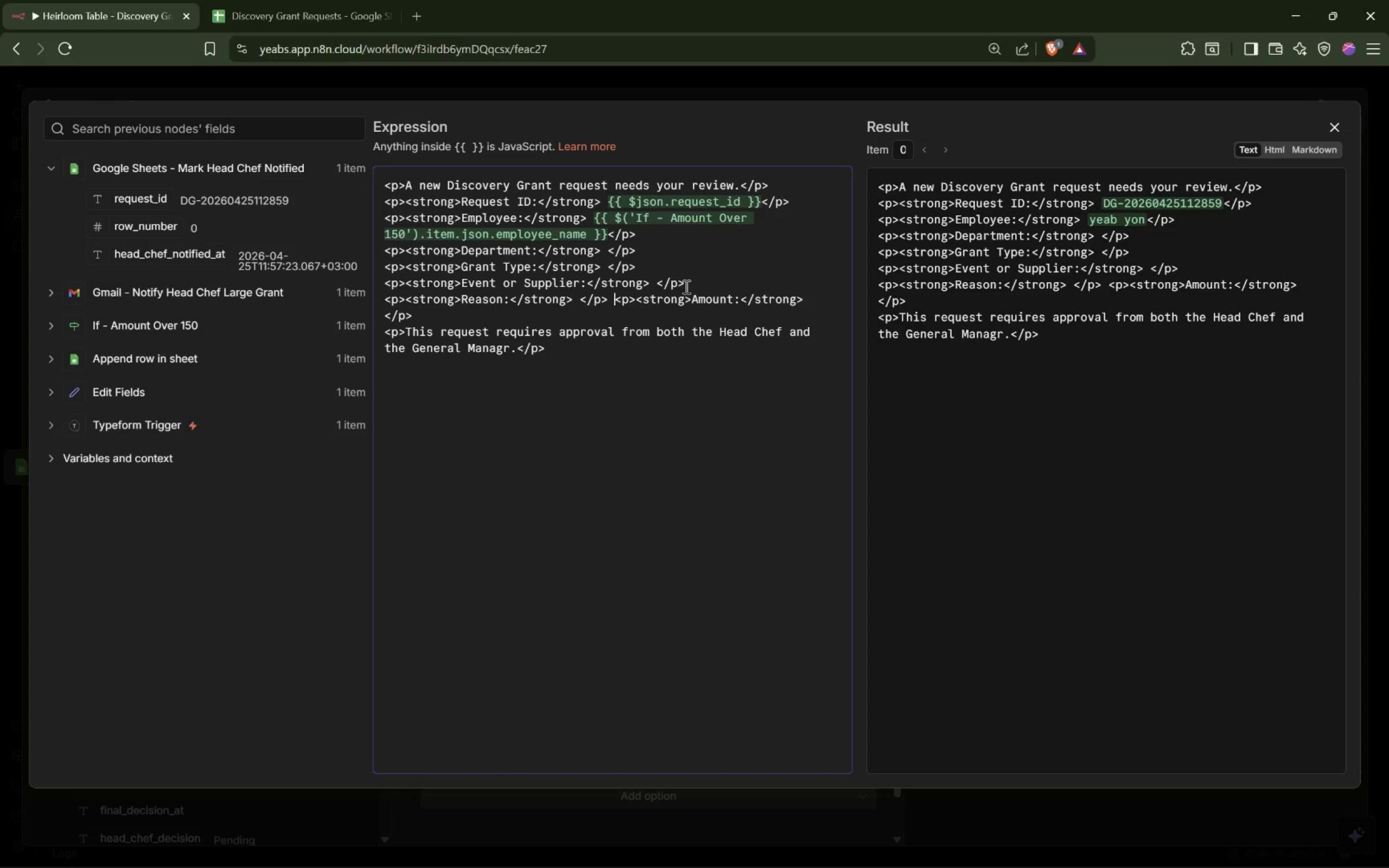 
key(Enter)
 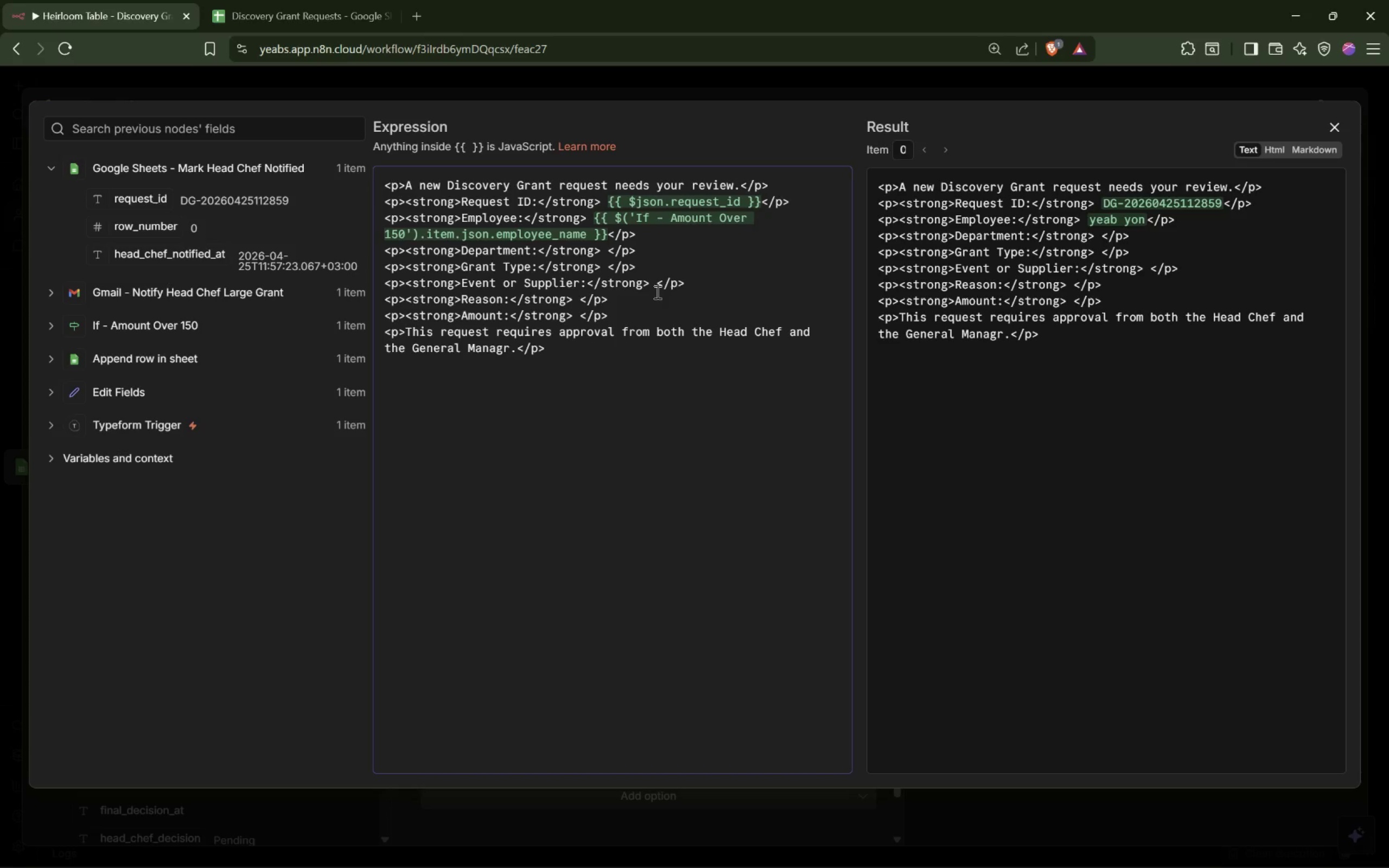 
wait(19.72)
 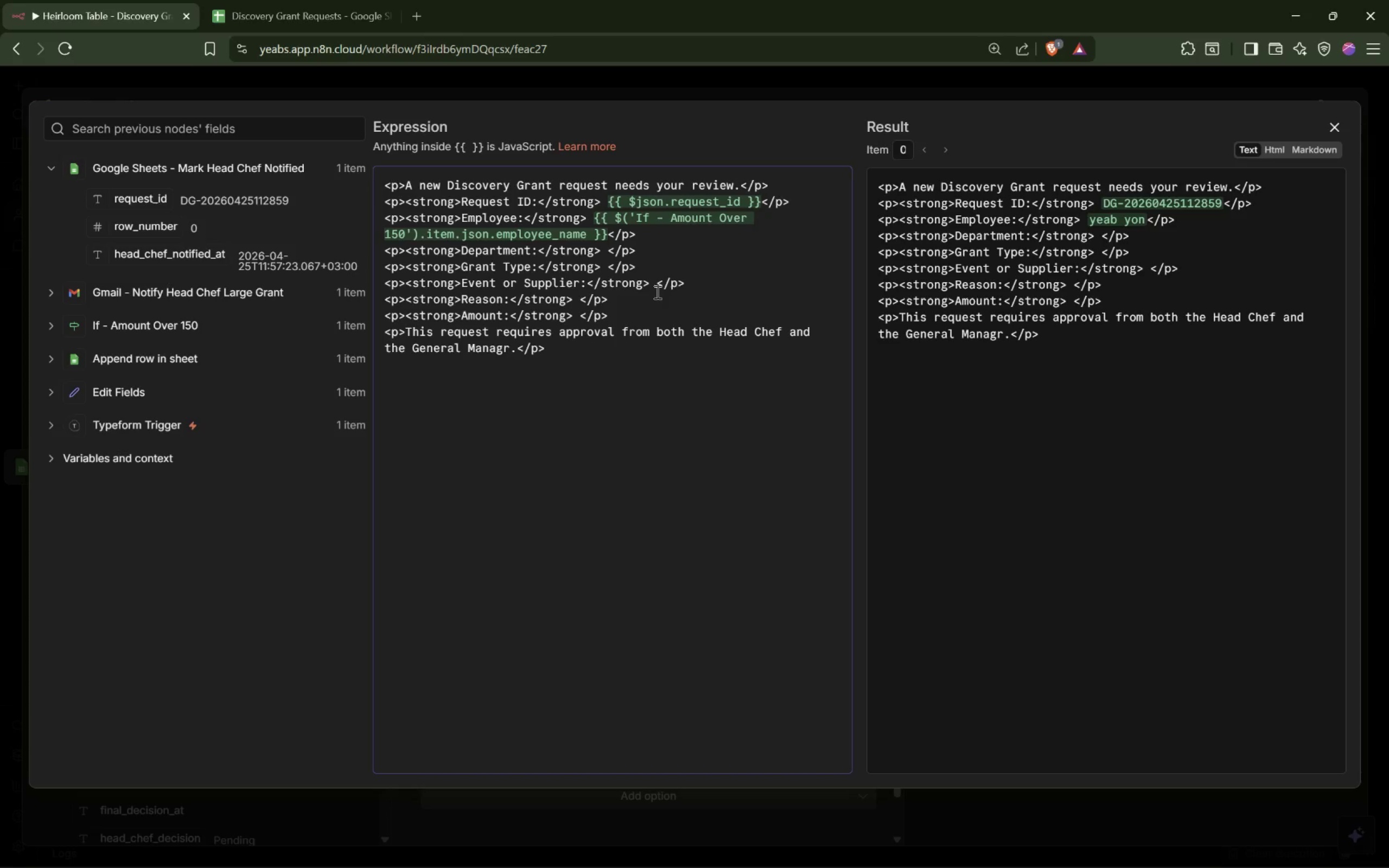 
mouse_move([56, 320])
 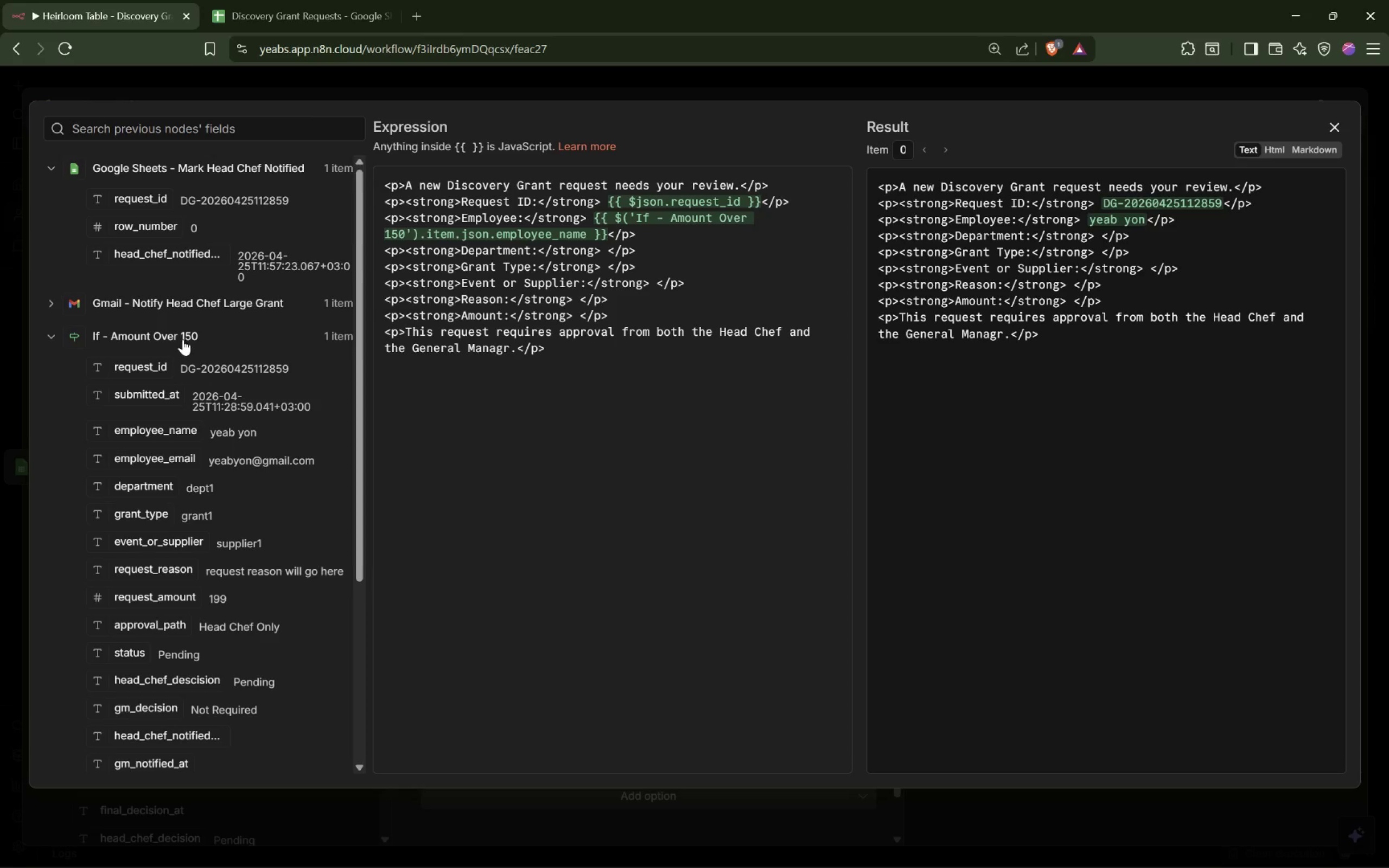 
scroll: coordinate [183, 339], scroll_direction: down, amount: 1.0
 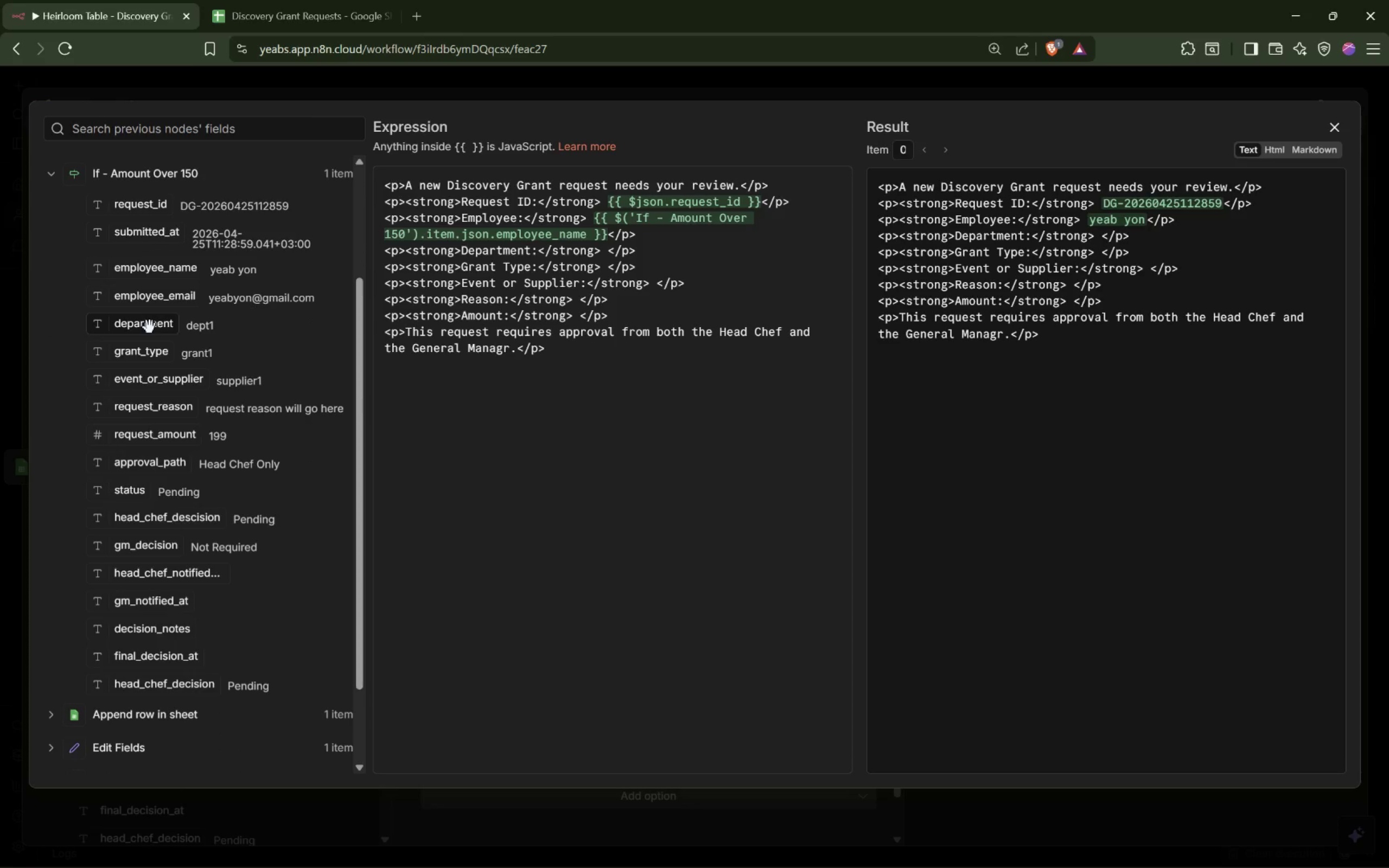 
left_click_drag(start_coordinate=[150, 327], to_coordinate=[607, 258])
 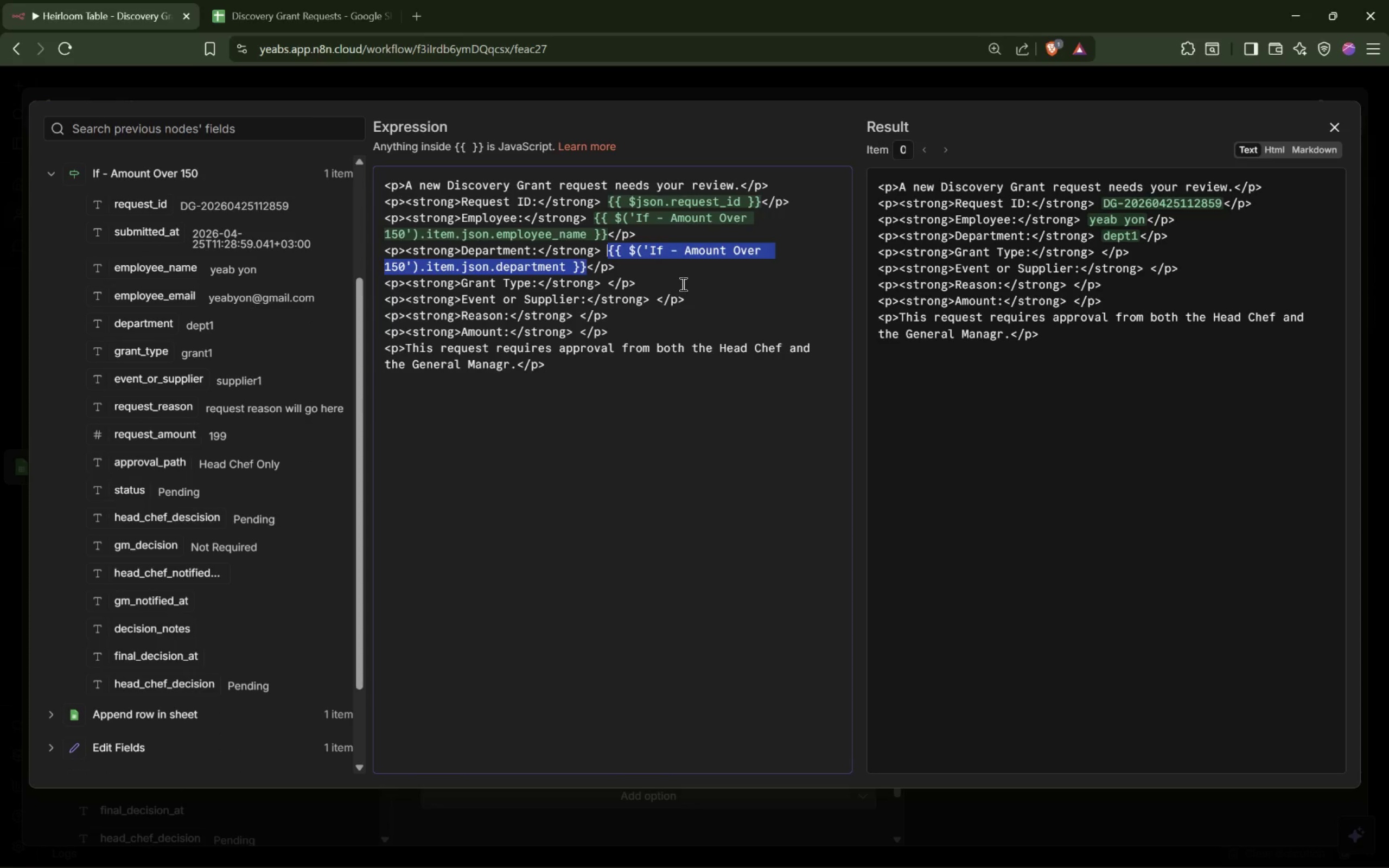 
left_click([682, 284])
 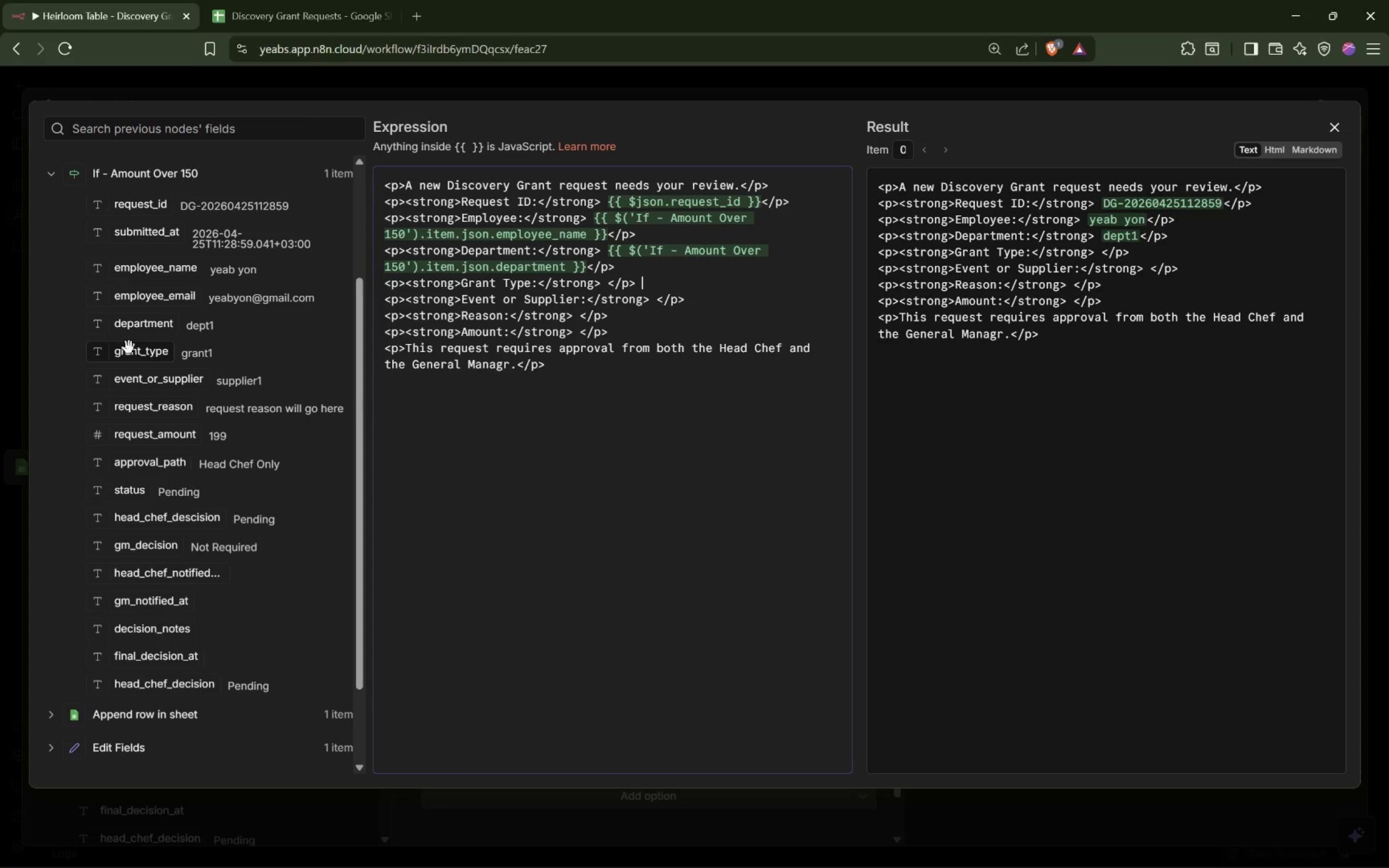 
left_click_drag(start_coordinate=[120, 354], to_coordinate=[608, 290])
 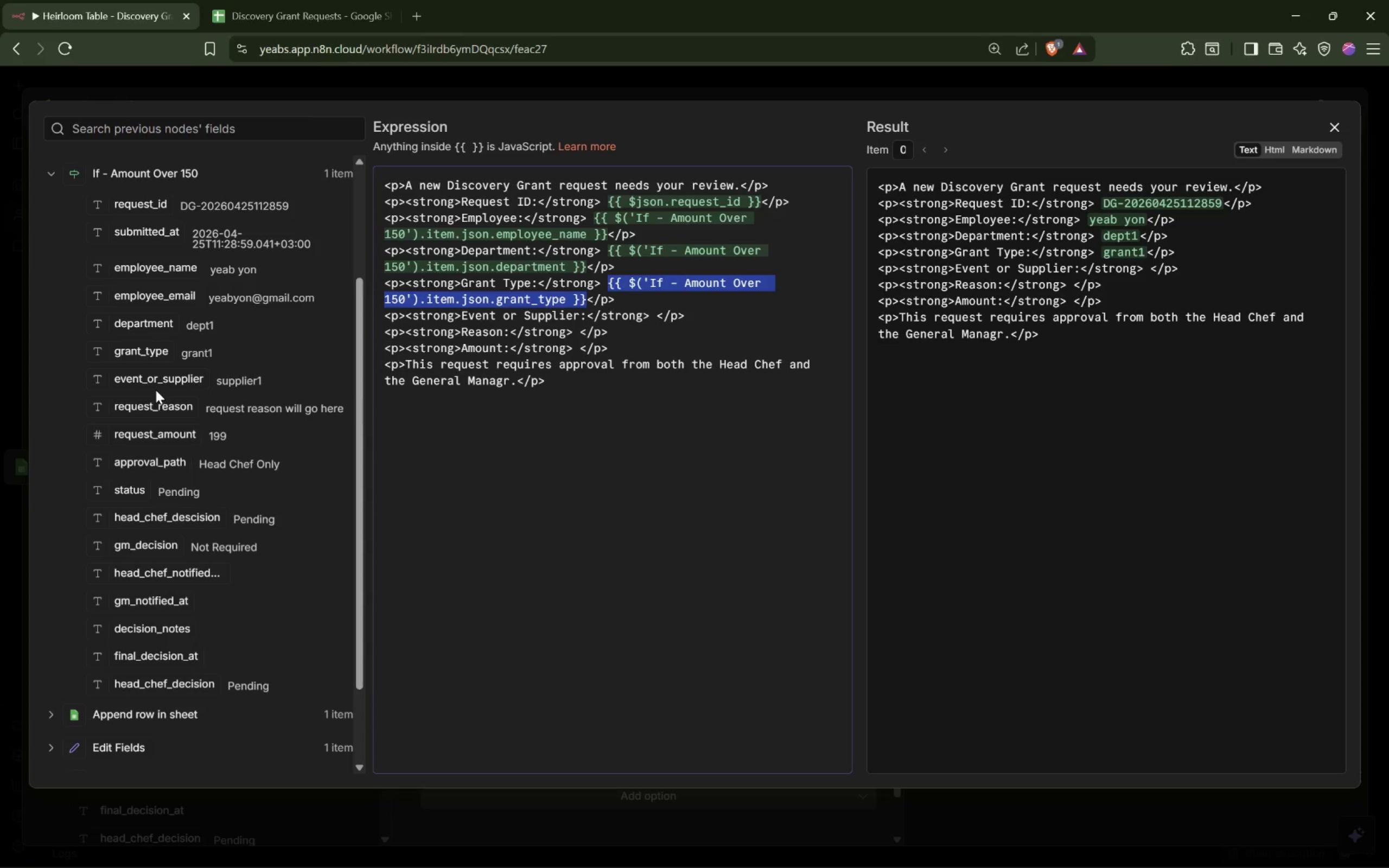 
left_click_drag(start_coordinate=[156, 381], to_coordinate=[654, 320])
 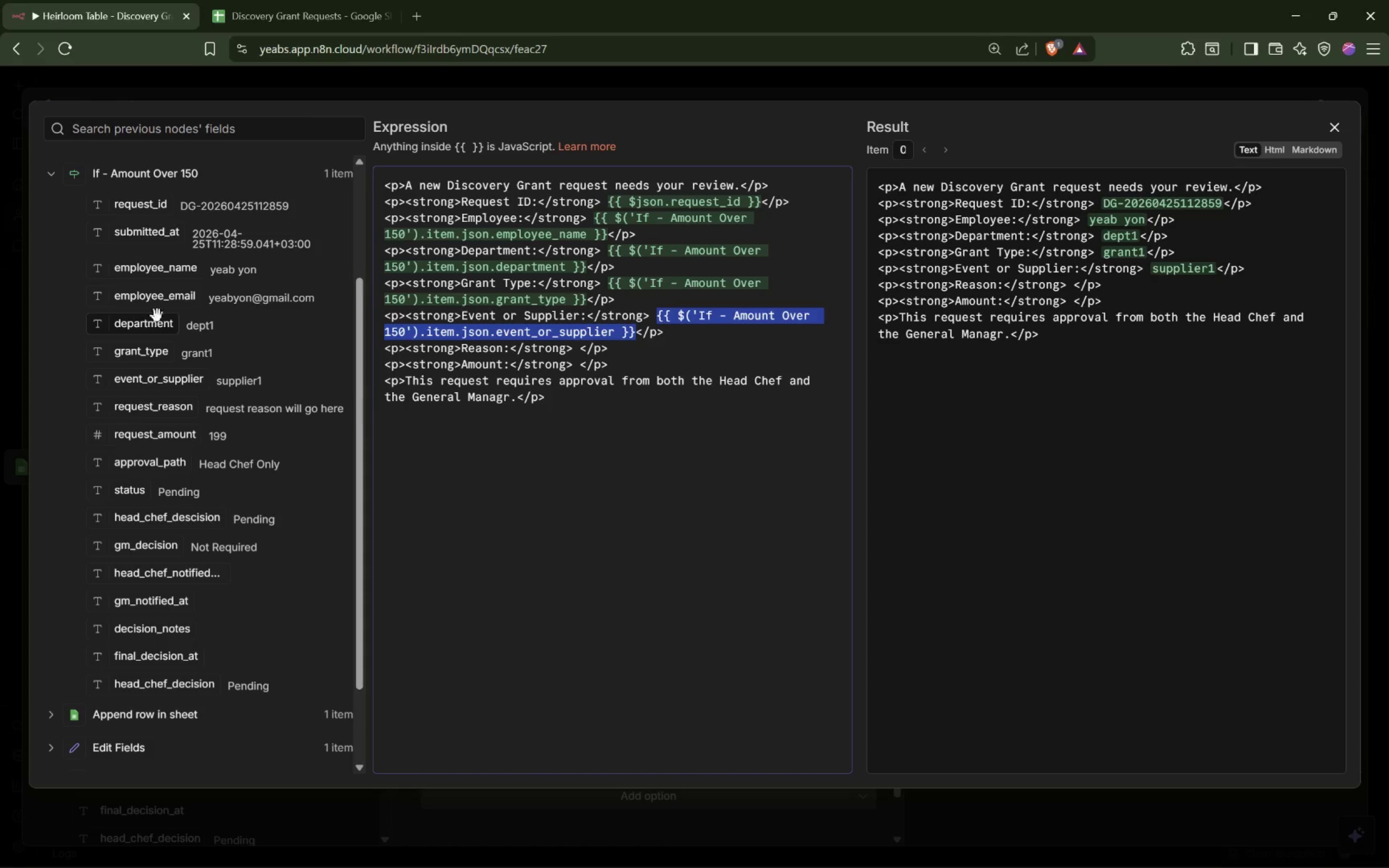 
wait(10.73)
 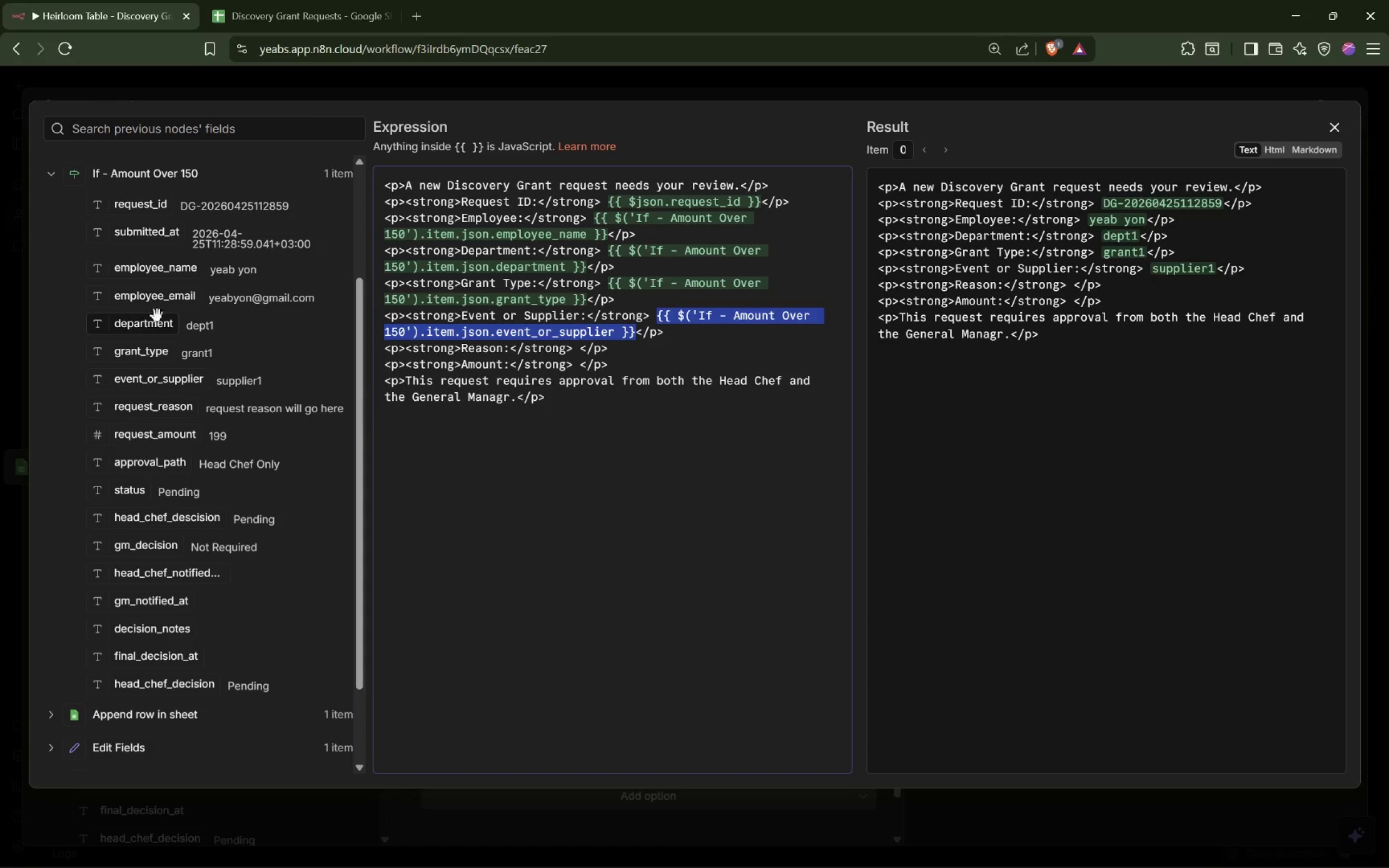 
left_click_drag(start_coordinate=[159, 406], to_coordinate=[578, 355])
 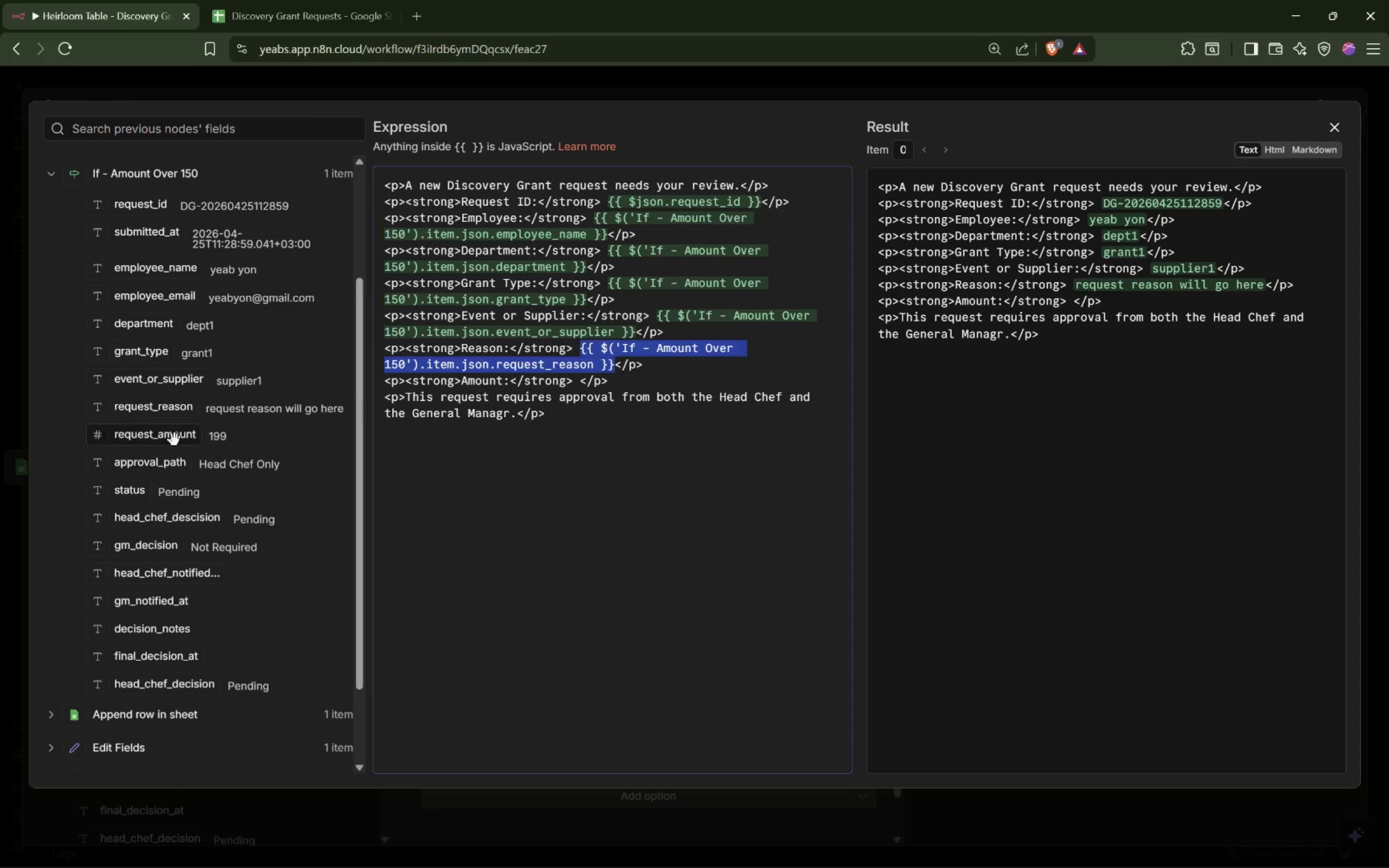 
left_click_drag(start_coordinate=[156, 443], to_coordinate=[579, 388])
 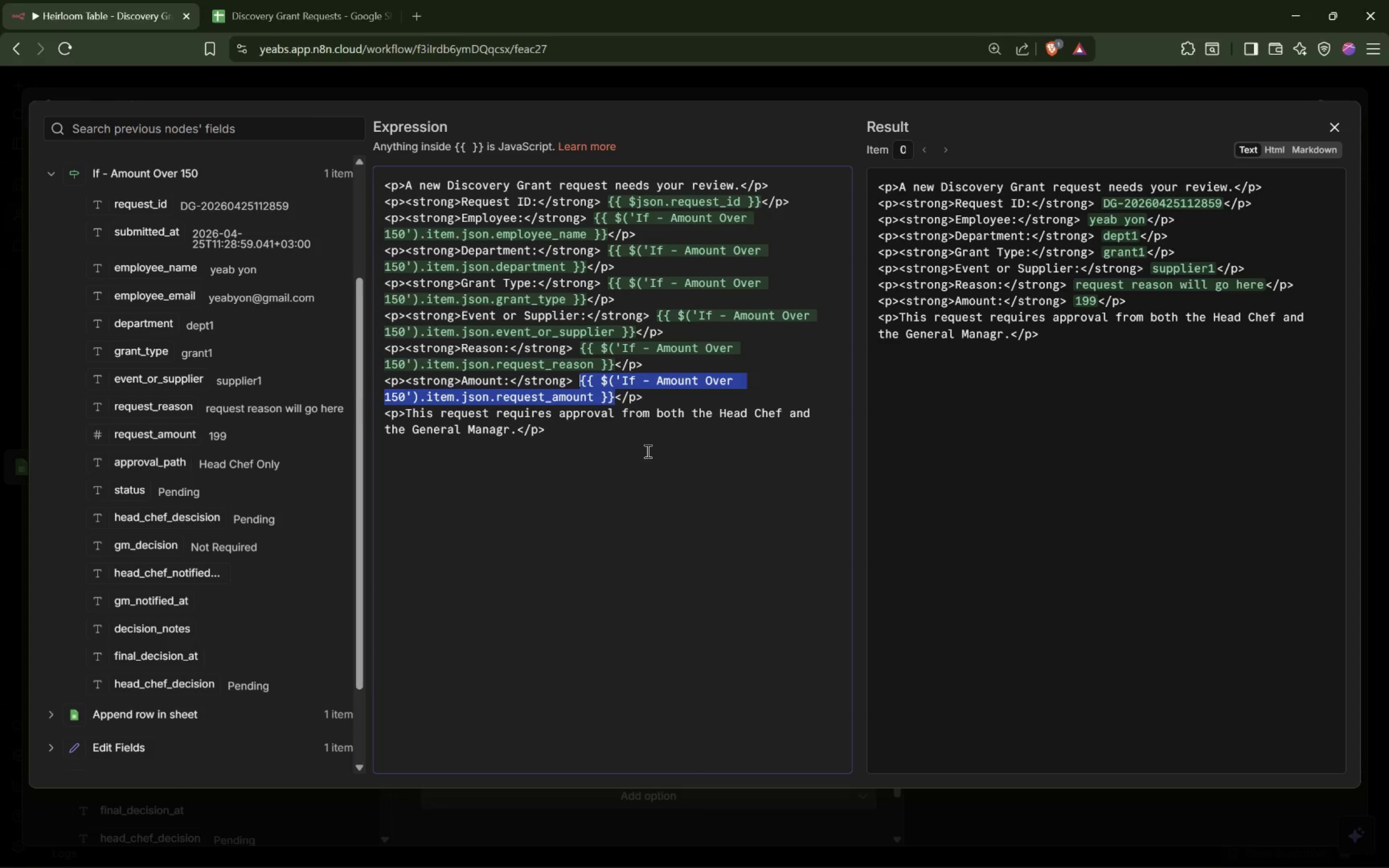 
left_click([636, 459])
 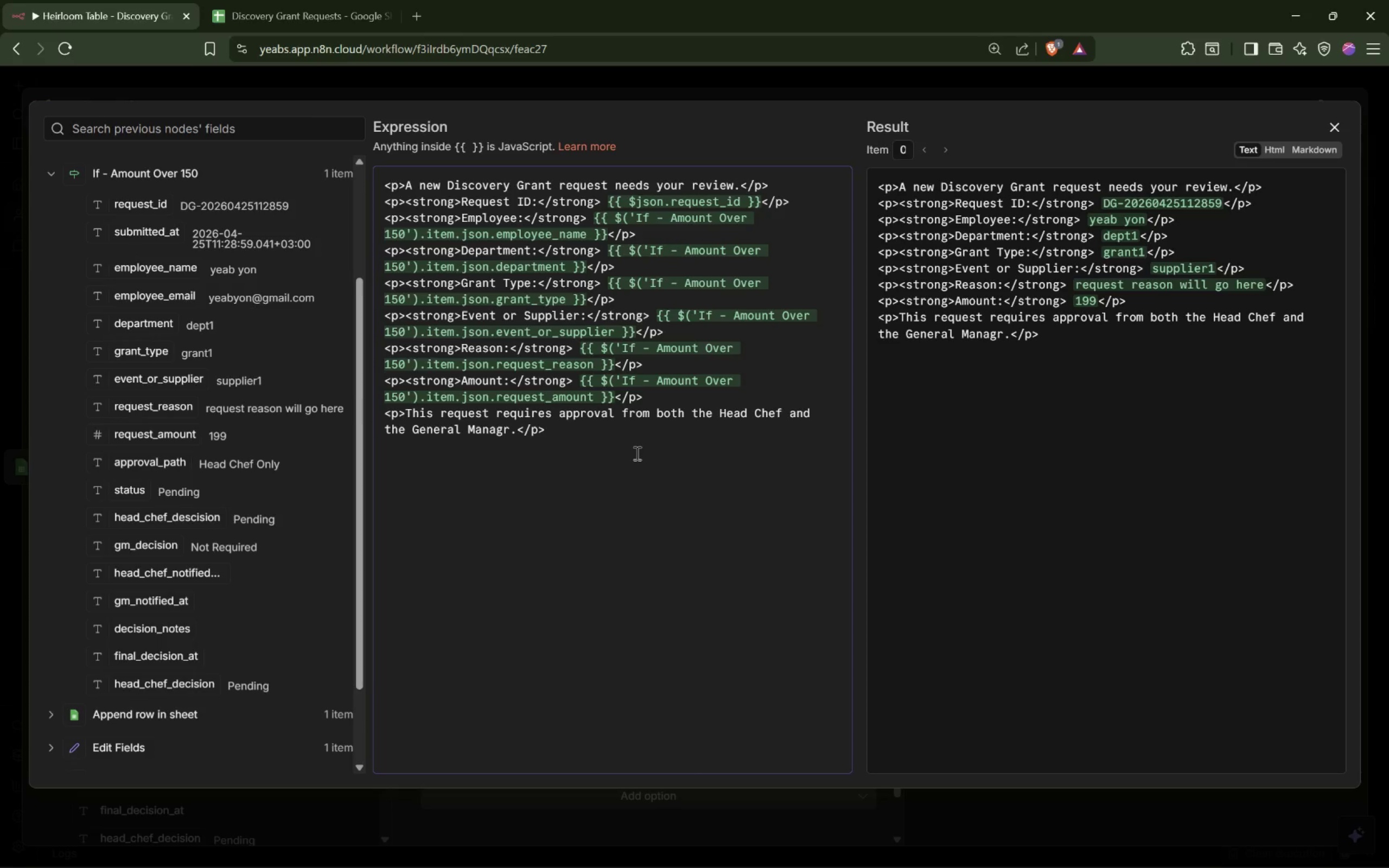 
scroll: coordinate [636, 453], scroll_direction: up, amount: 5.0
 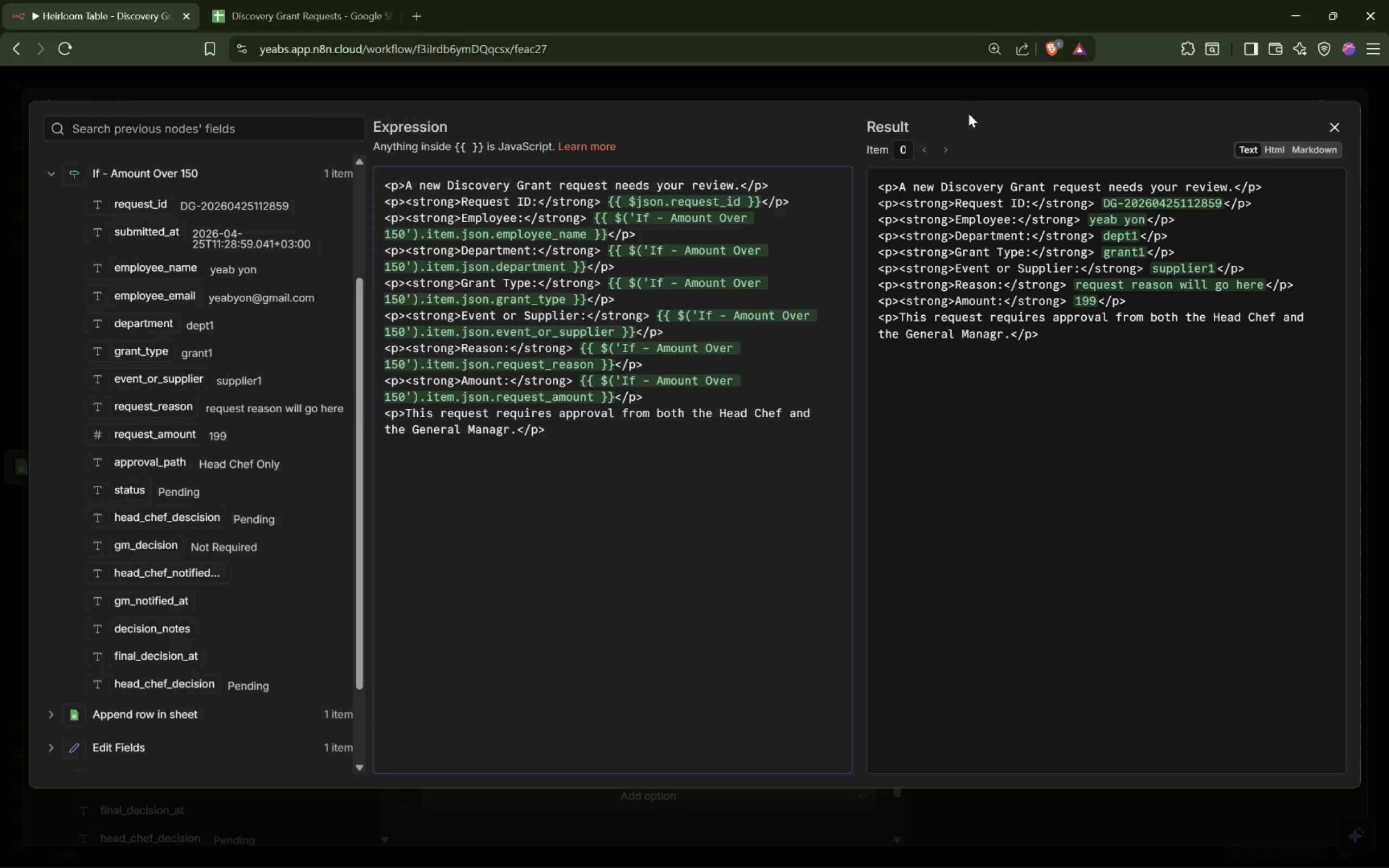 
left_click([1338, 125])
 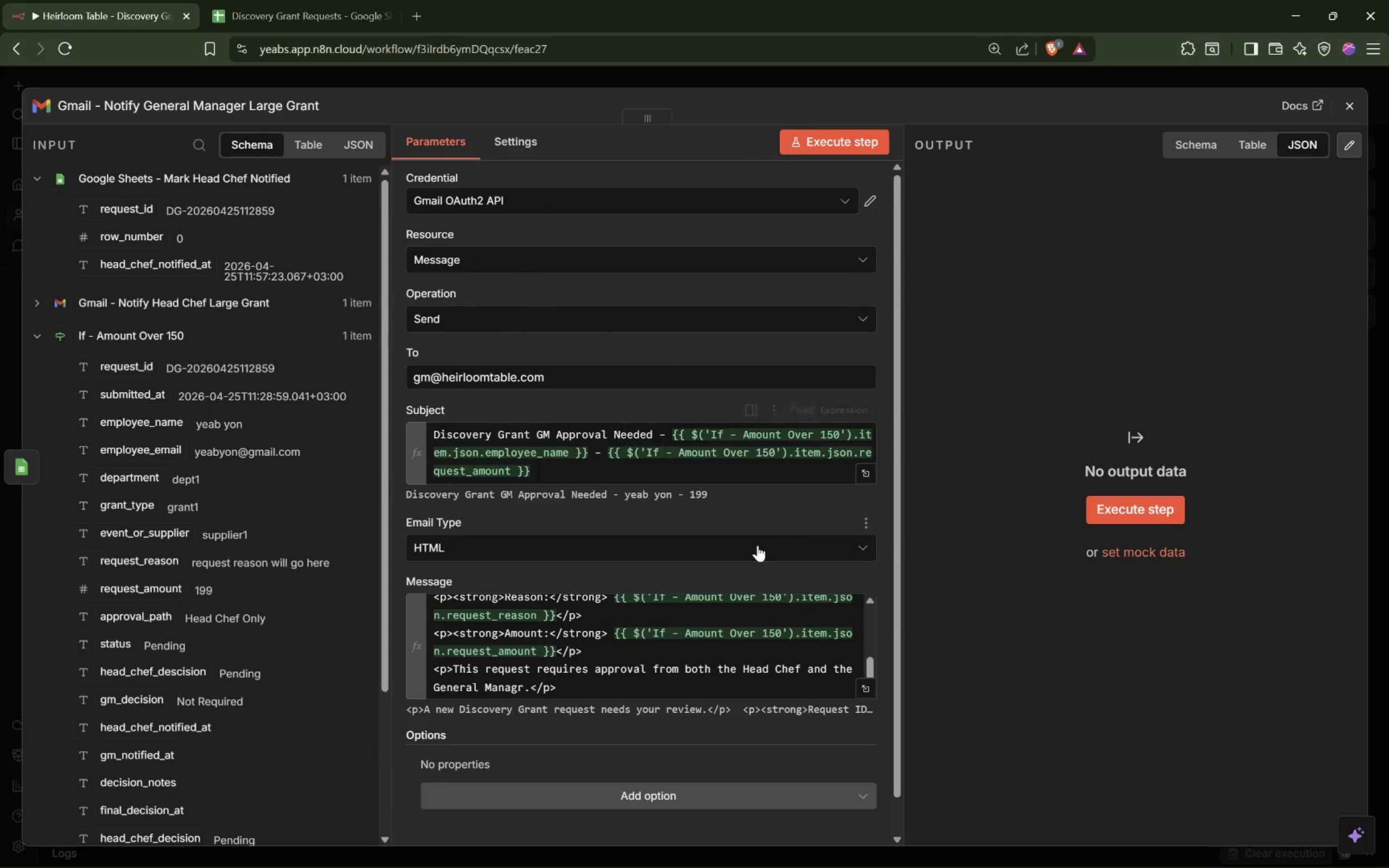 
scroll: coordinate [729, 613], scroll_direction: none, amount: 0.0
 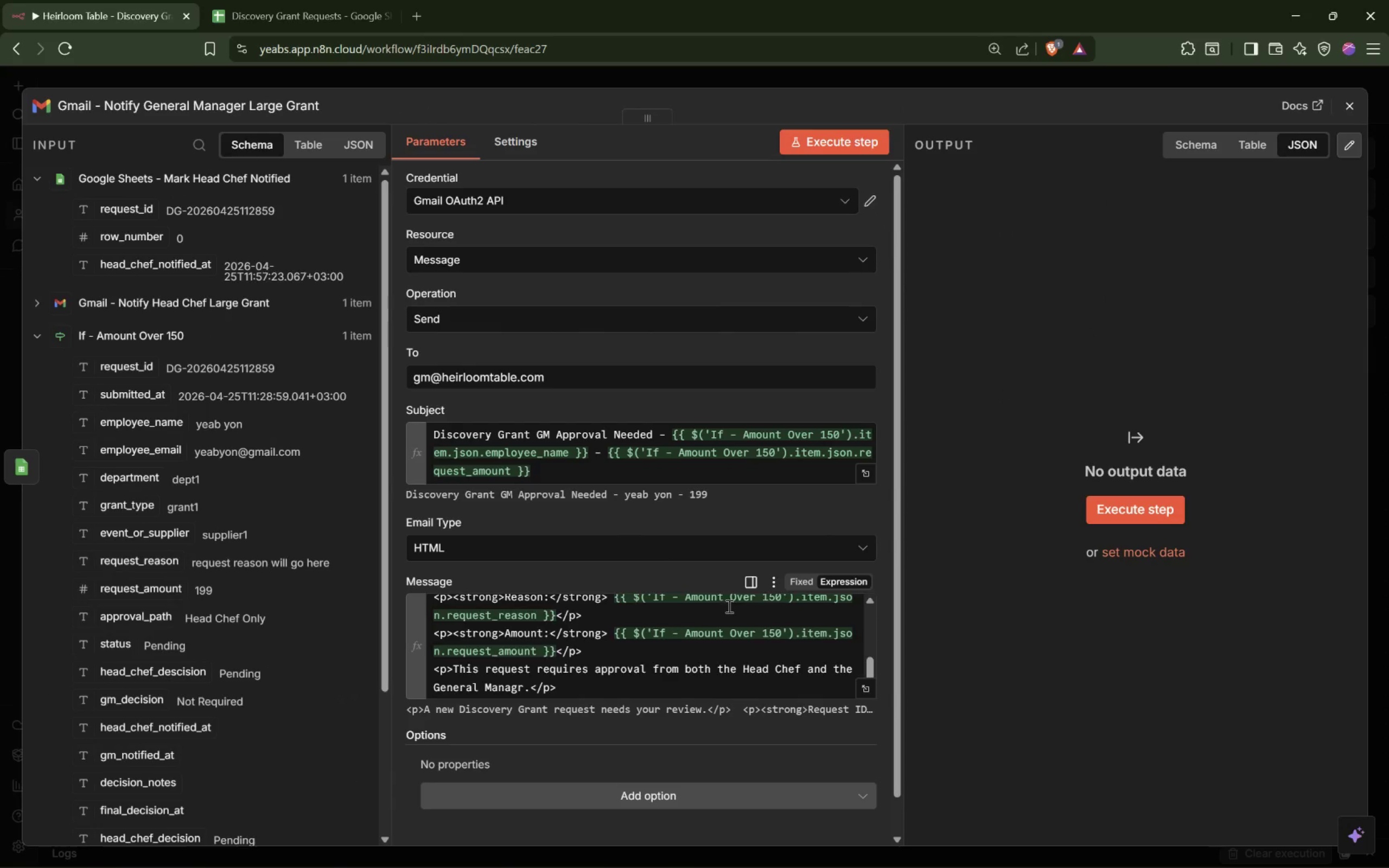 
scroll: coordinate [728, 606], scroll_direction: up, amount: 4.0
 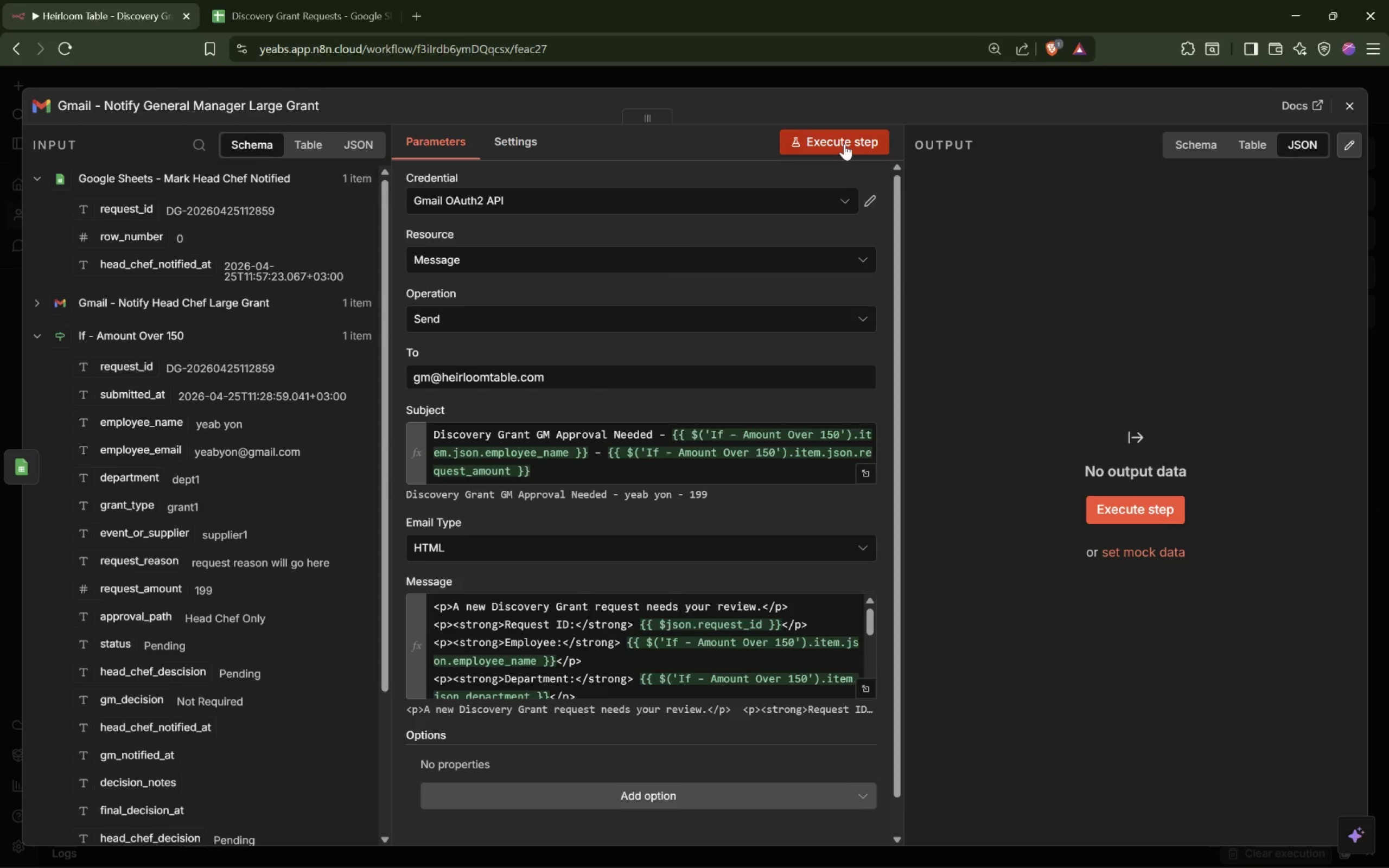 
wait(9.53)
 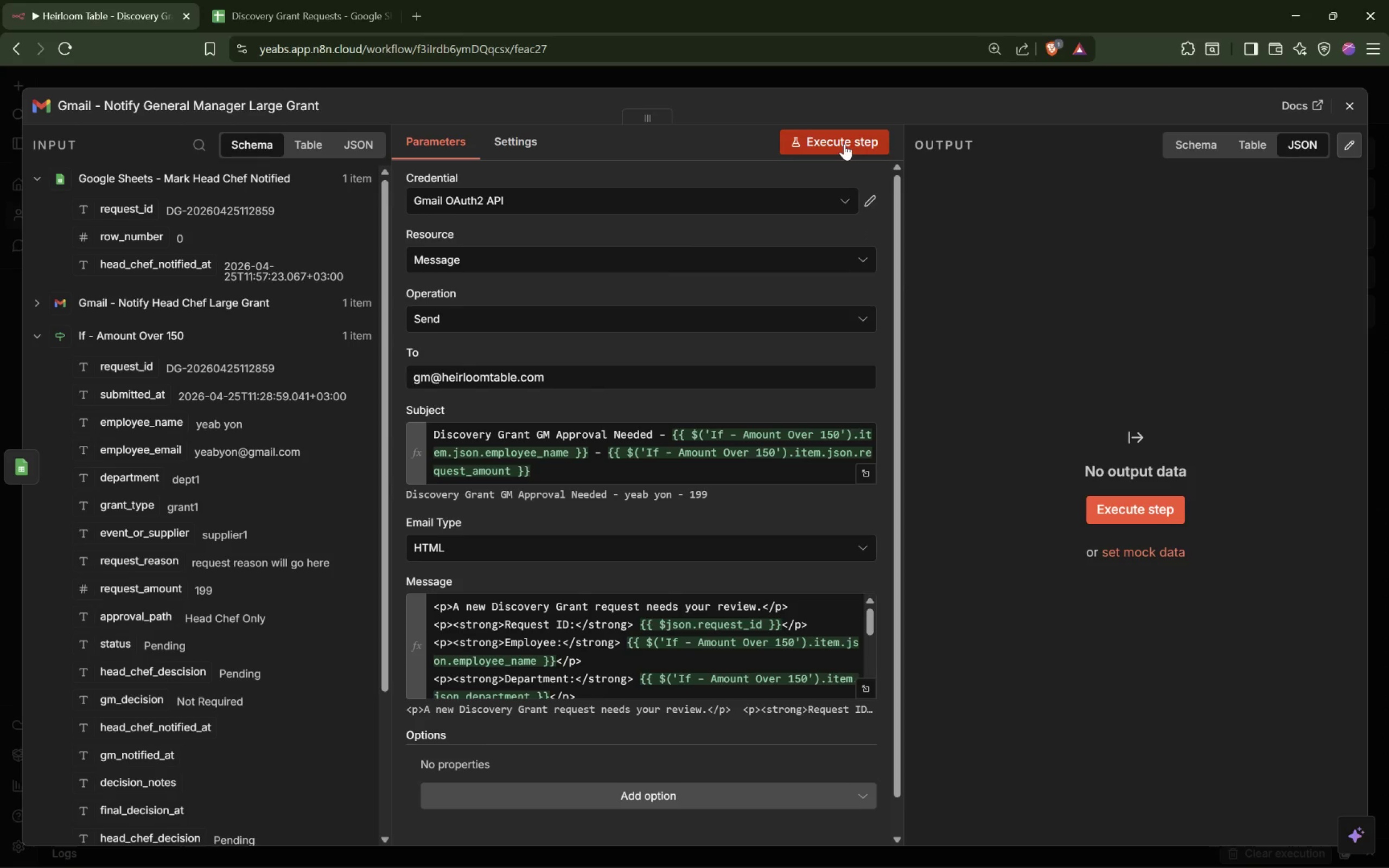 
mouse_move([1342, 114])
 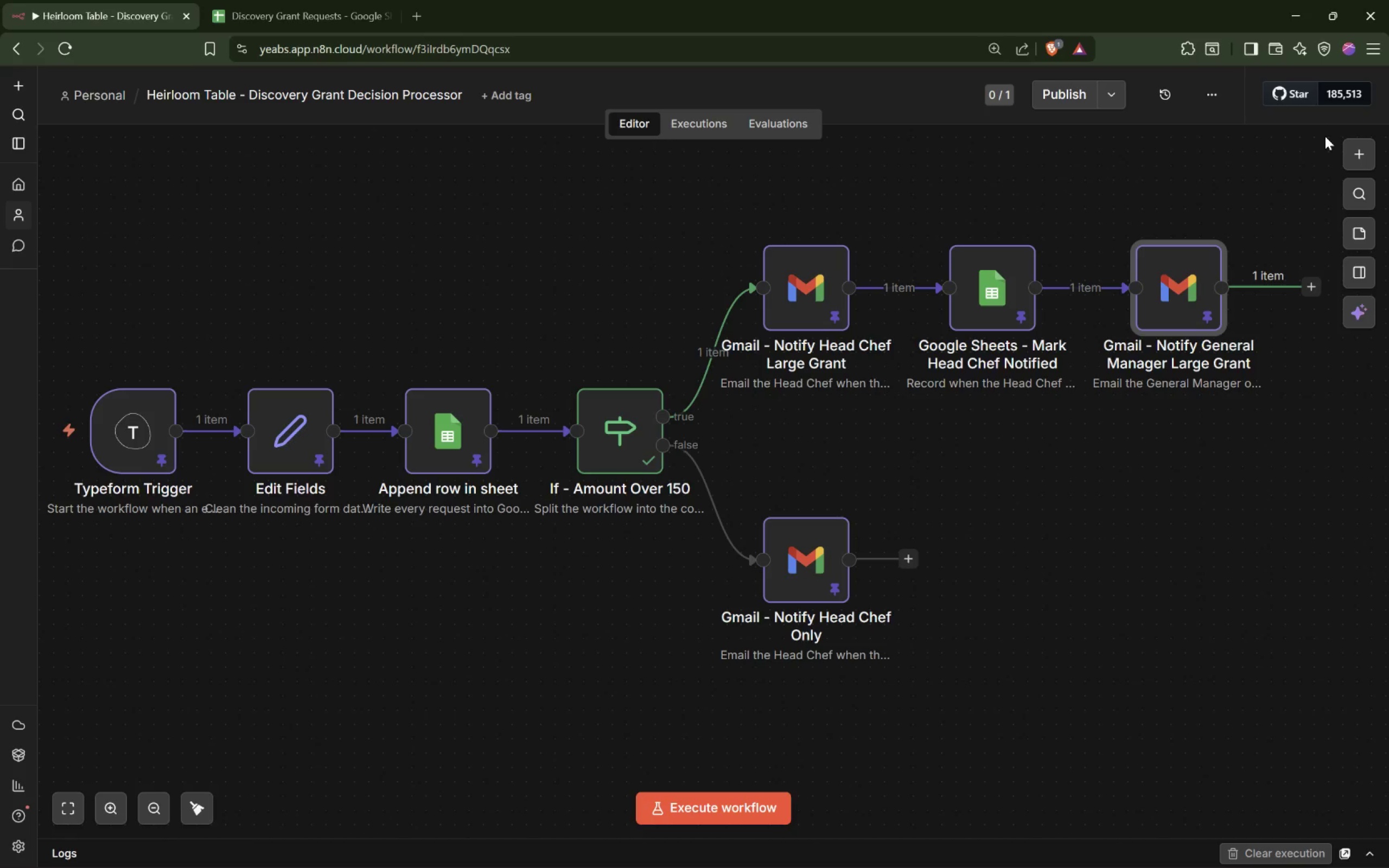 
wait(22.34)
 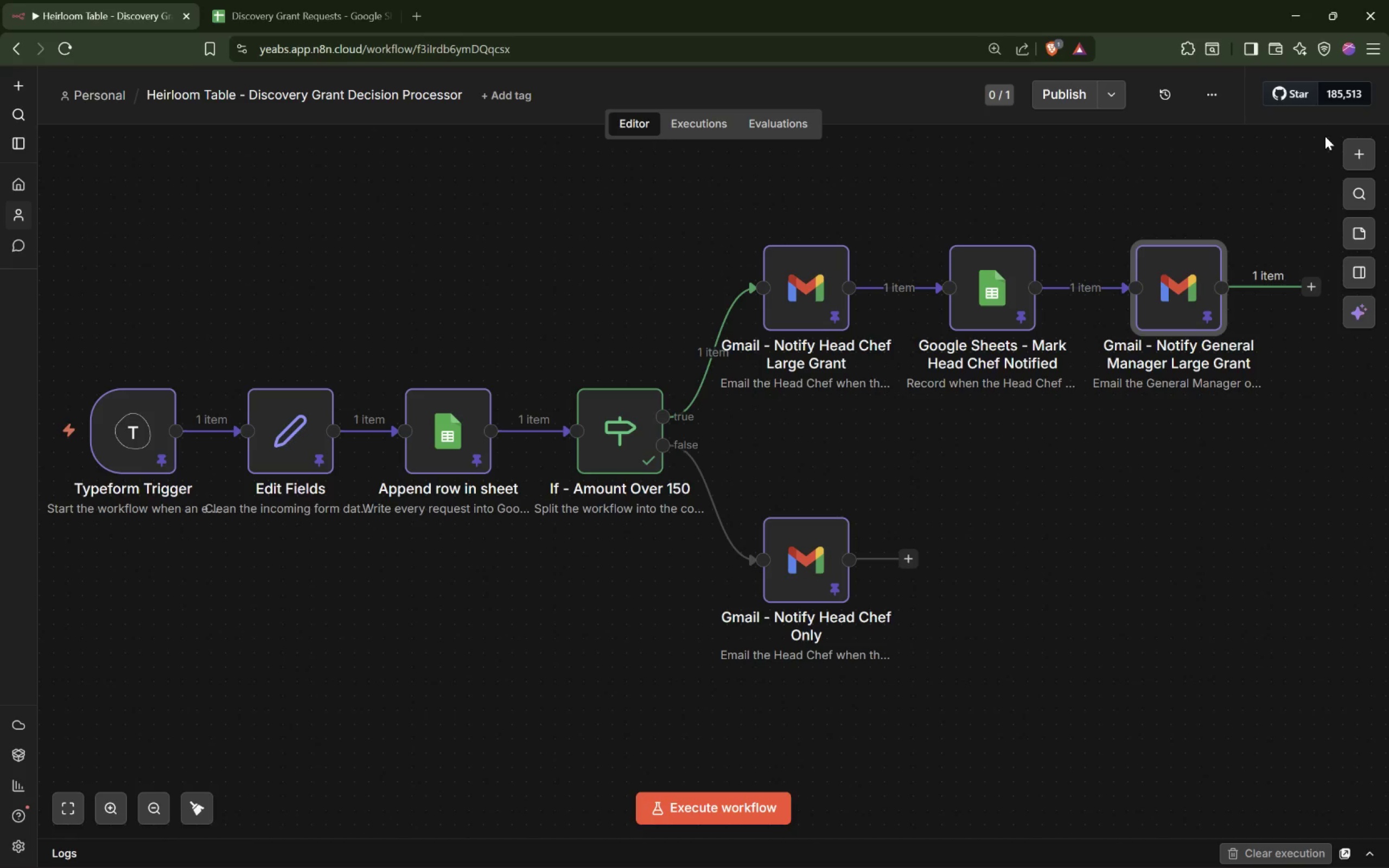 
double_click([1200, 286])
 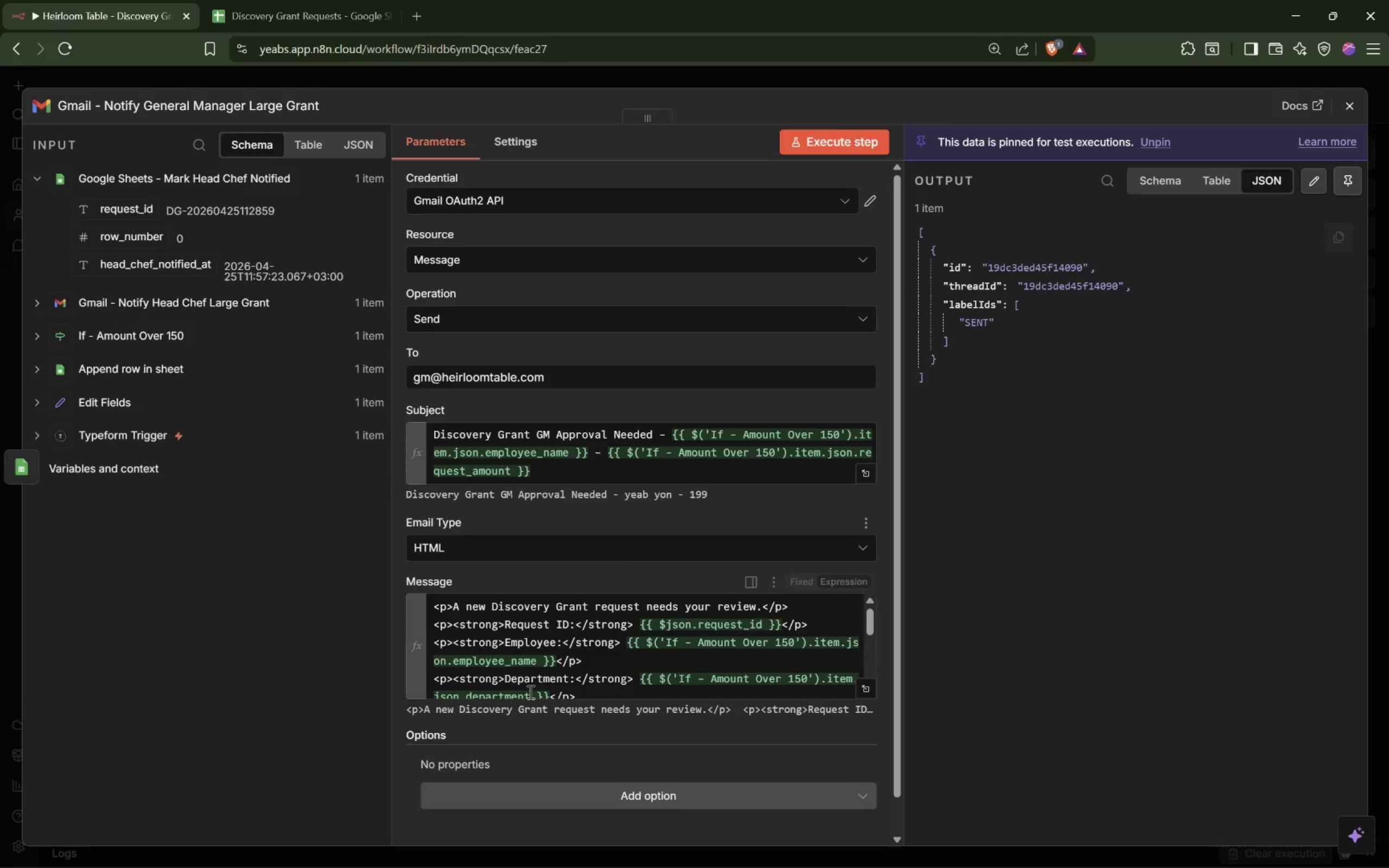 
scroll: coordinate [568, 672], scroll_direction: down, amount: 8.0
 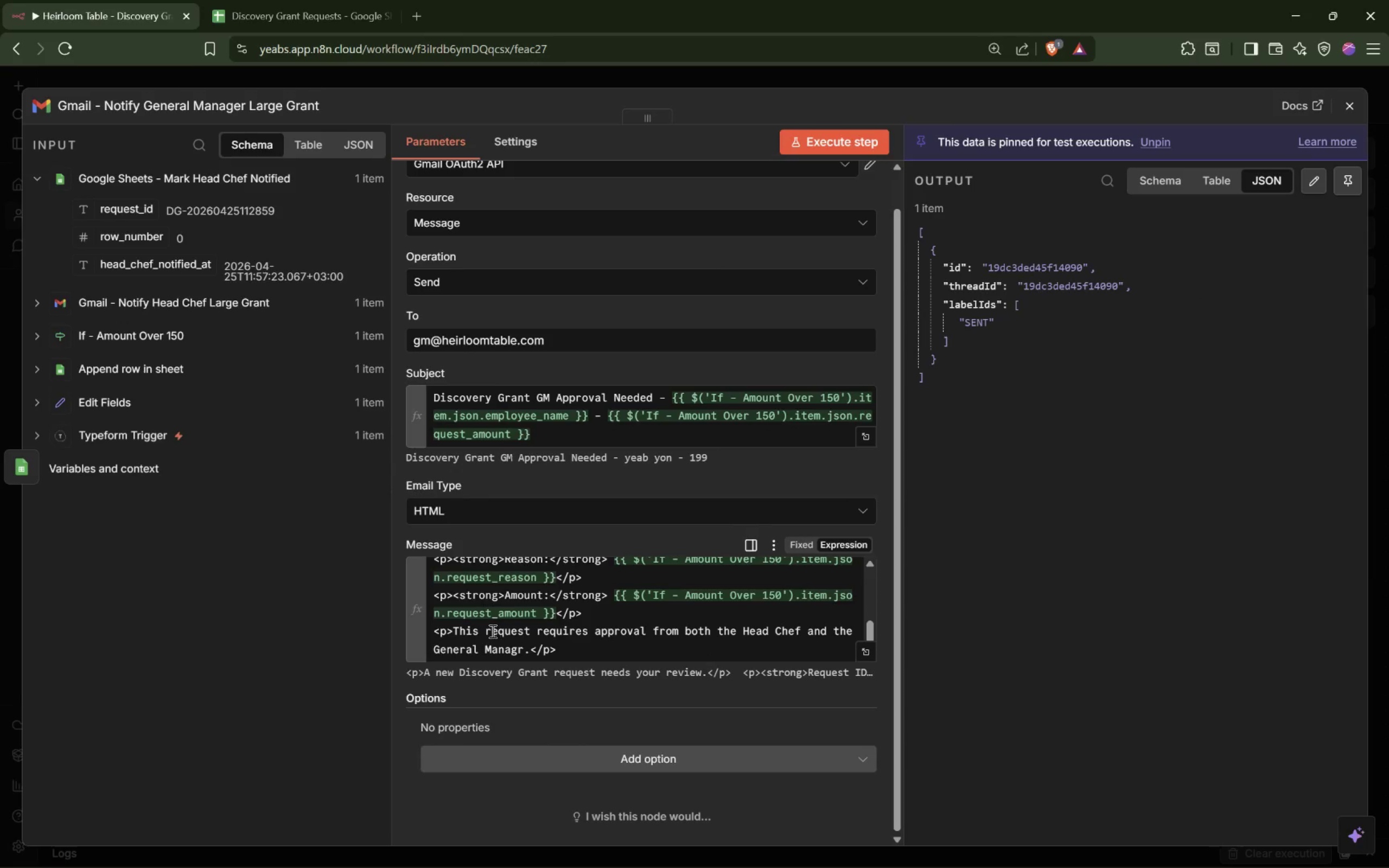 
left_click_drag(start_coordinate=[454, 629], to_coordinate=[528, 647])
 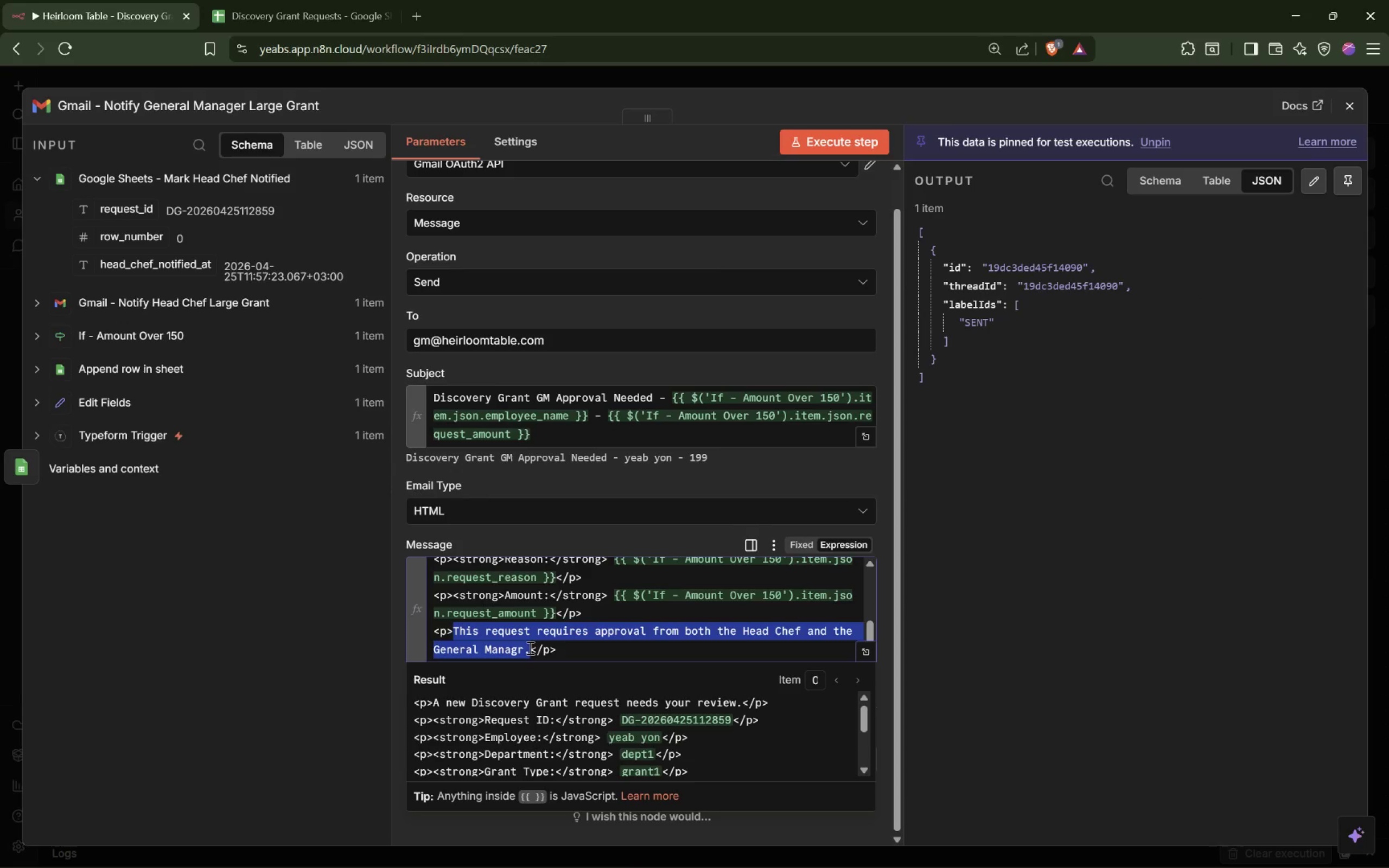 
type(Please update <strong>gm_decision</strong> in the Google Sheet after revi)
key(Backspace)
type(eiw.)
 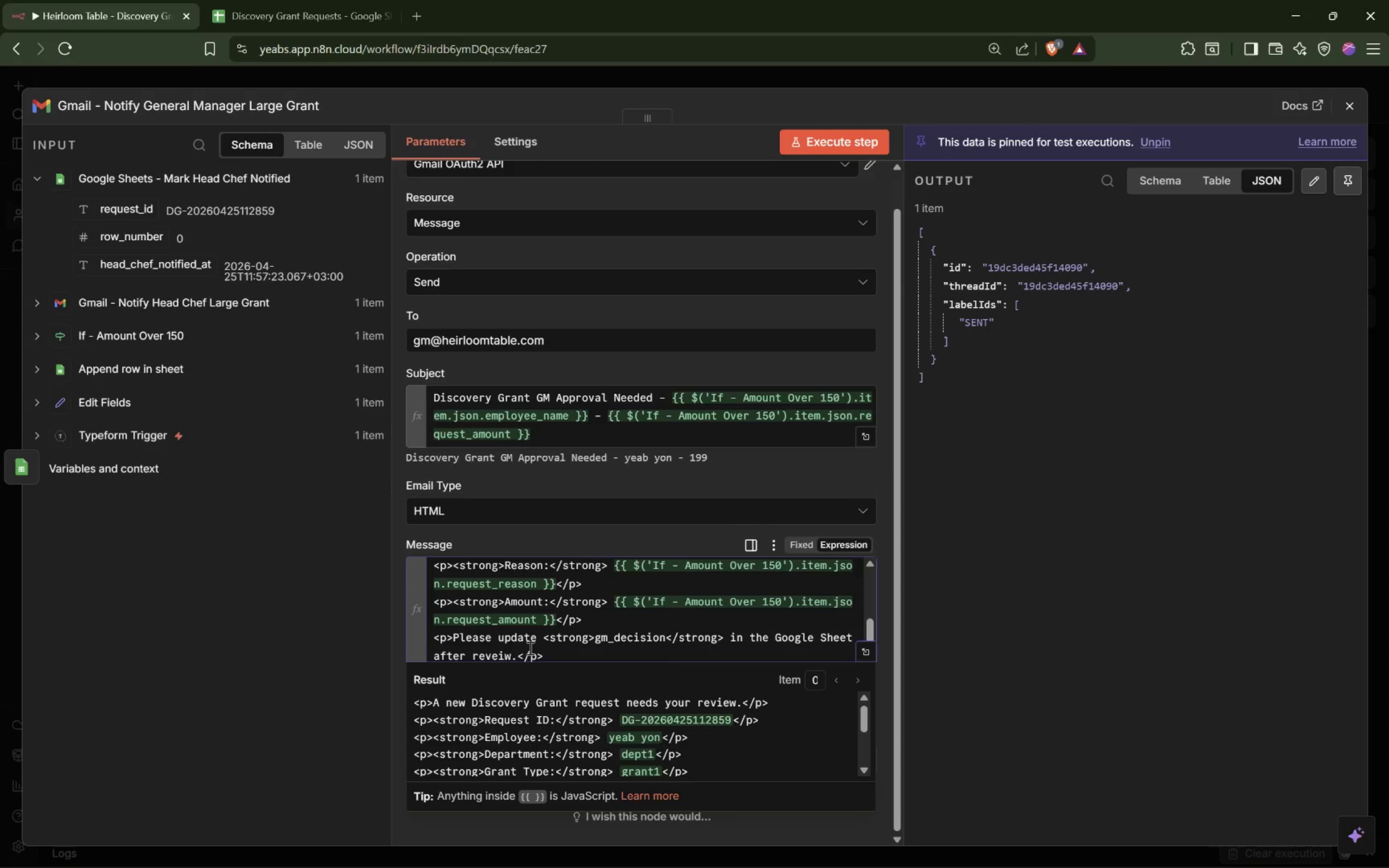 
wait(11.75)
 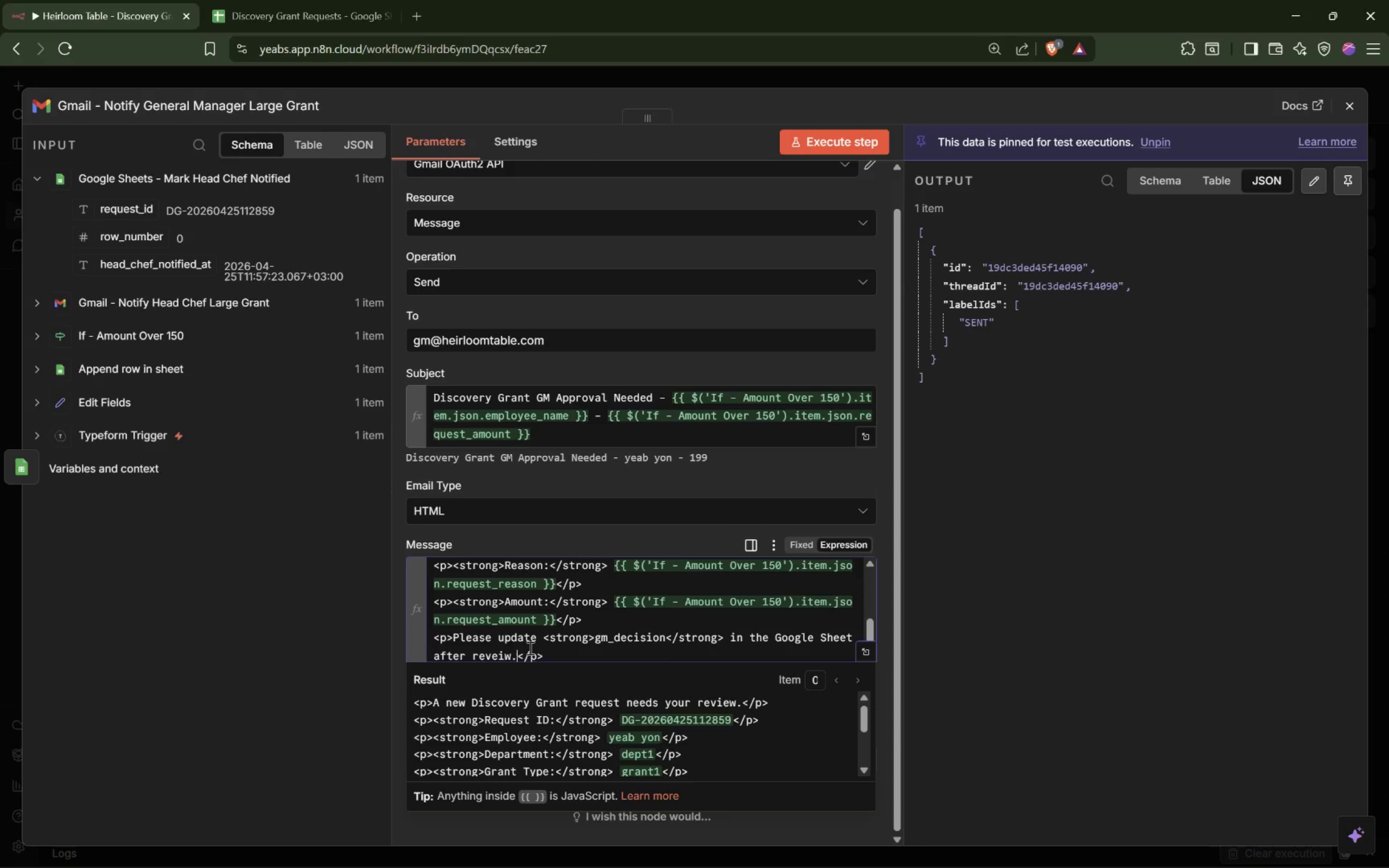 
left_click([676, 539])
 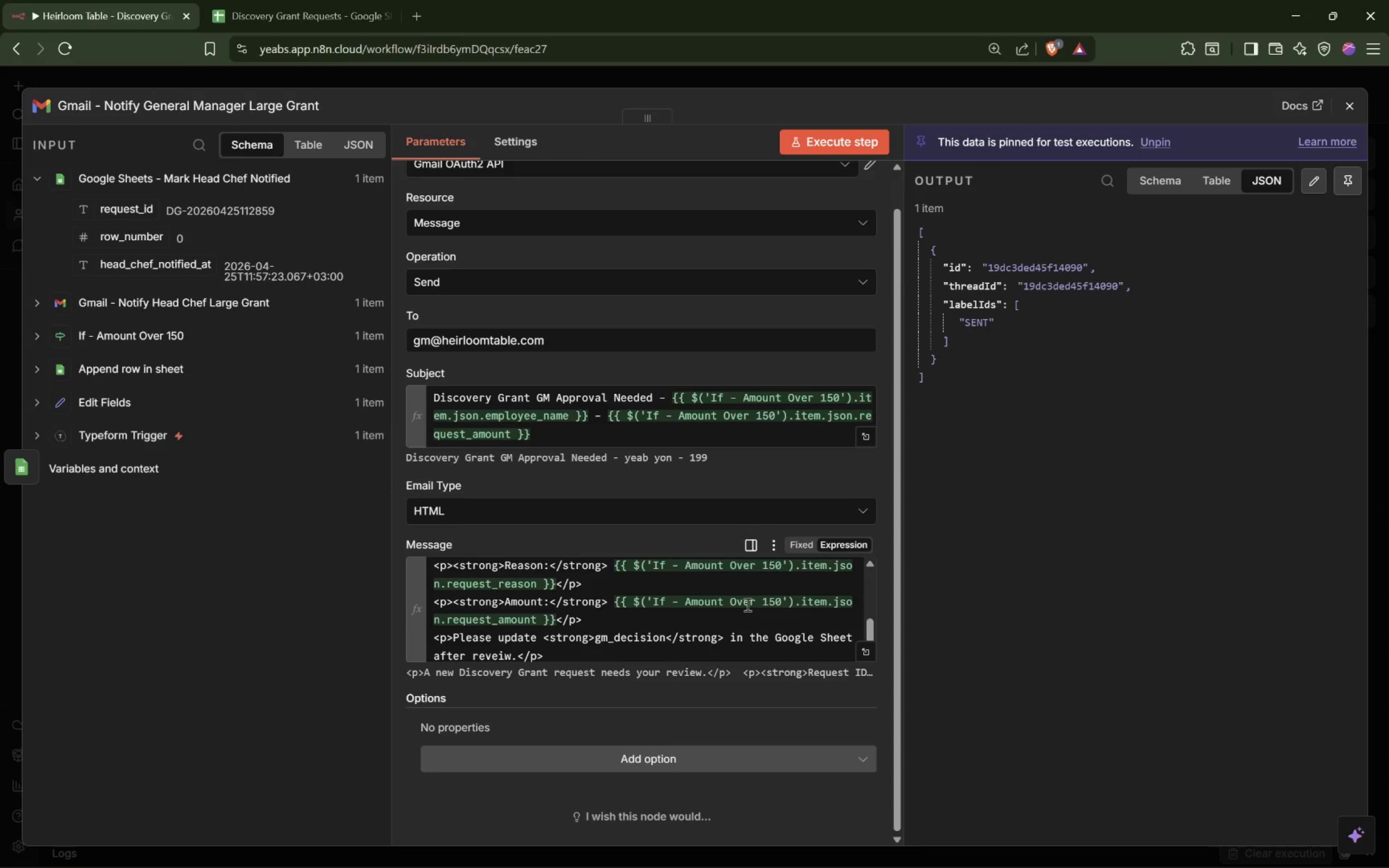 
wait(6.16)
 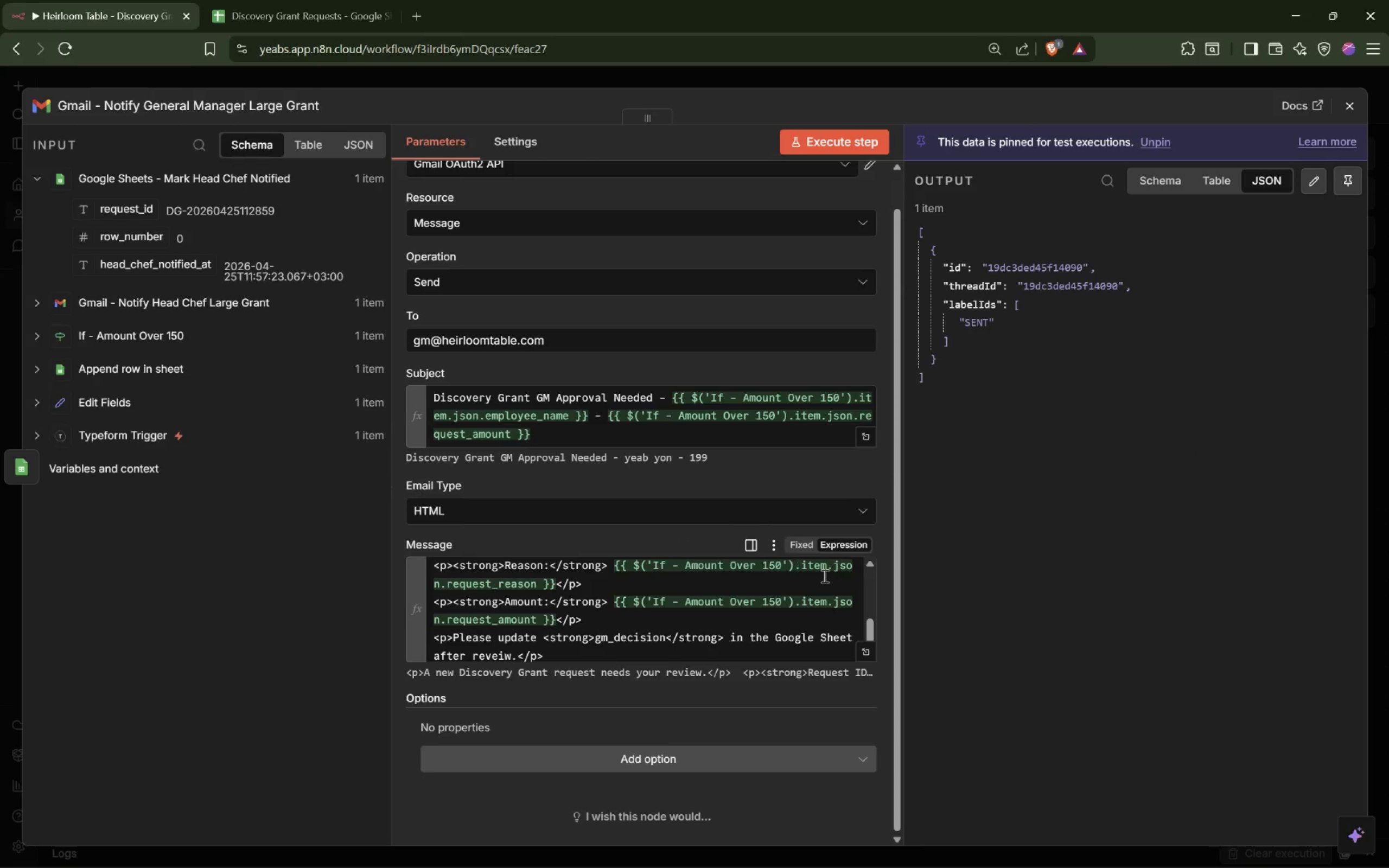 
left_click([1065, 75])
 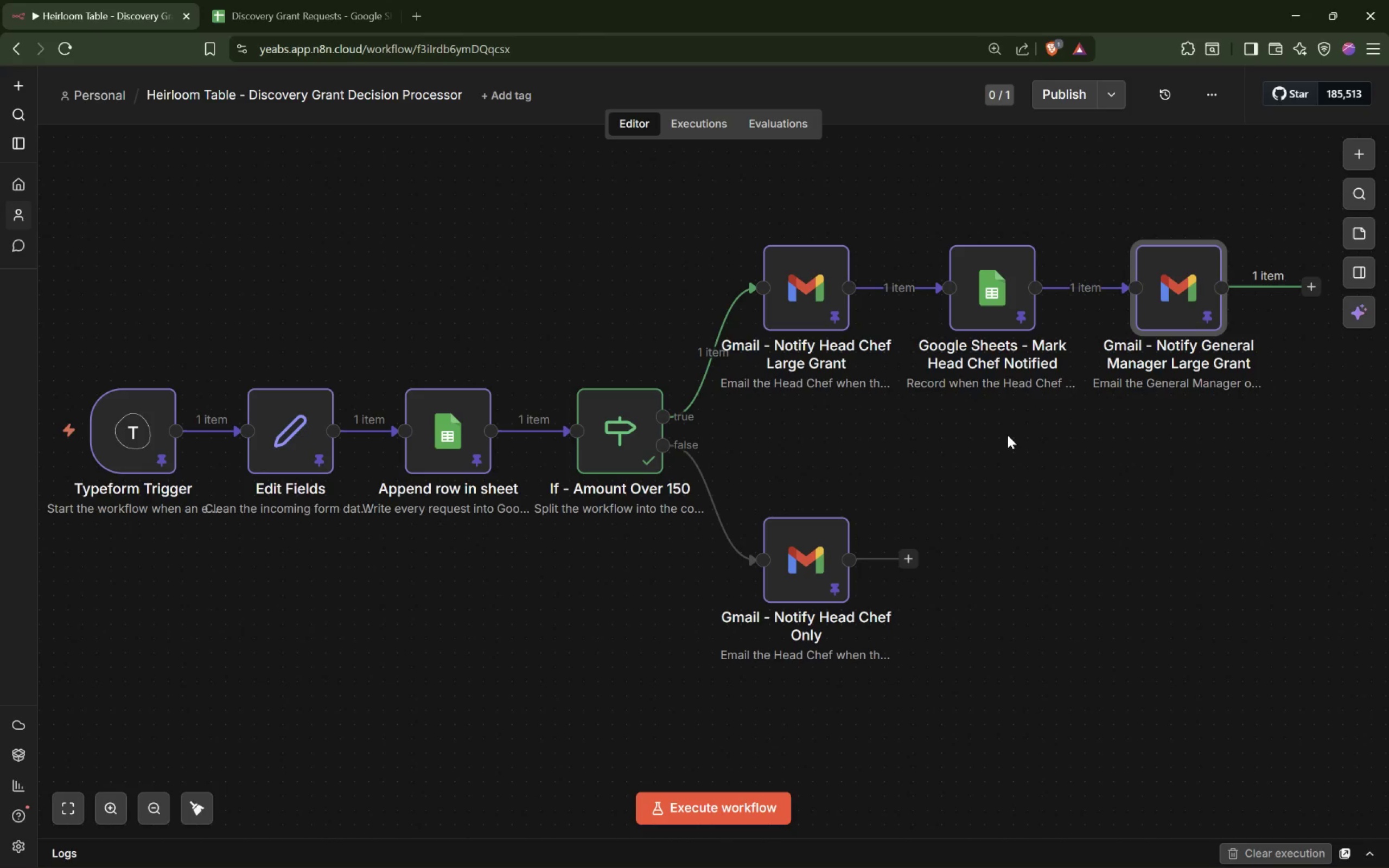 
hold_key(key=ShiftLeft, duration=1.47)
scroll: coordinate [1008, 435], scroll_direction: down, amount: 5.0
 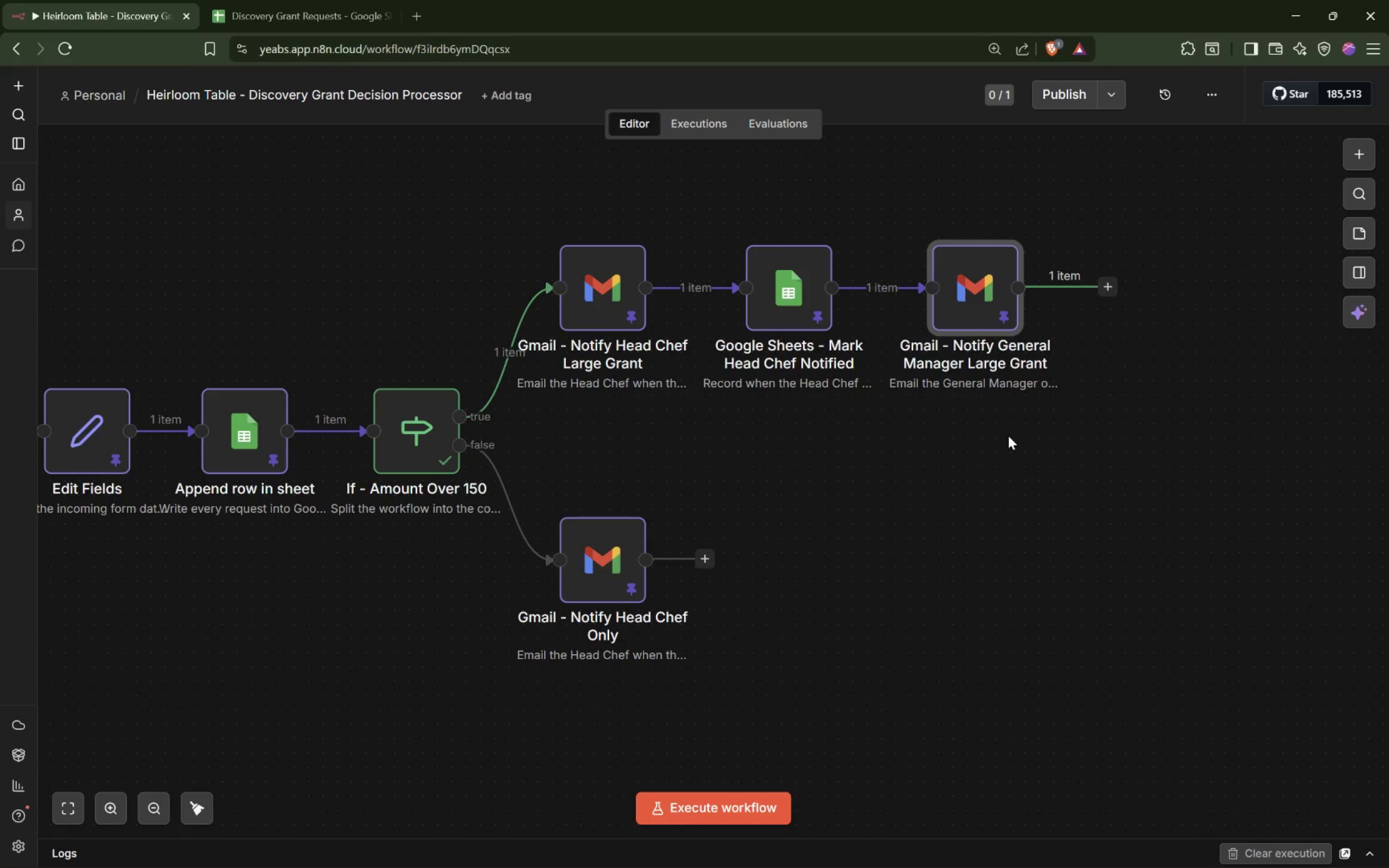 
wait(17.16)
 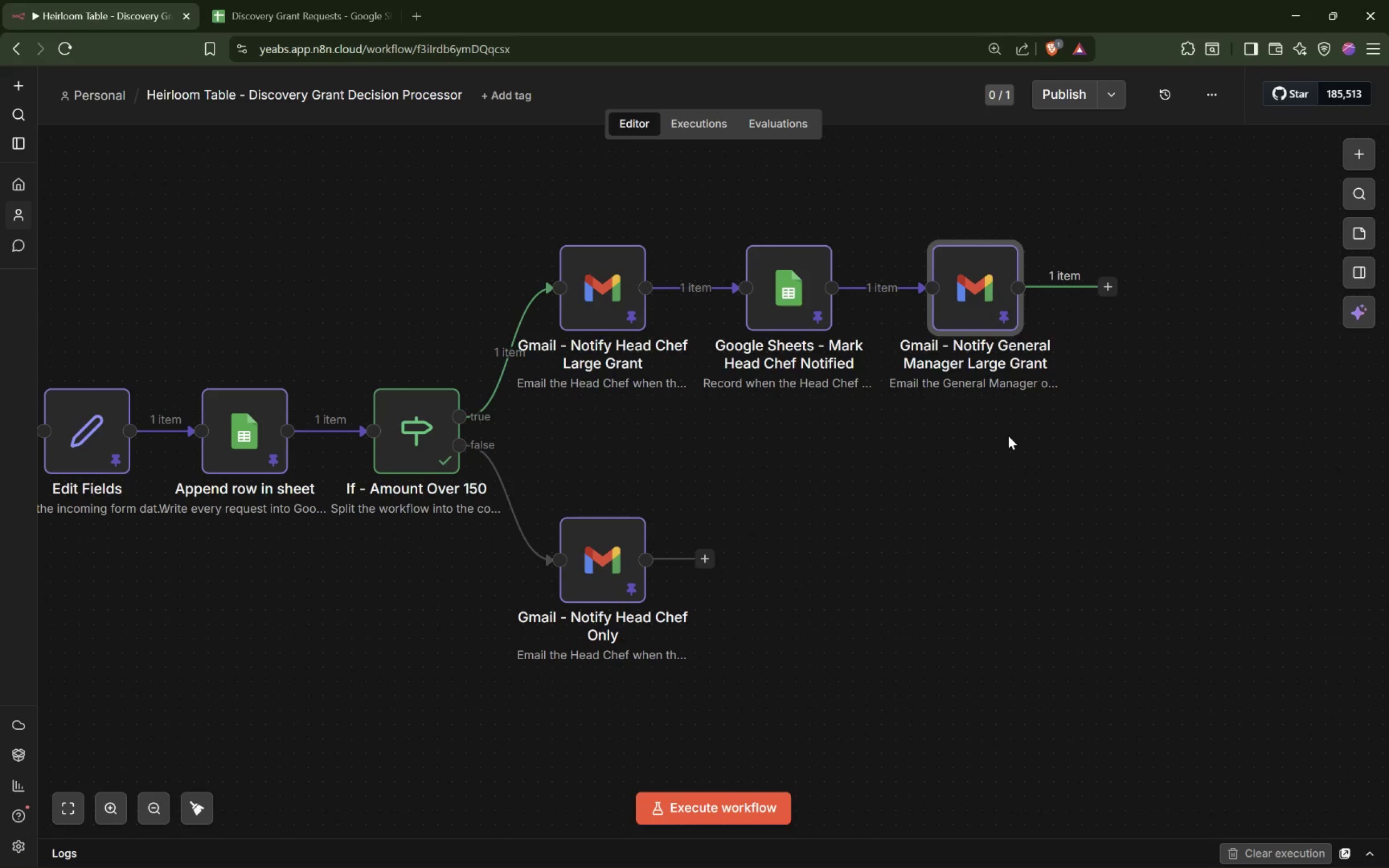 
double_click([971, 299])
 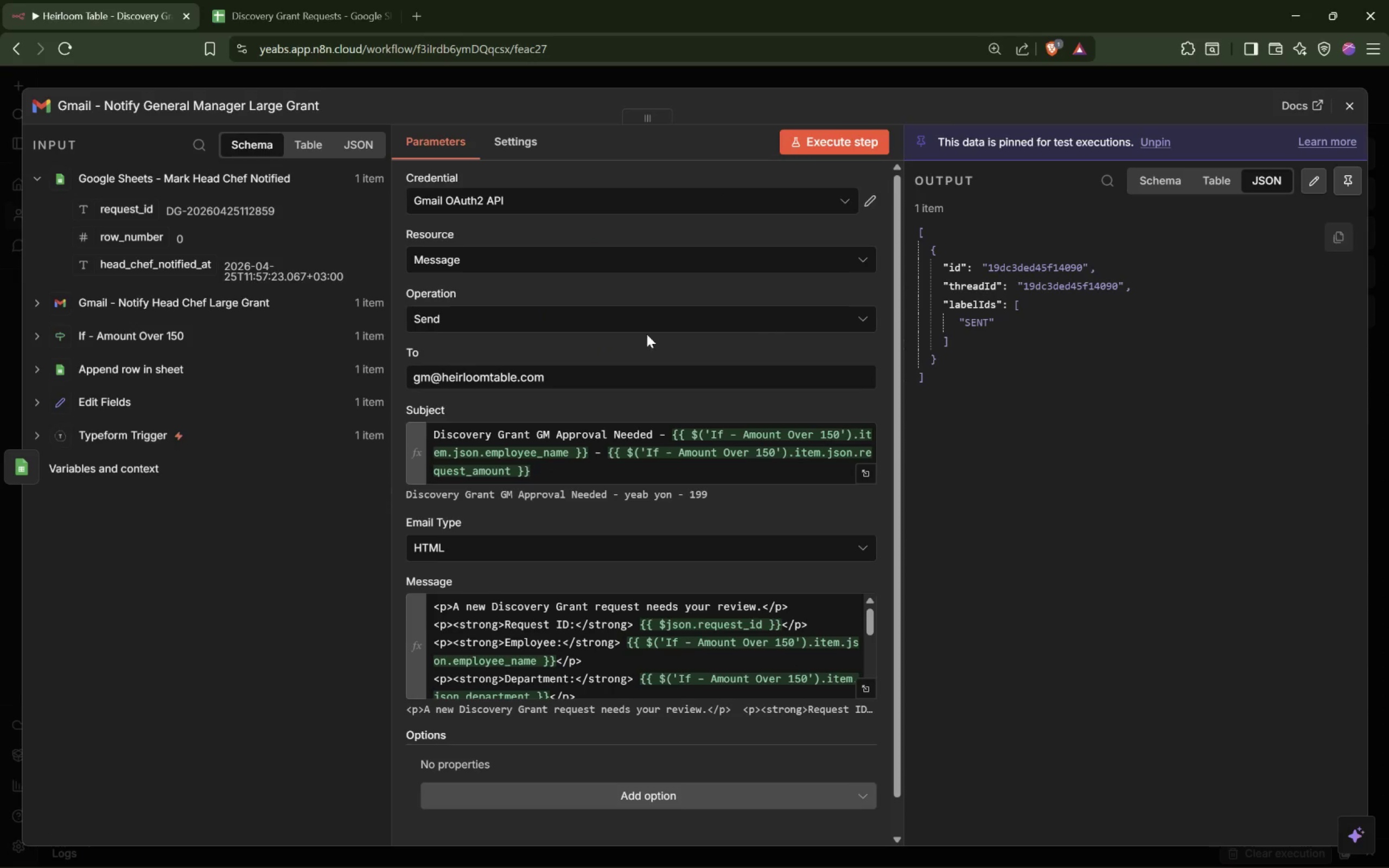 
left_click([519, 143])
 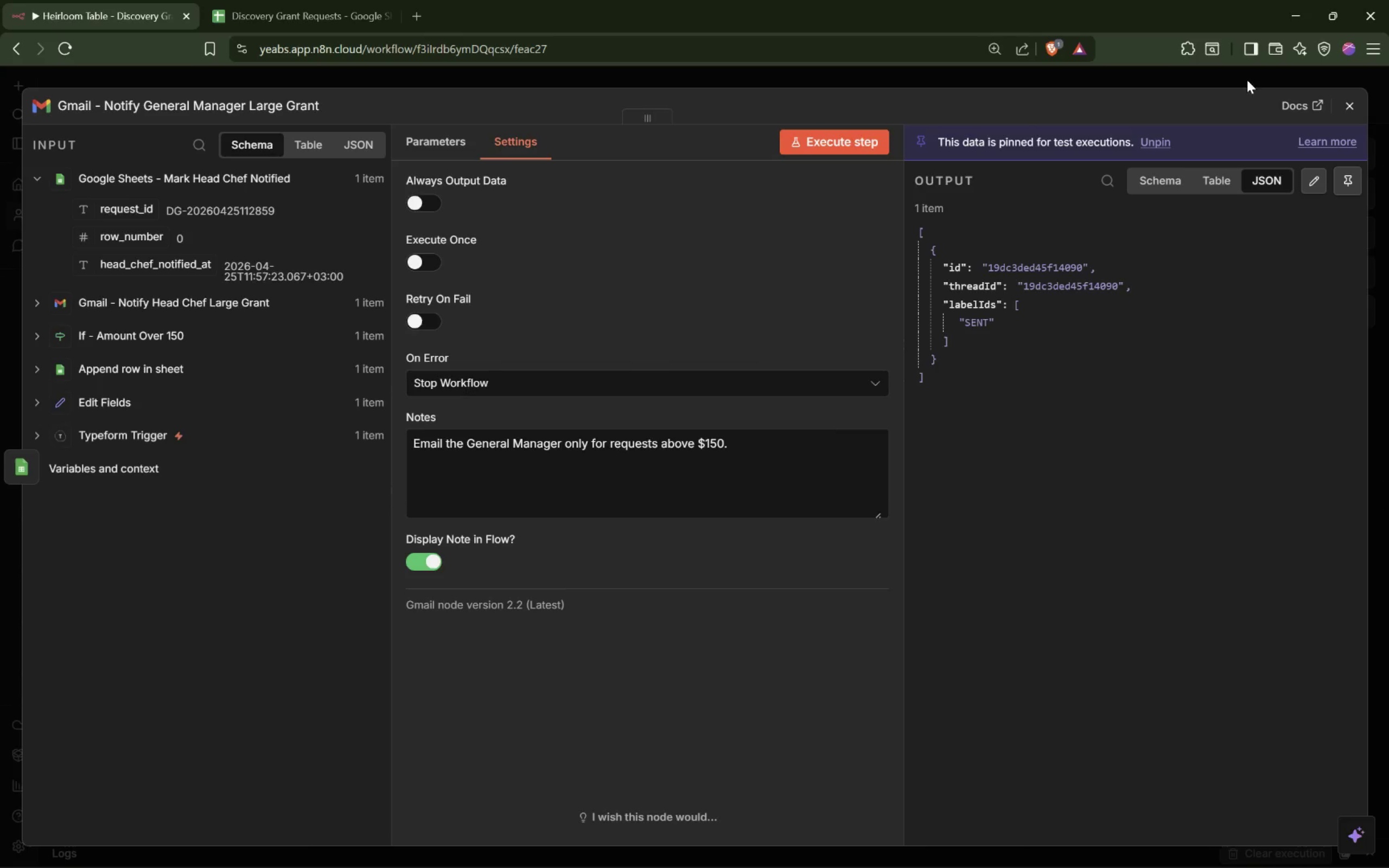 
left_click_drag(start_coordinate=[1107, 280], to_coordinate=[1107, 289])
 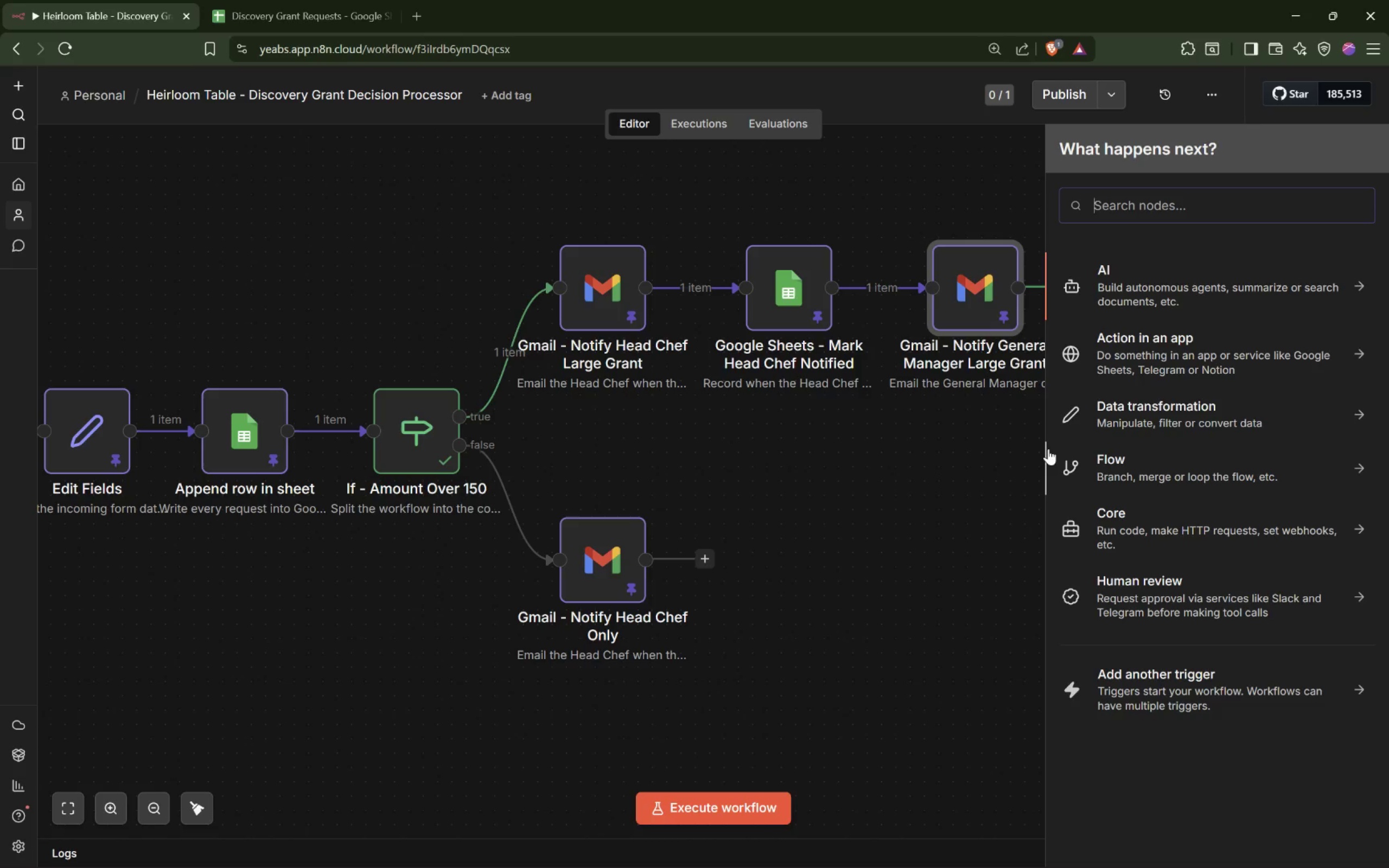 
wait(6.92)
 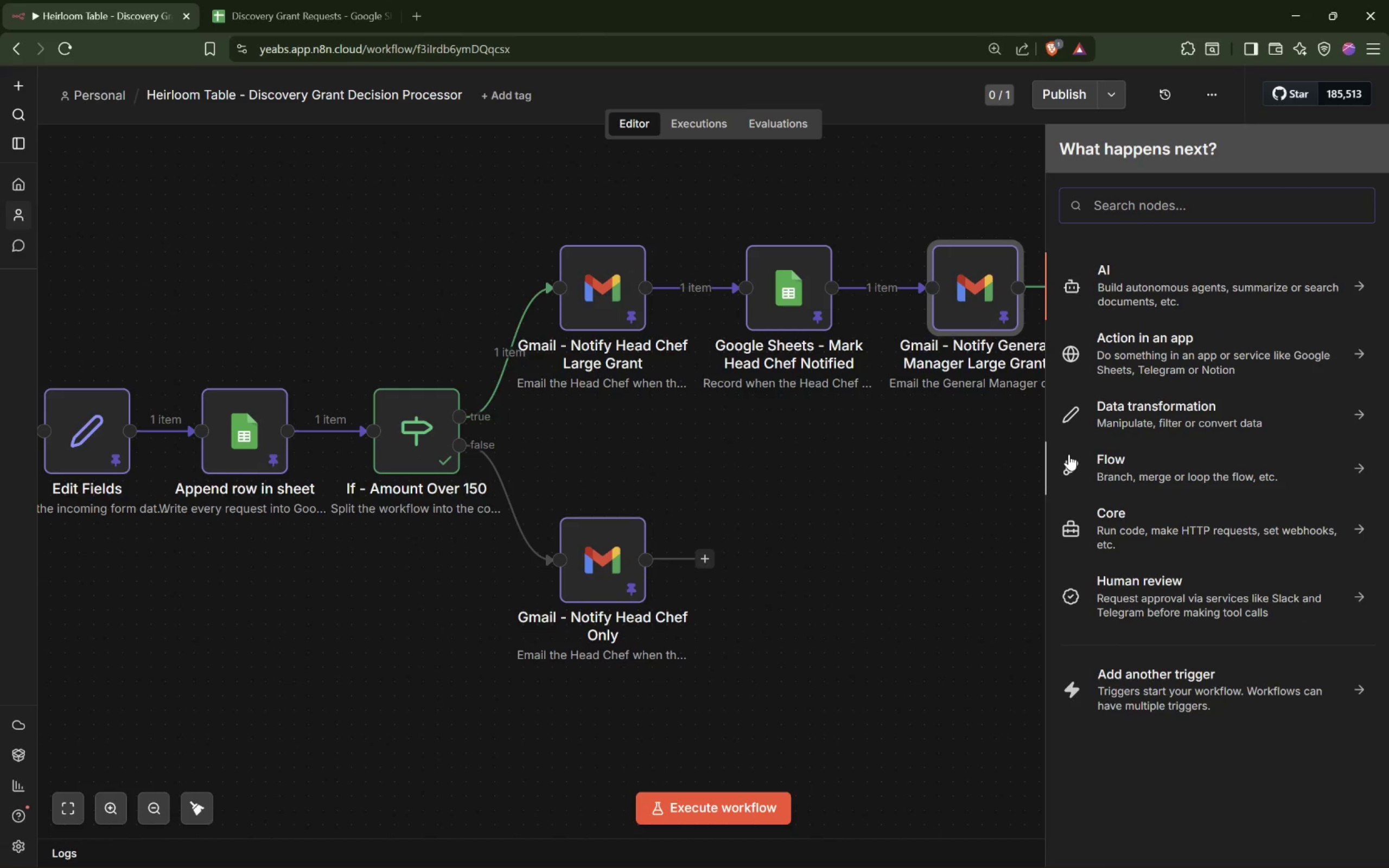 
type(Sheets)
 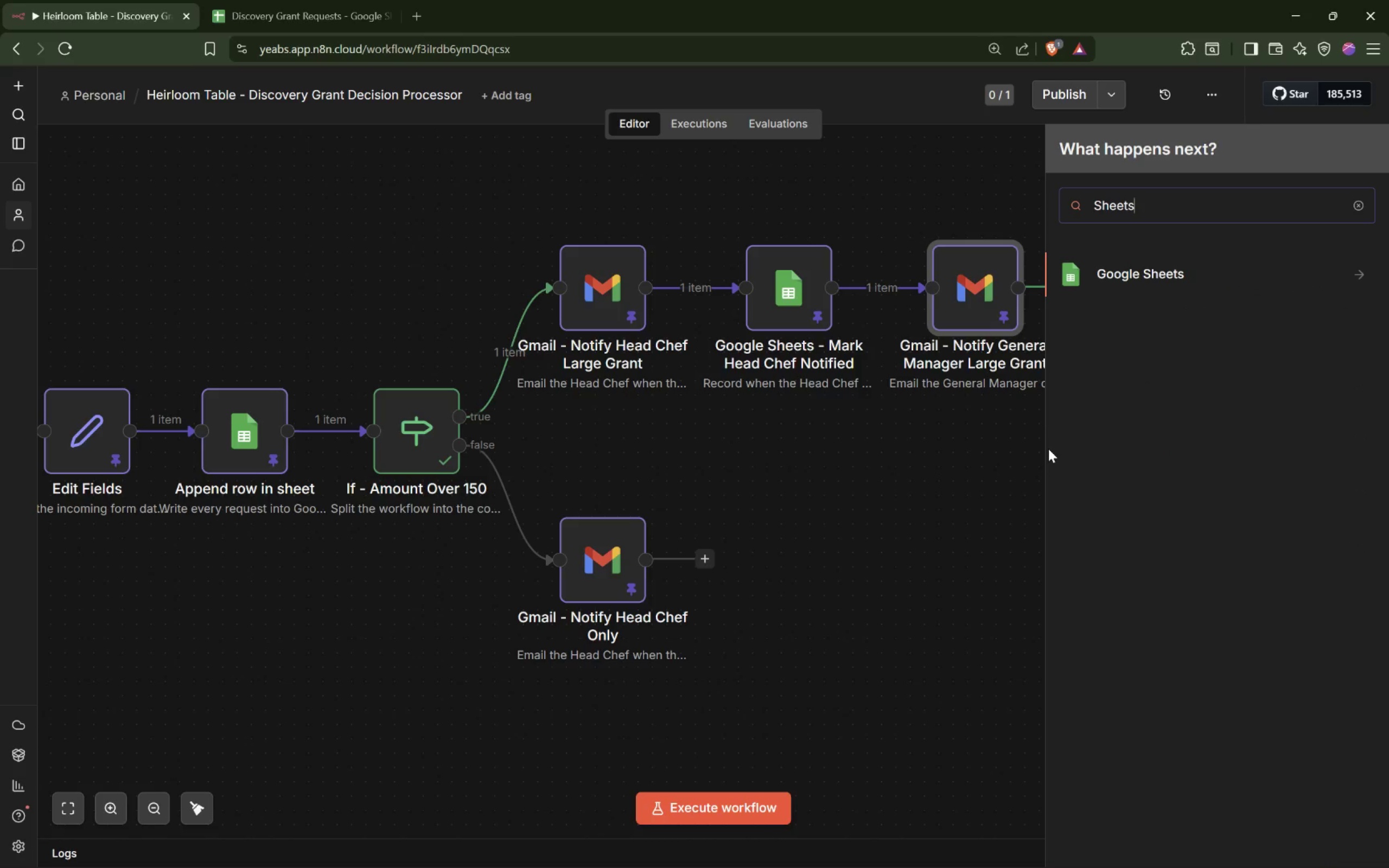 
mouse_move([1152, 265])
 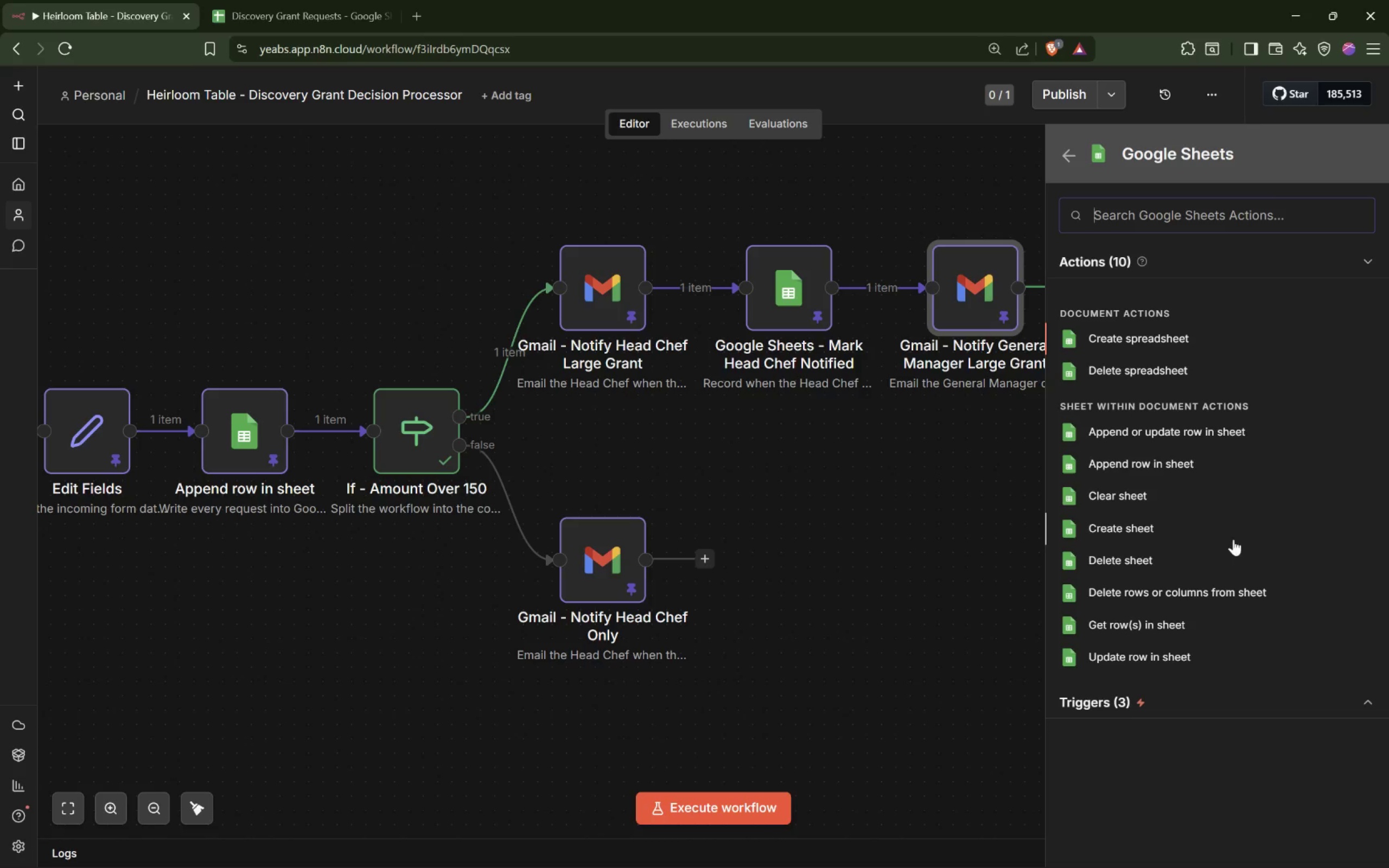 
left_click([1149, 653])
 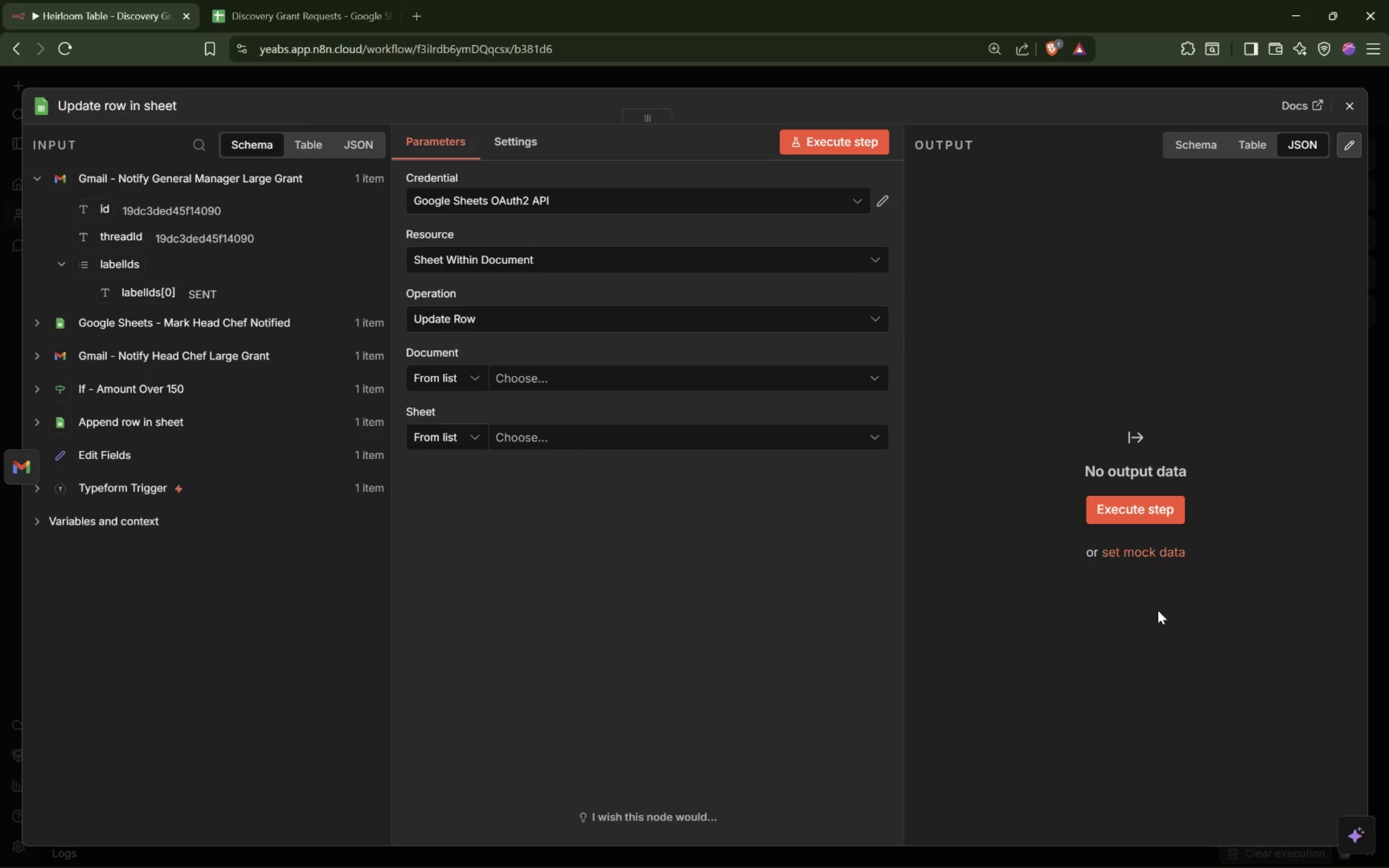 
wait(13.09)
 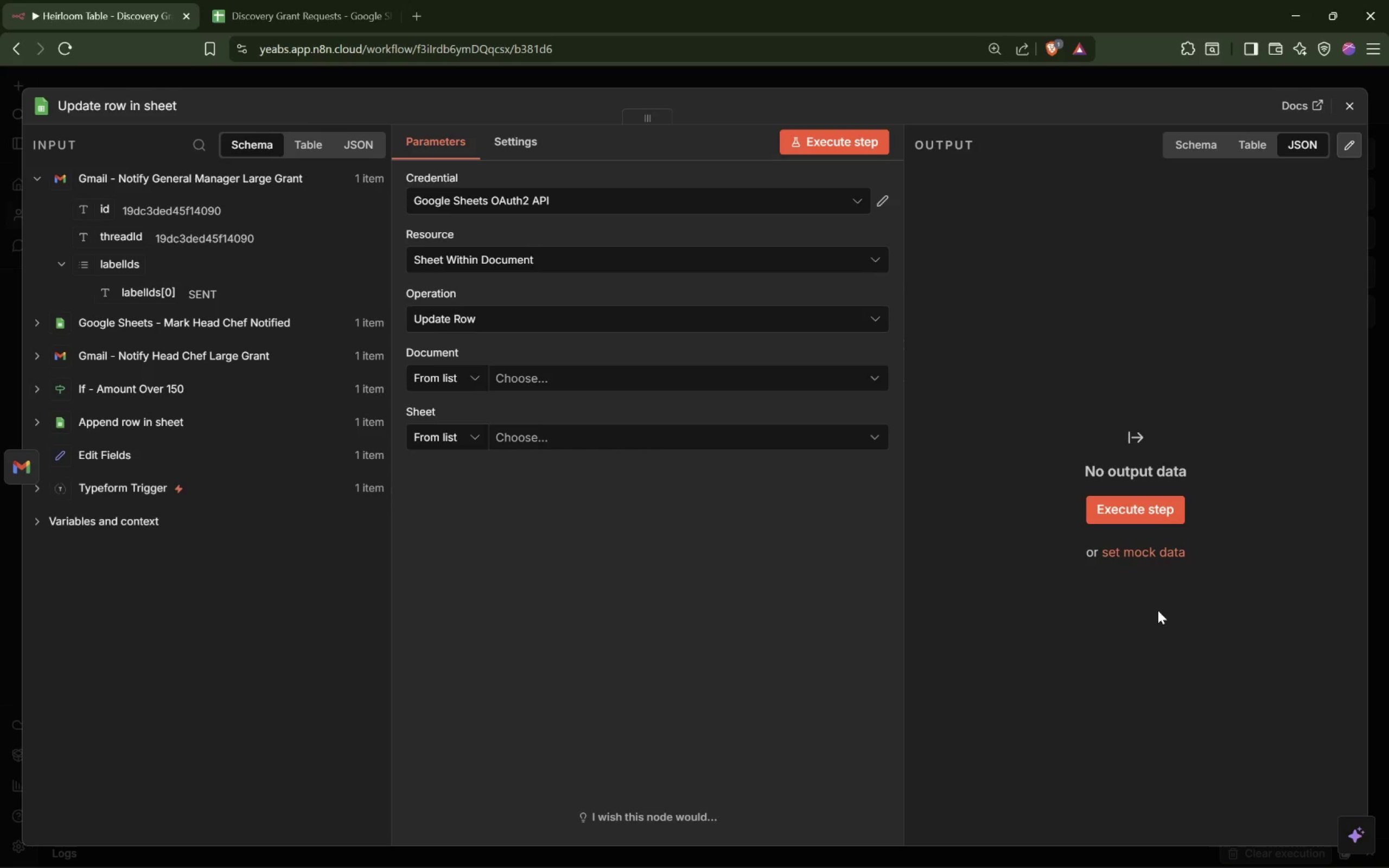 
left_click([564, 377])
 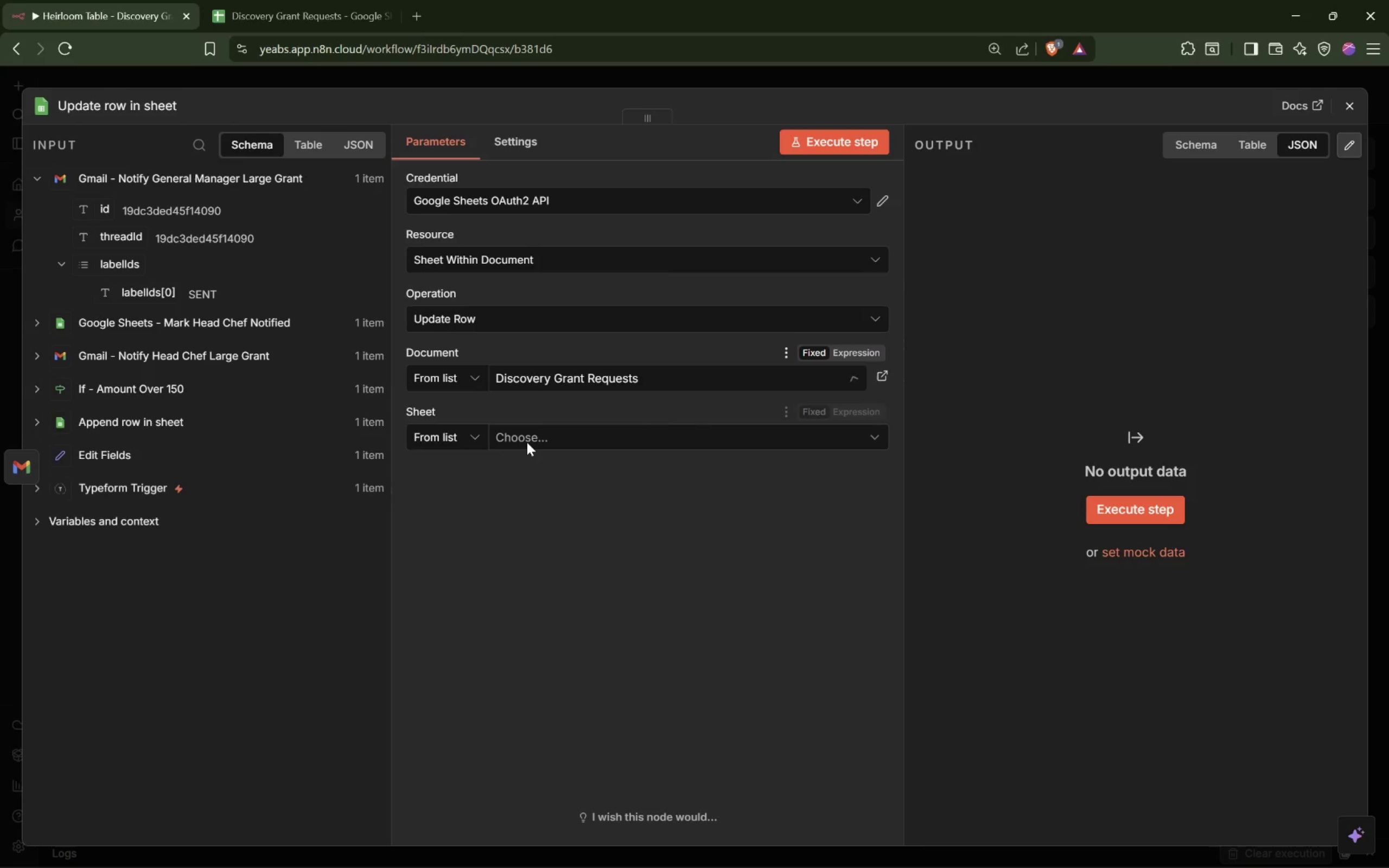 
left_click([531, 438])
 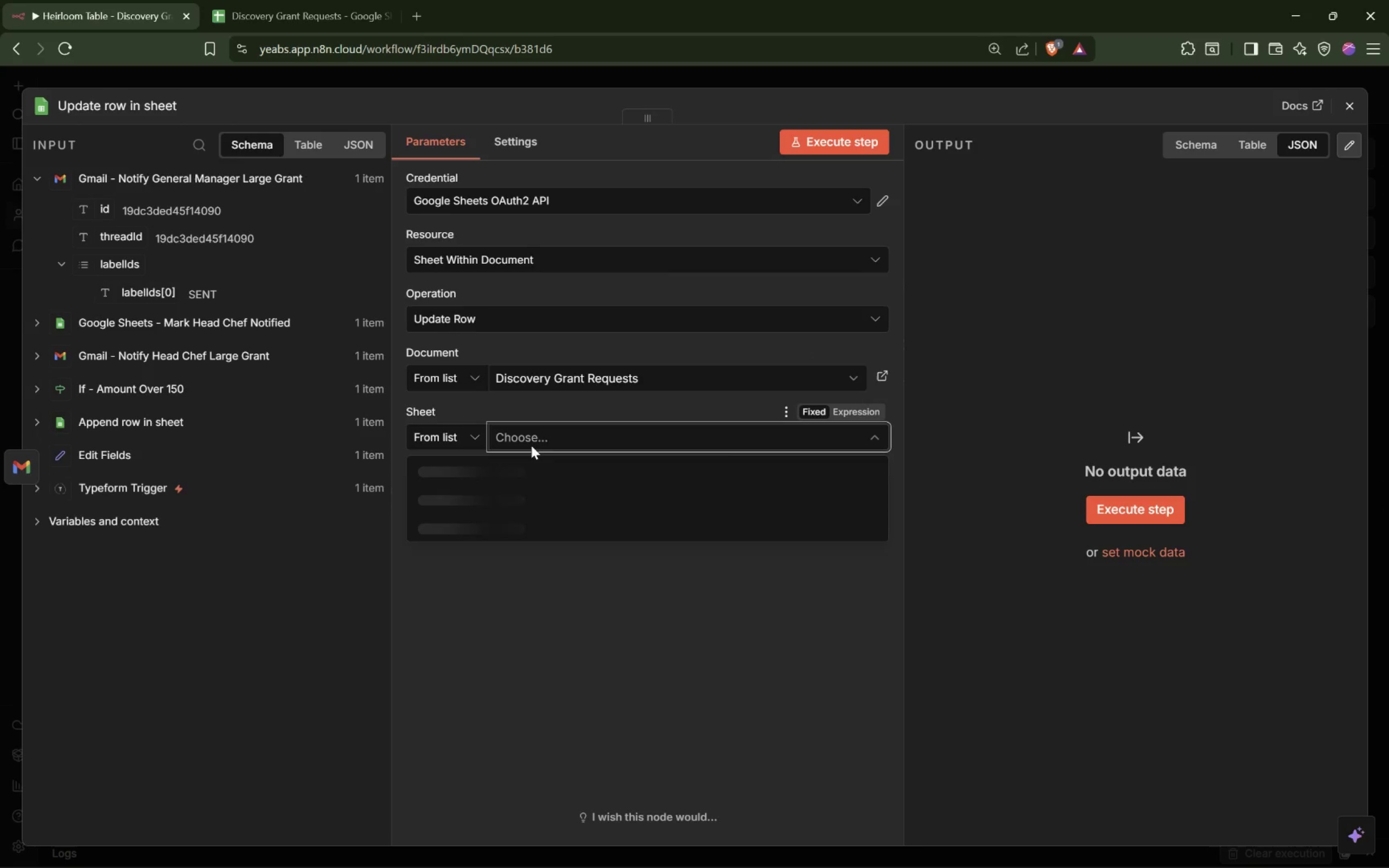 
mouse_move([520, 490])
 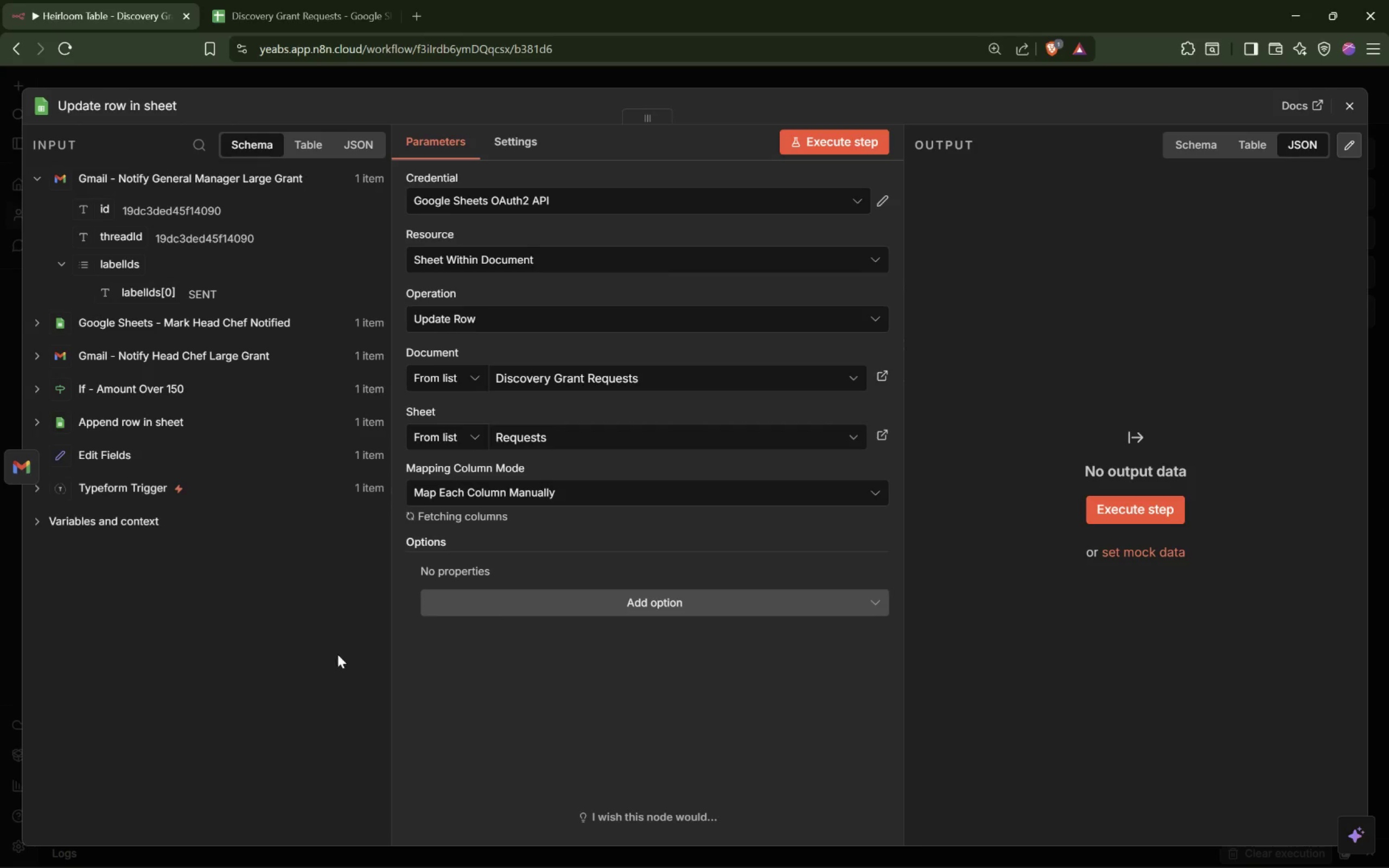 
mouse_move([480, 598])
 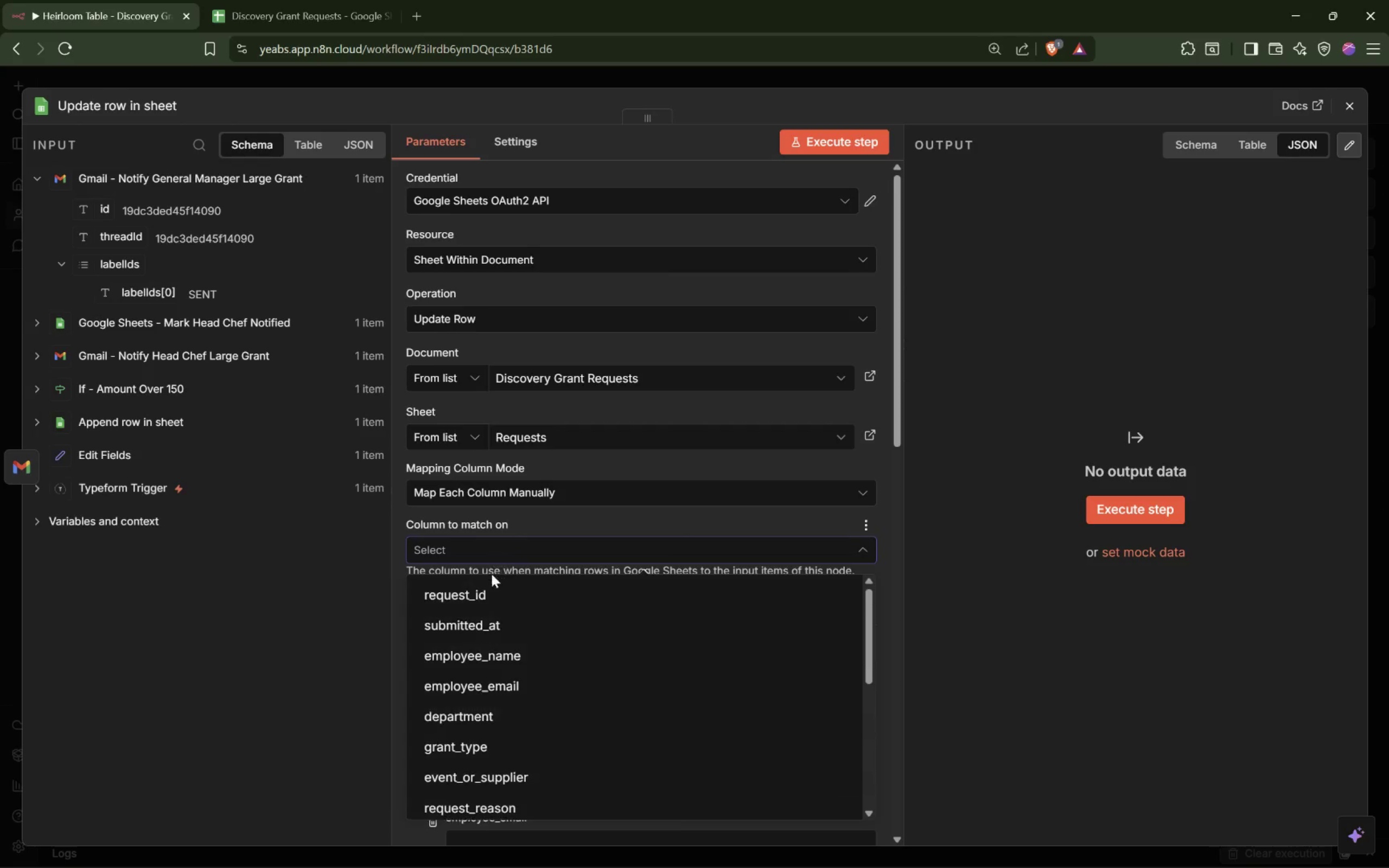 
left_click([465, 597])
 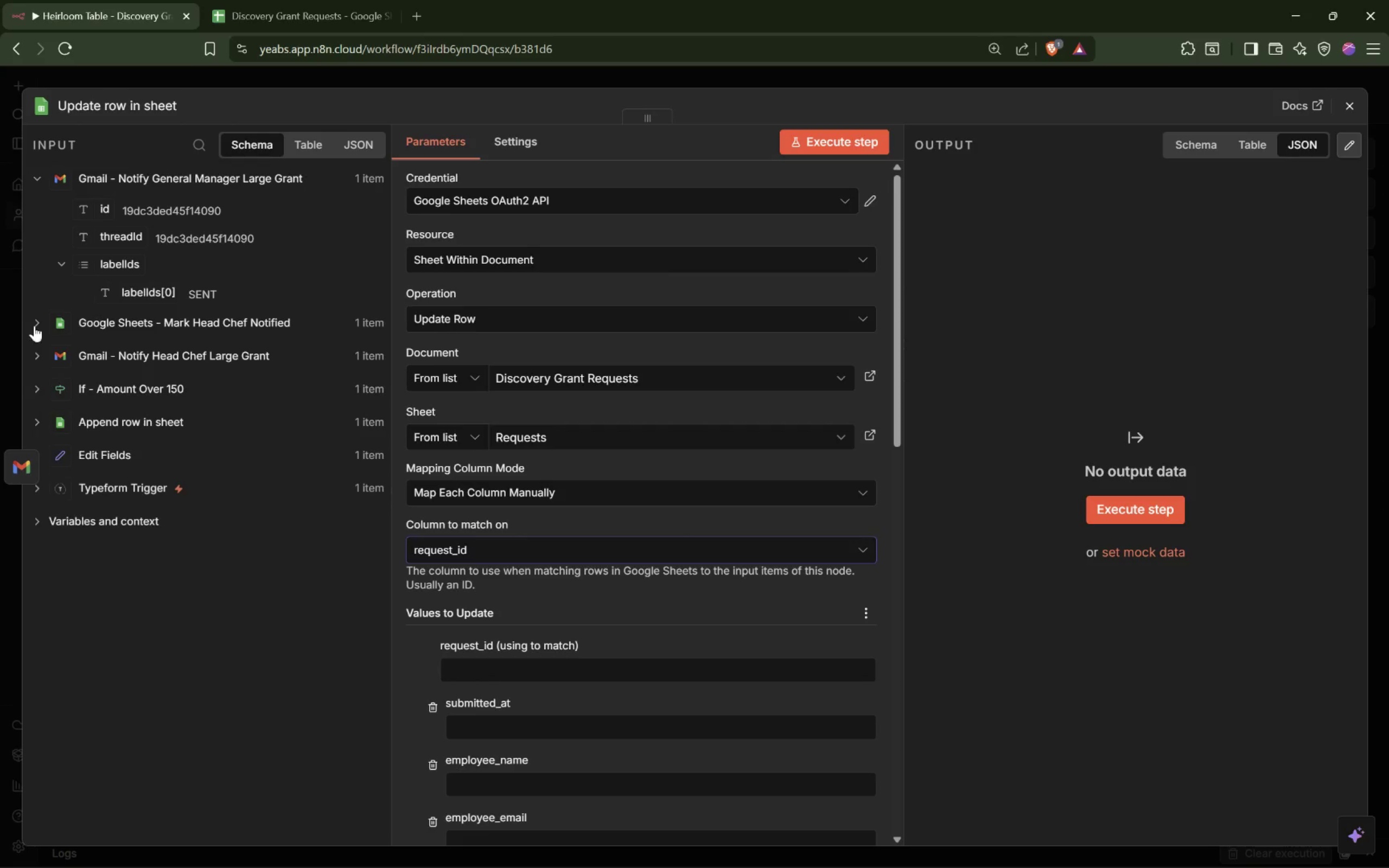 
left_click([37, 322])
 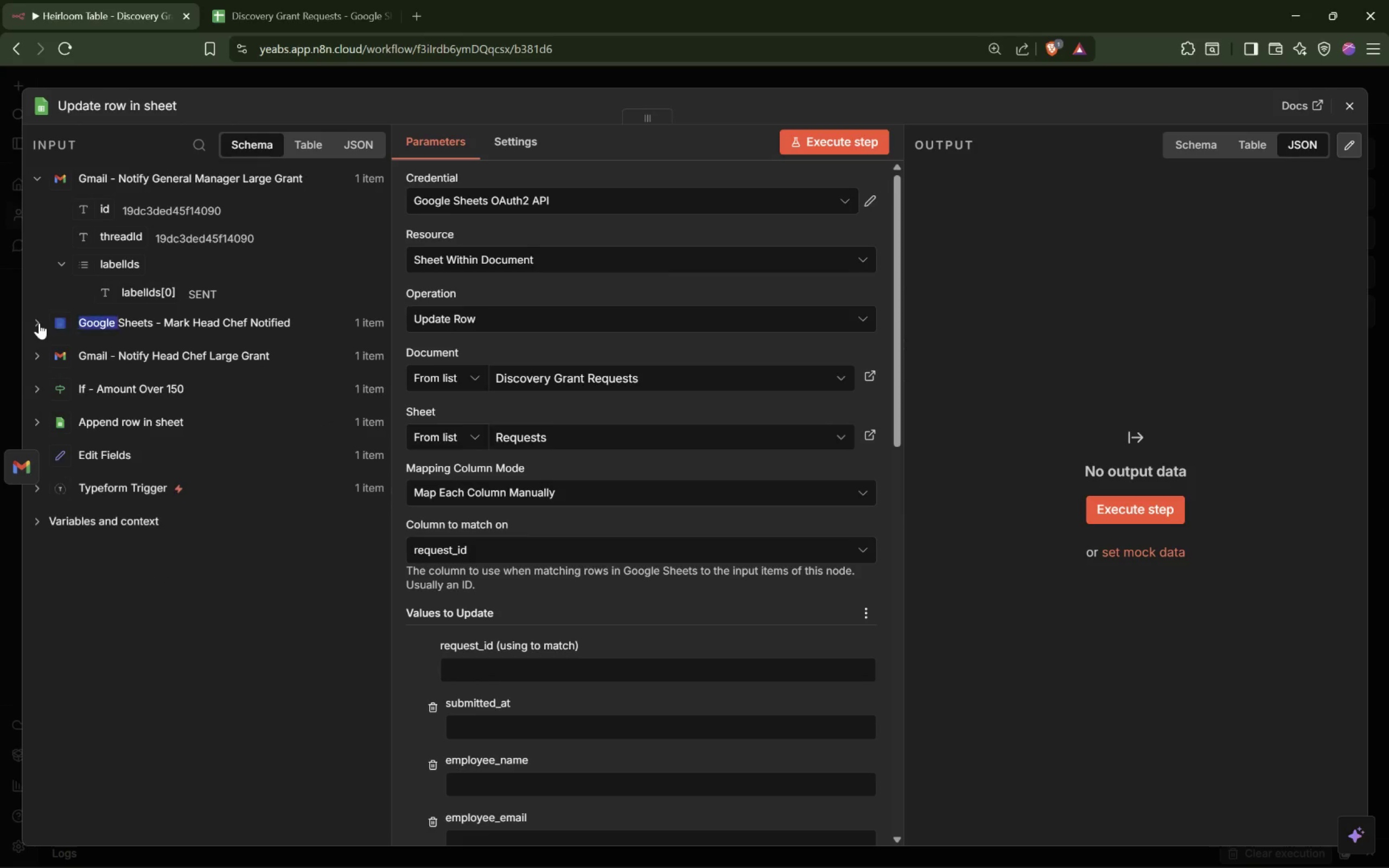 
triple_click([40, 323])
 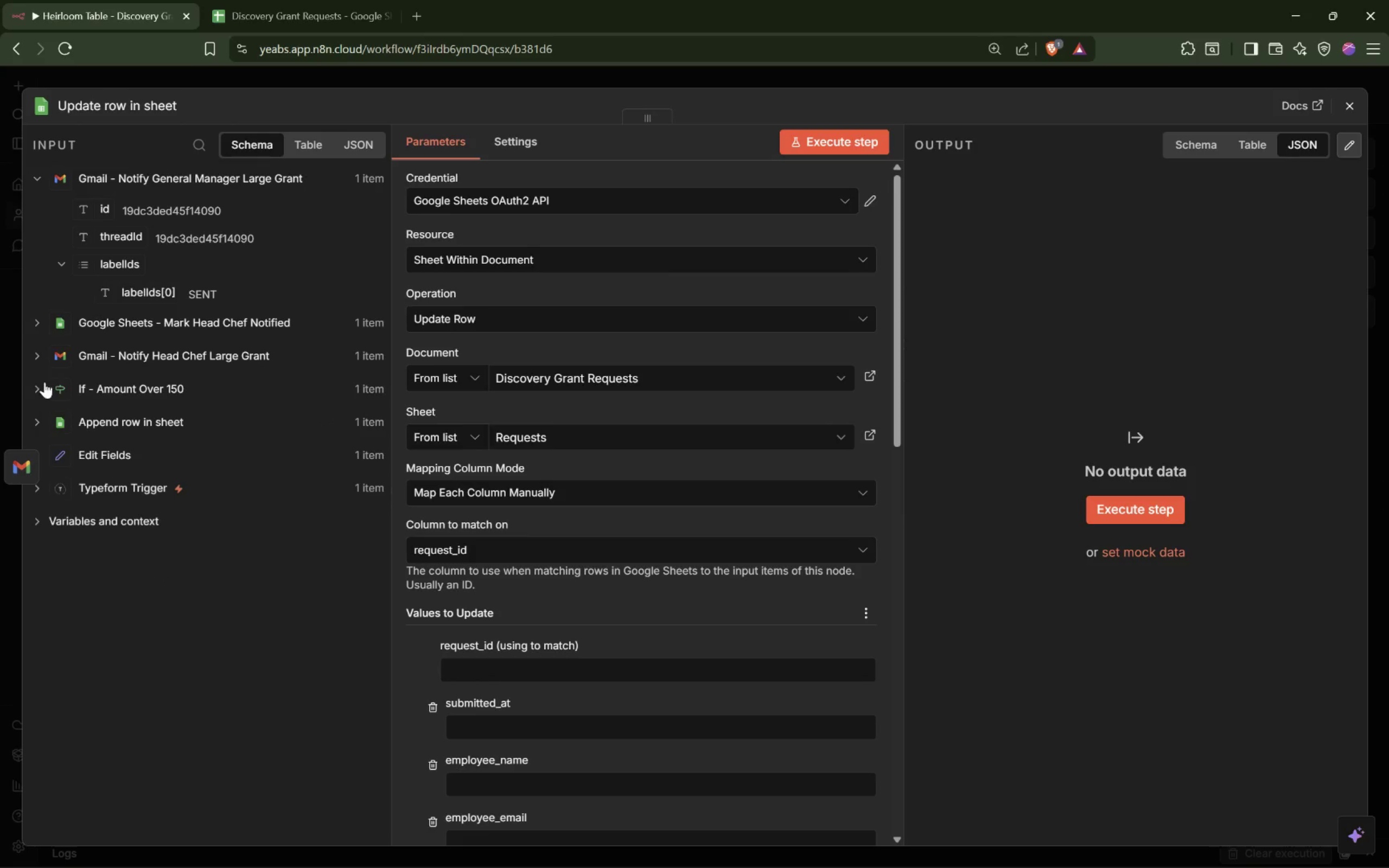 
left_click([42, 392])
 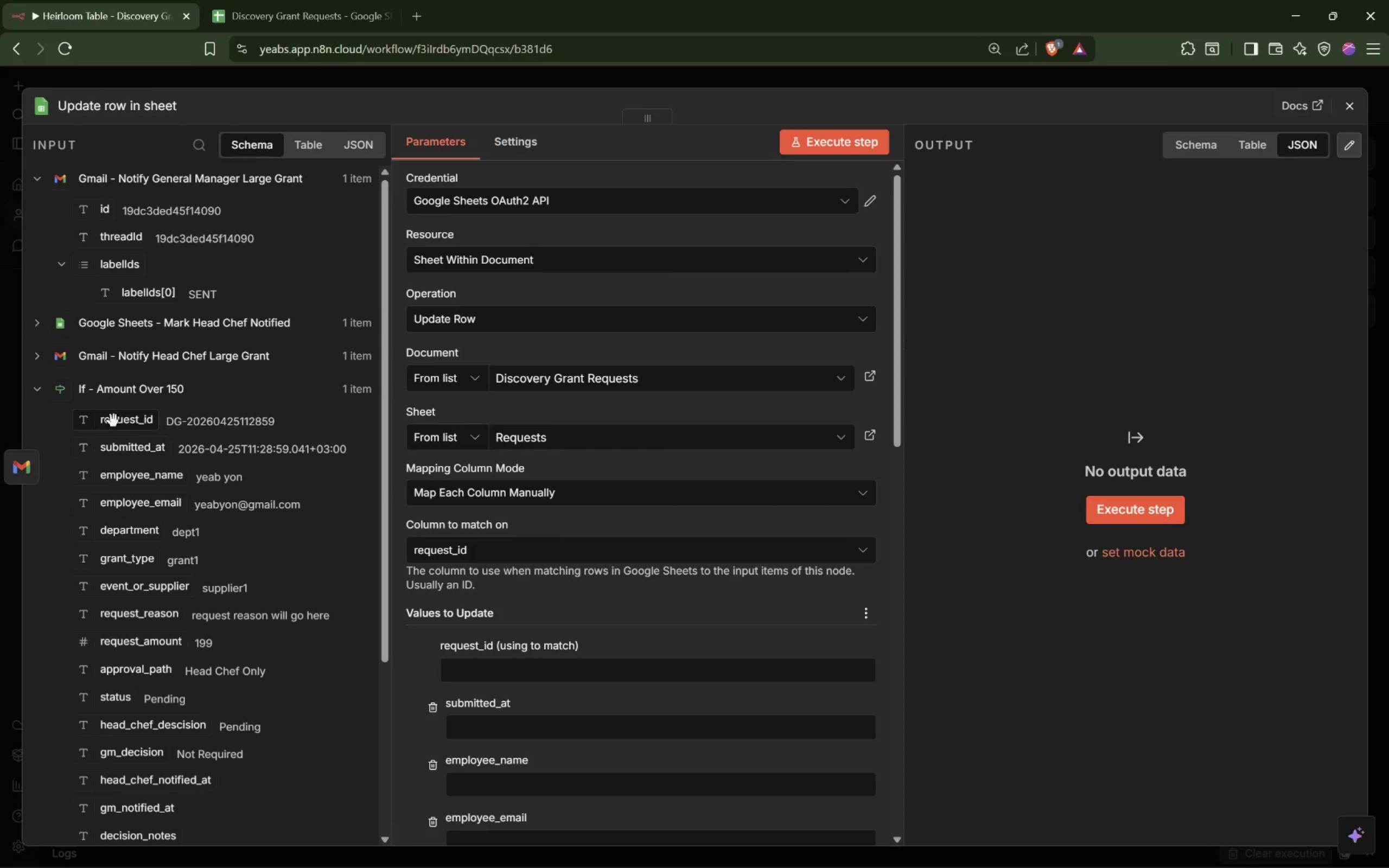 
left_click_drag(start_coordinate=[114, 420], to_coordinate=[504, 673])
 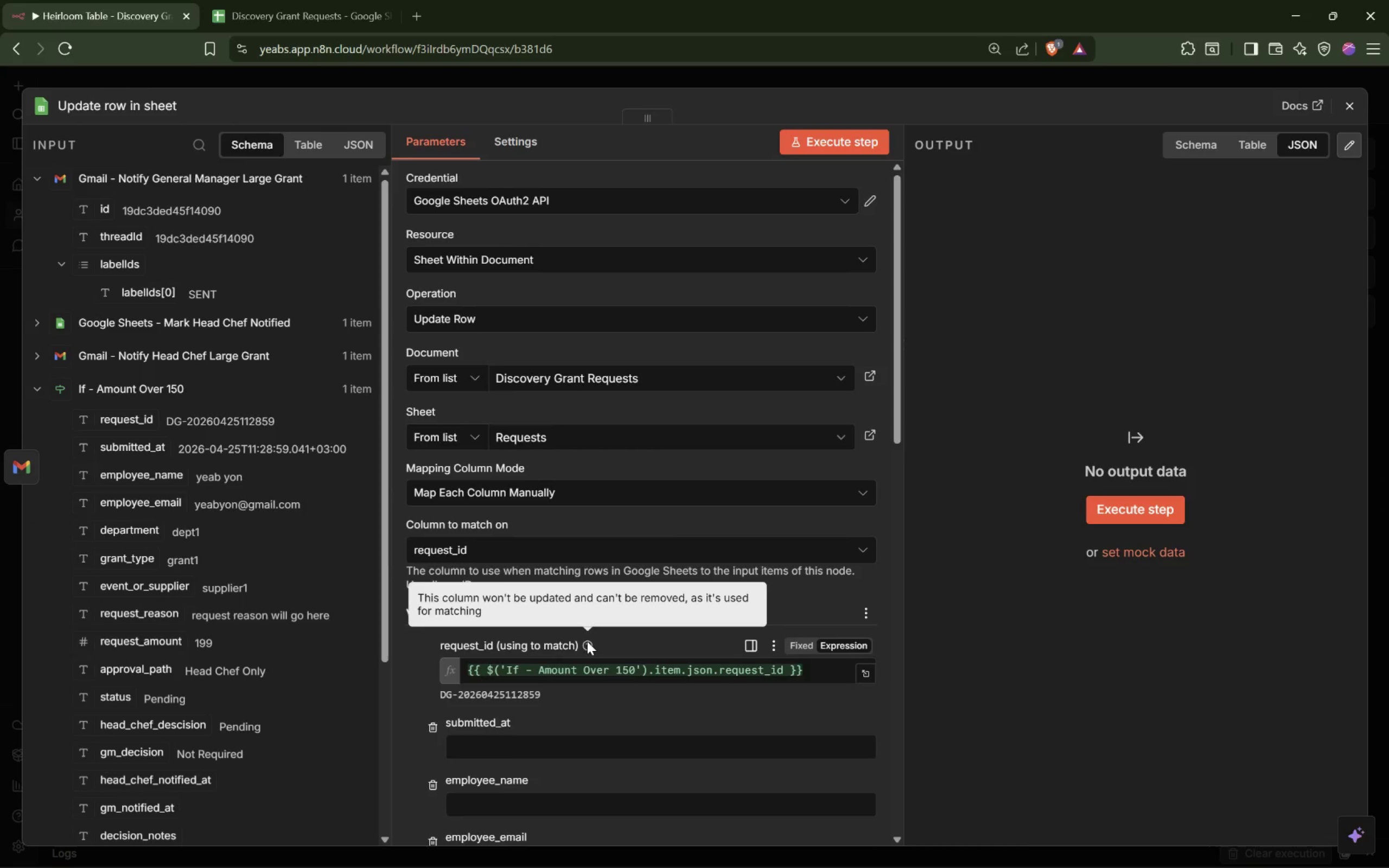 
scroll: coordinate [587, 641], scroll_direction: down, amount: 1.0
 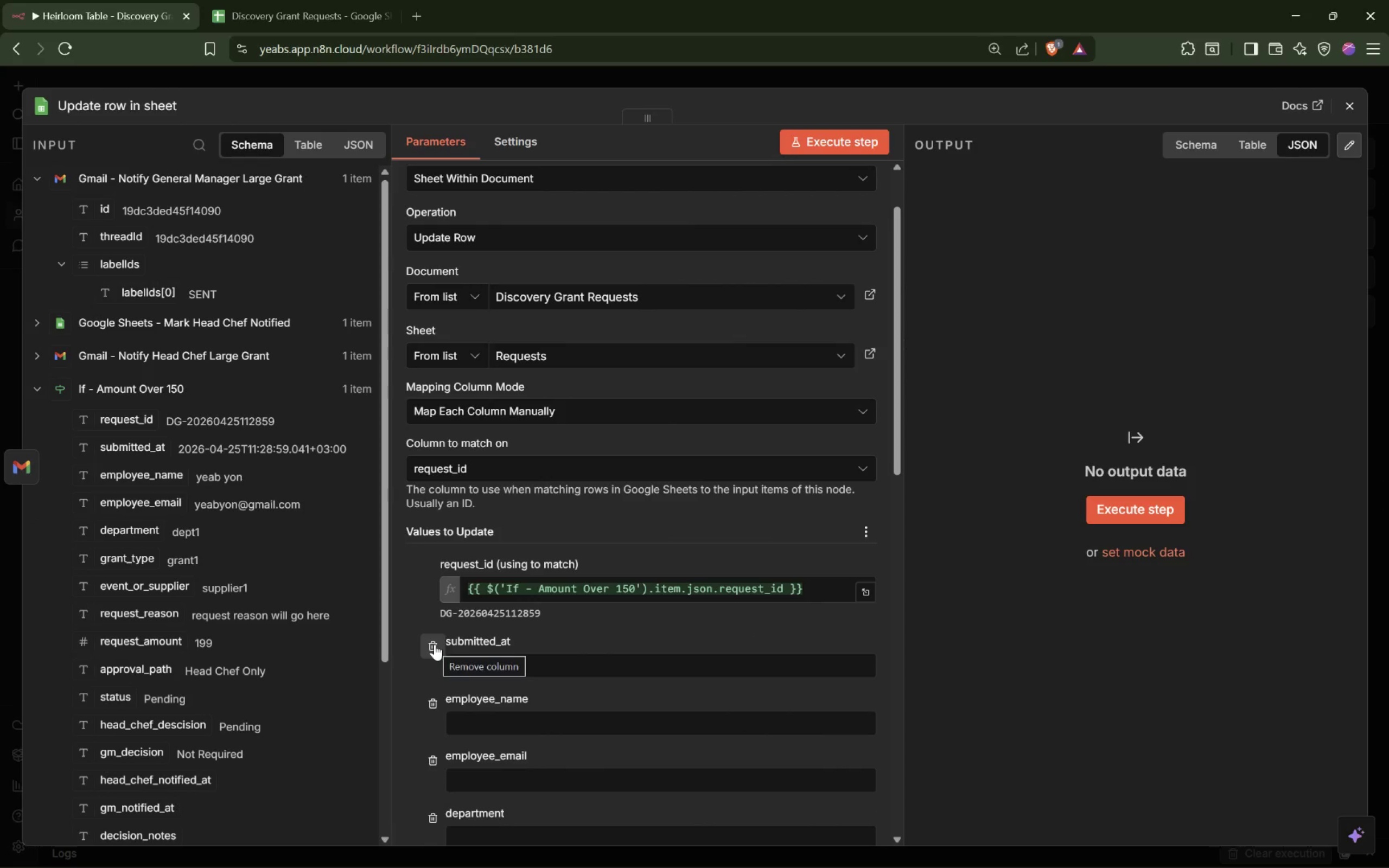 
wait(5.85)
 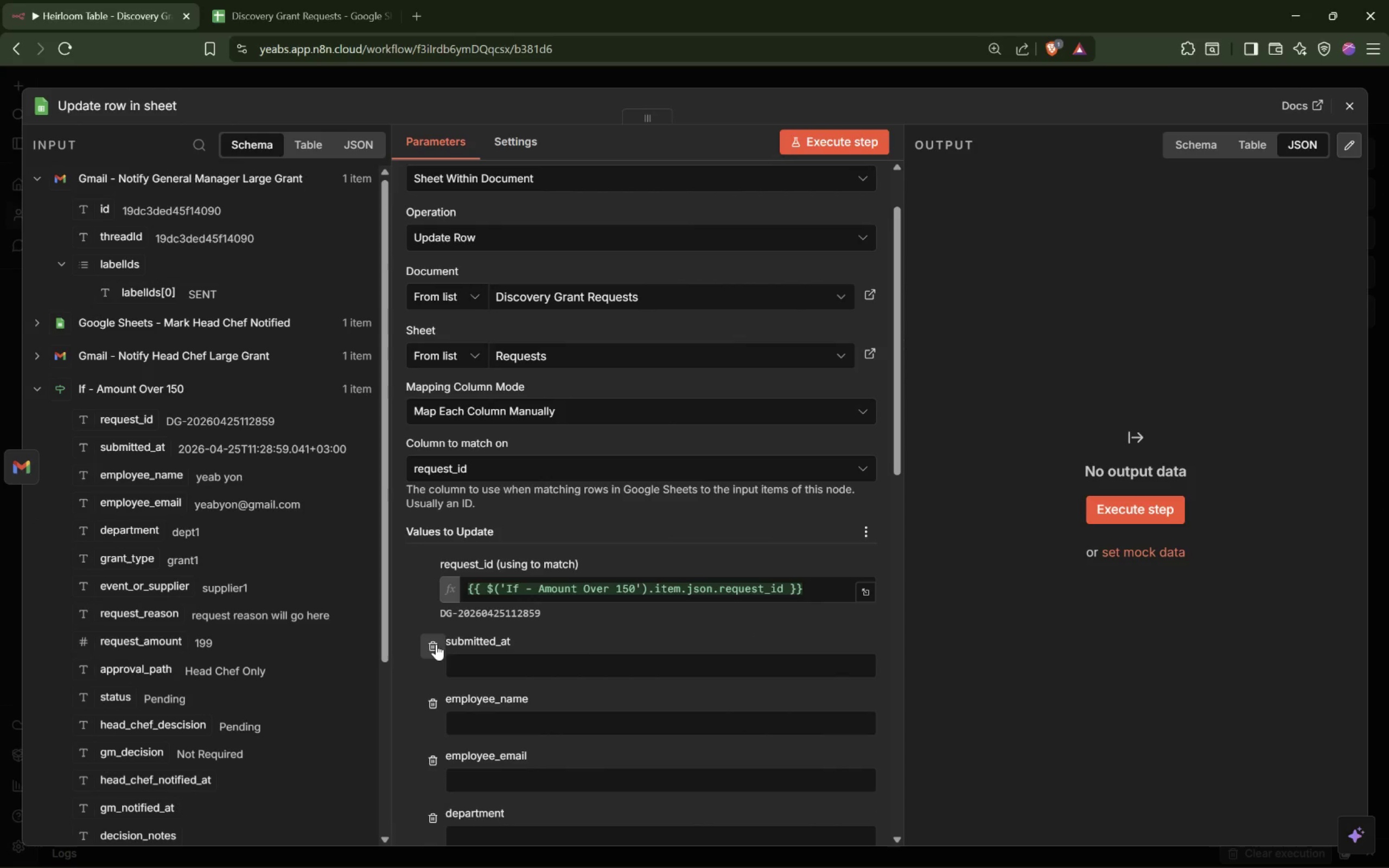 
double_click([435, 644])
 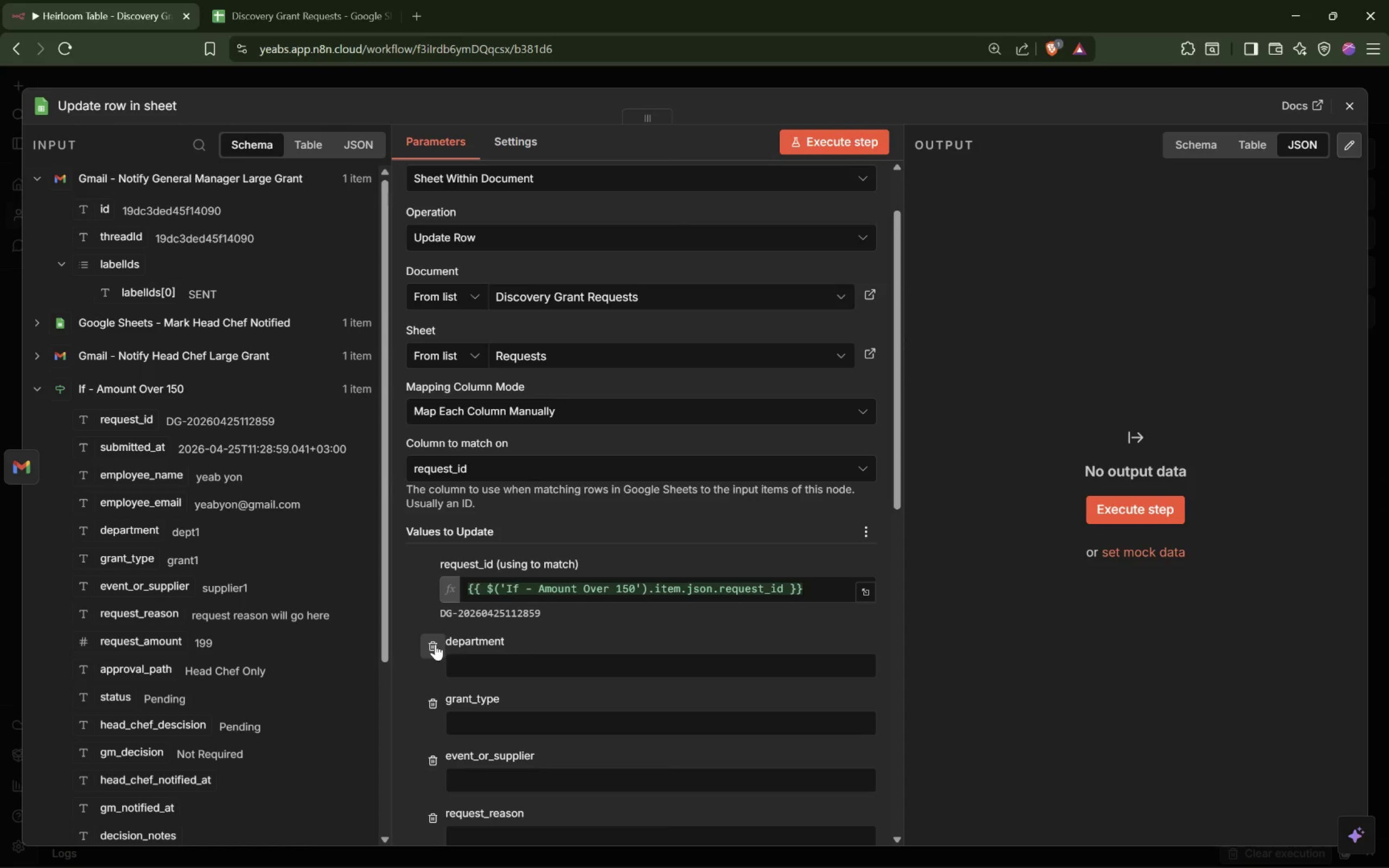 
triple_click([435, 644])
 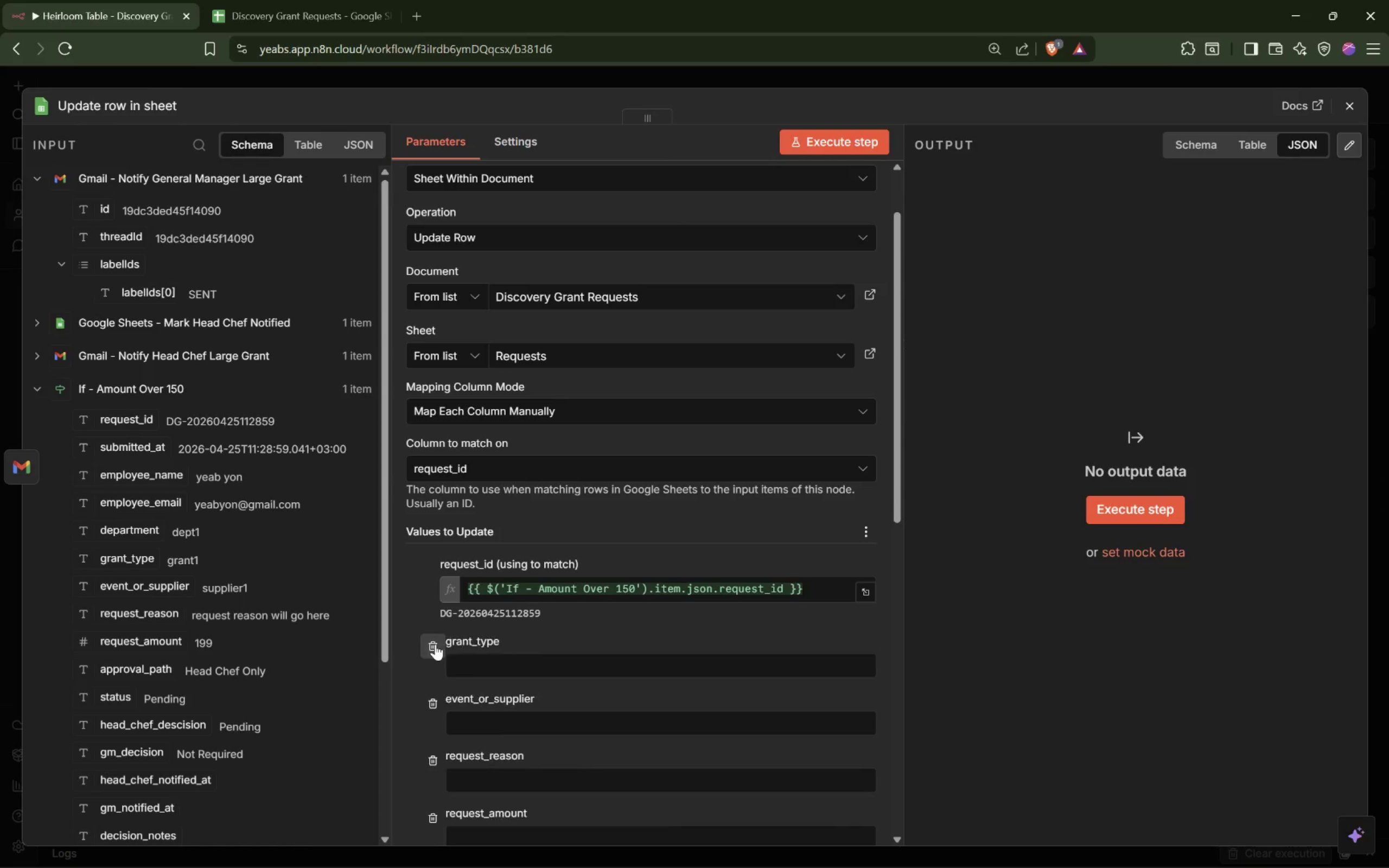 
triple_click([435, 644])
 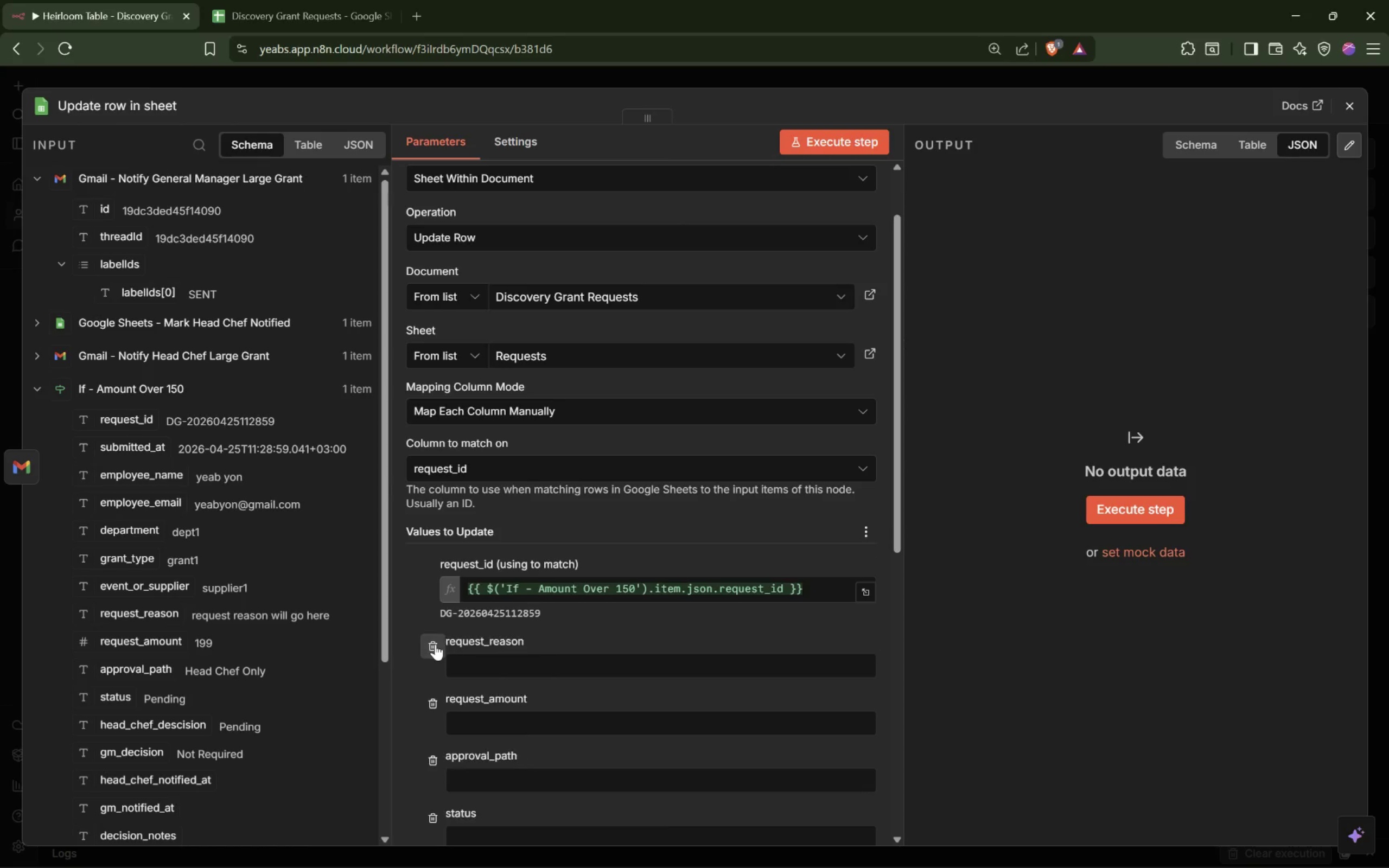 
double_click([435, 644])
 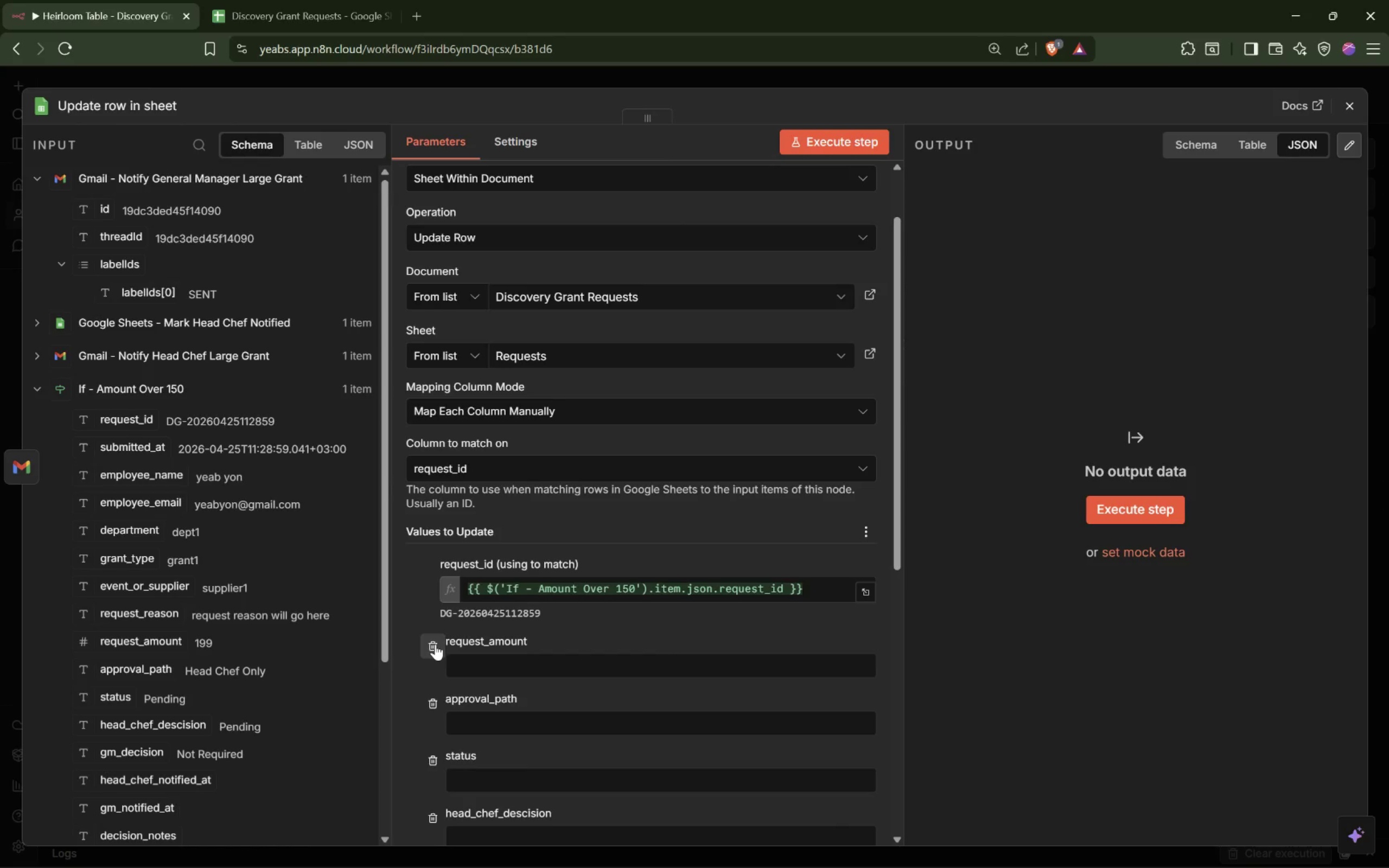 
triple_click([435, 644])
 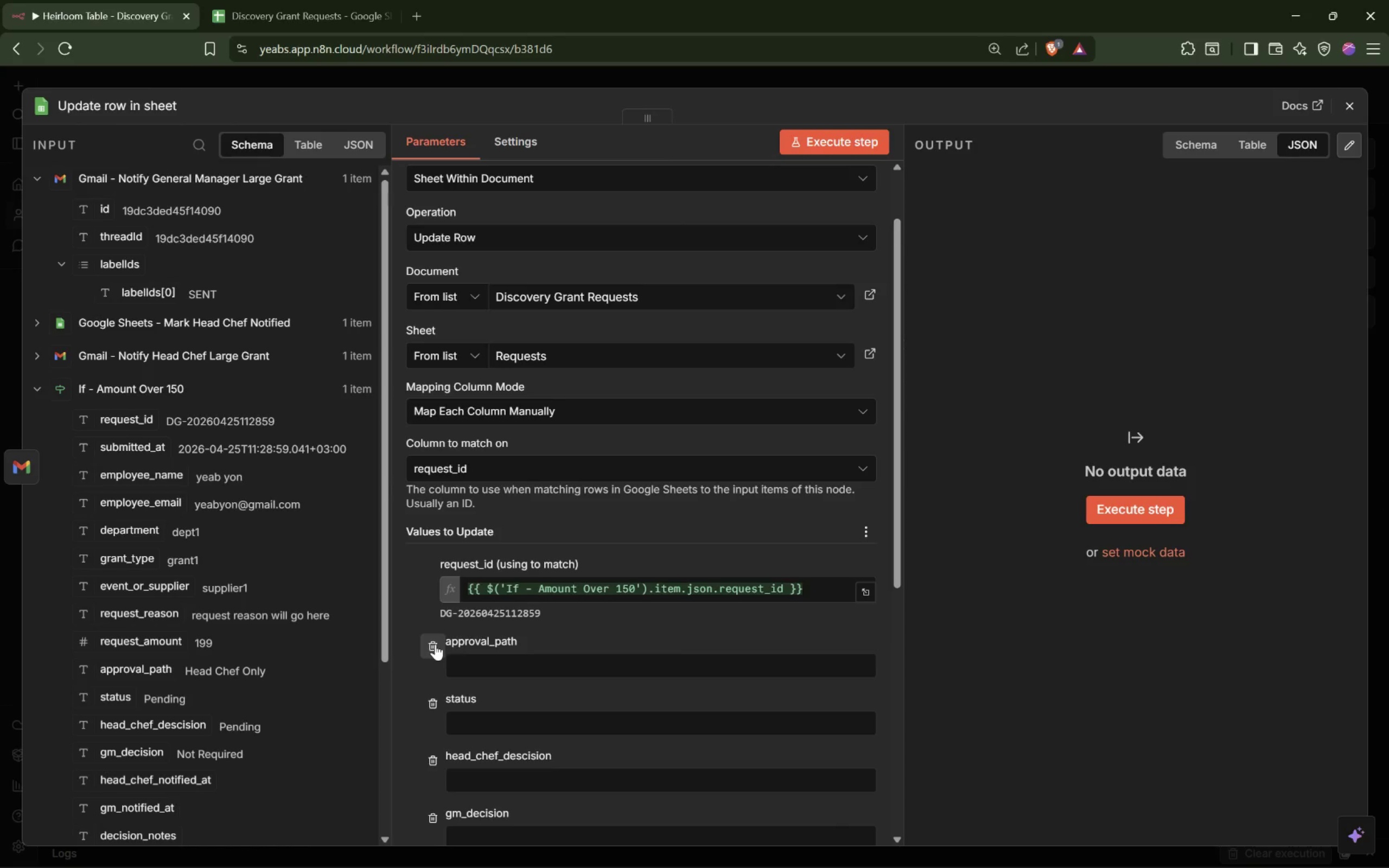 
left_click([435, 644])
 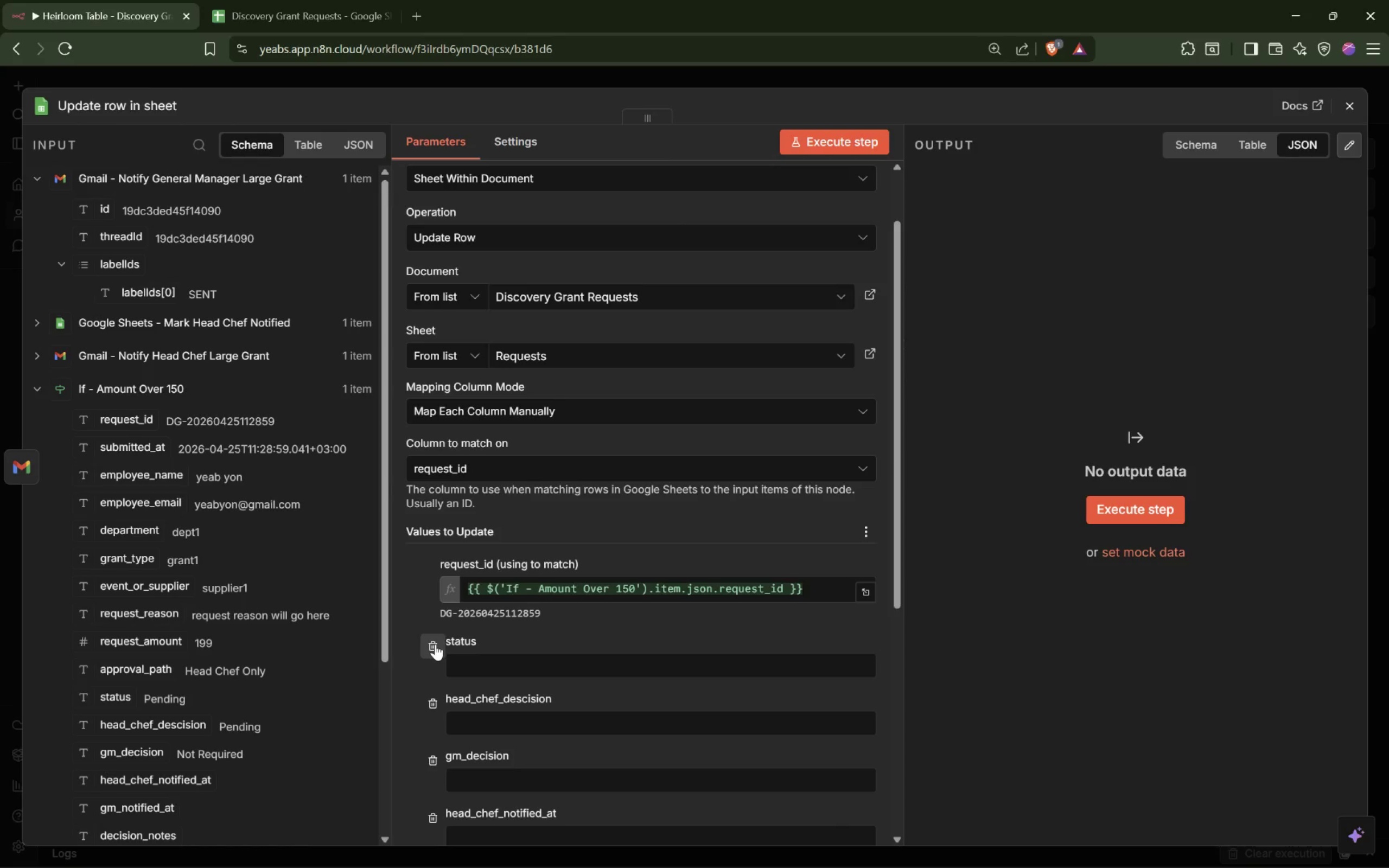 
left_click([435, 644])
 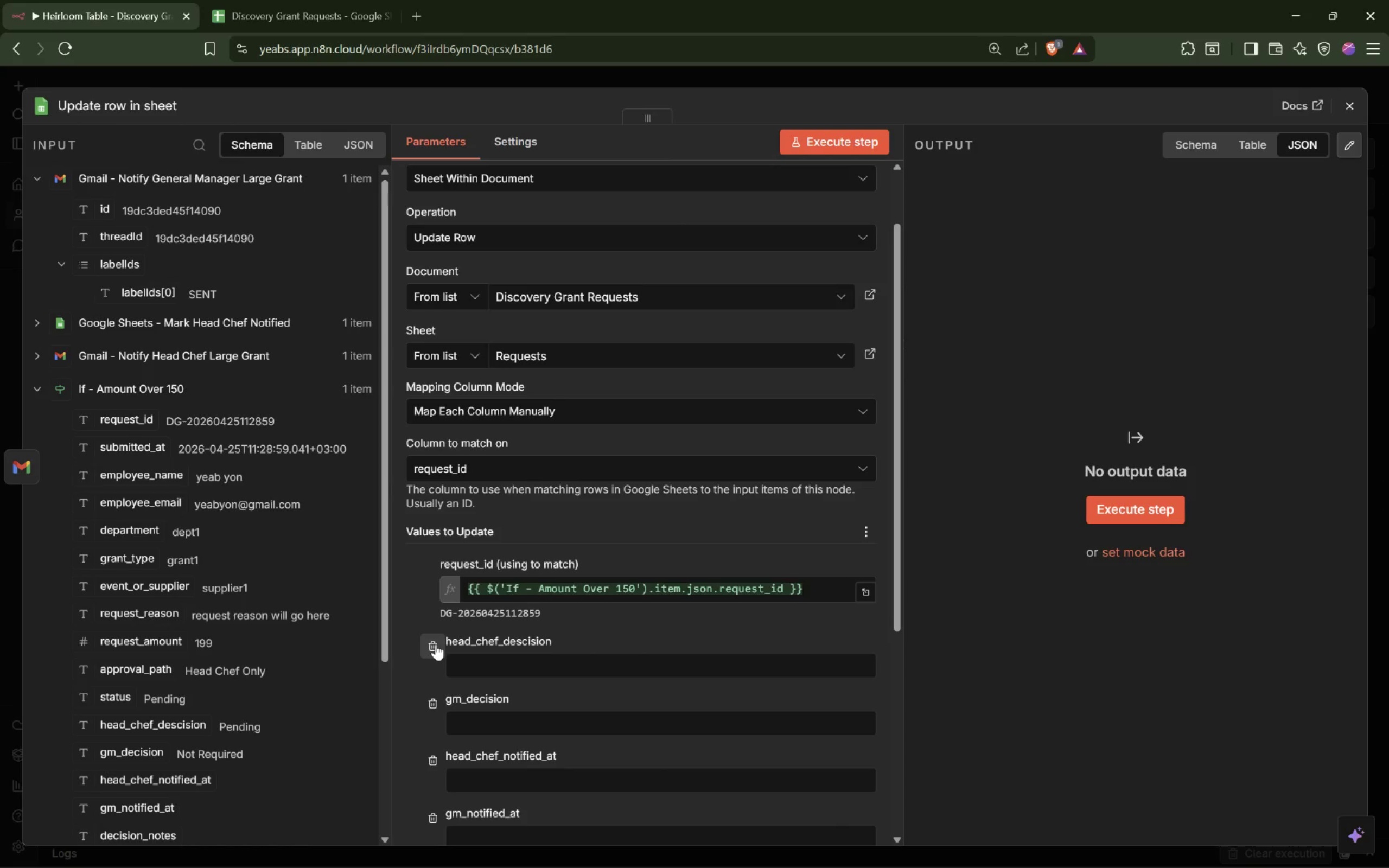 
left_click([436, 644])
 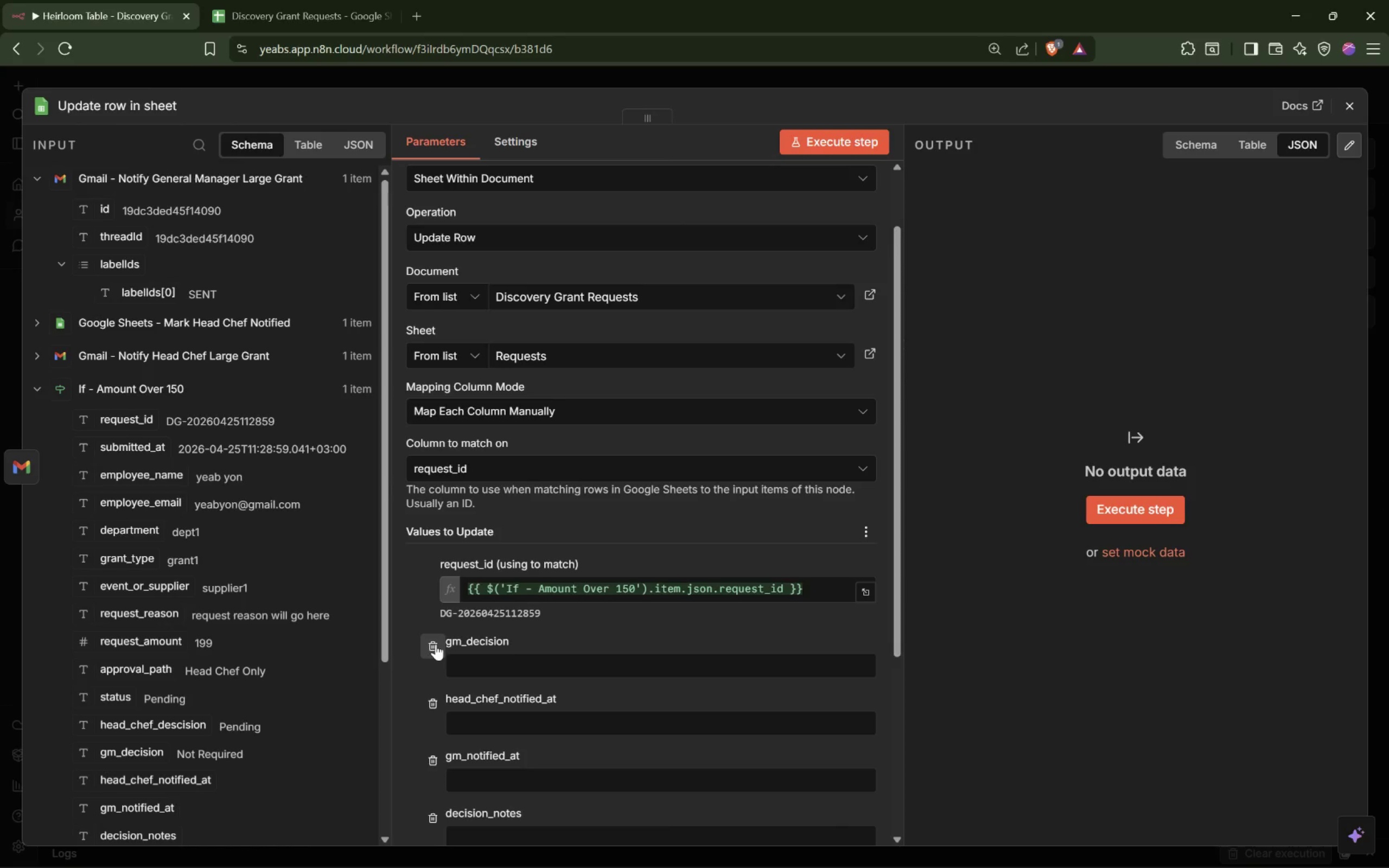 
left_click([436, 644])
 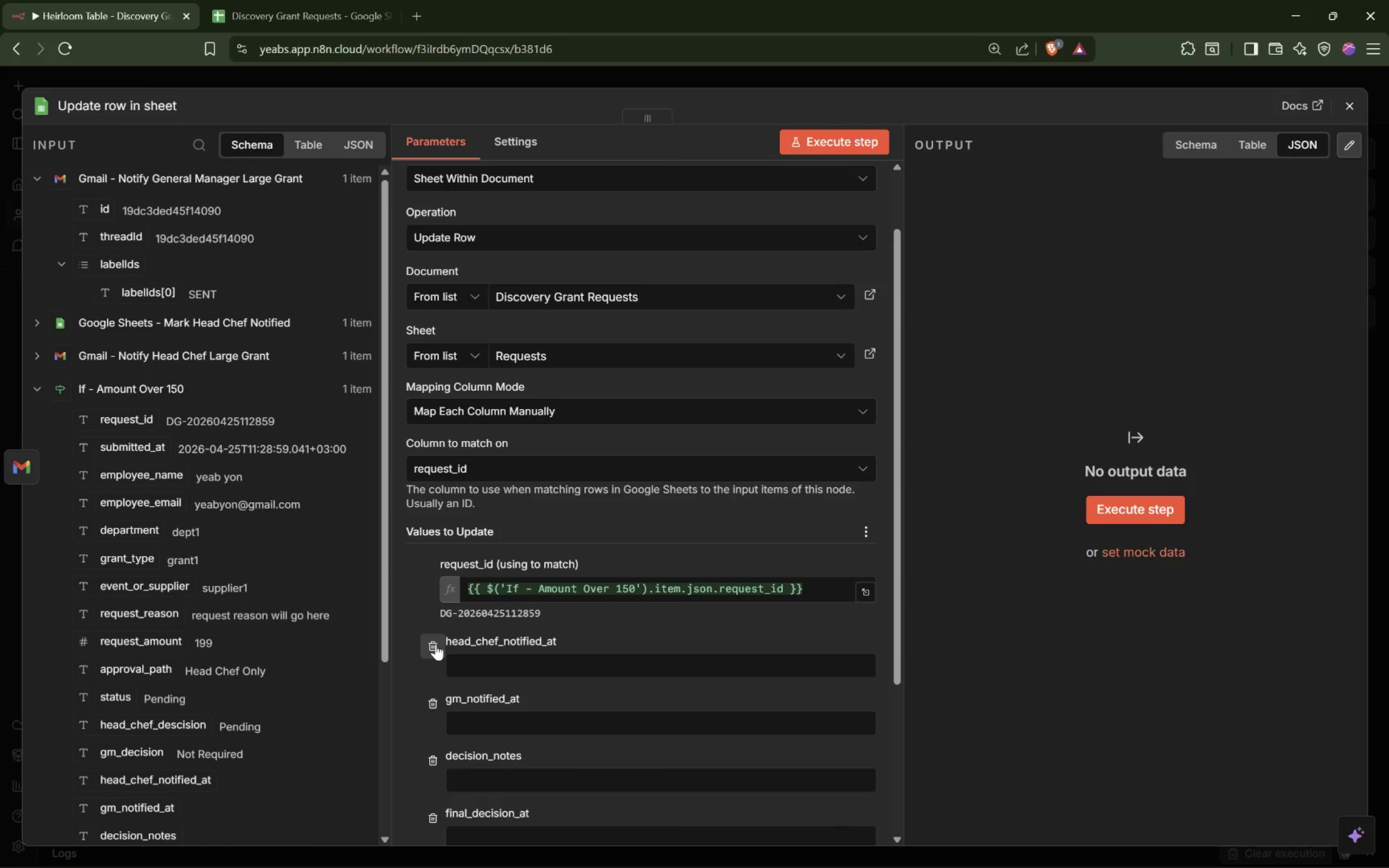 
left_click([436, 644])
 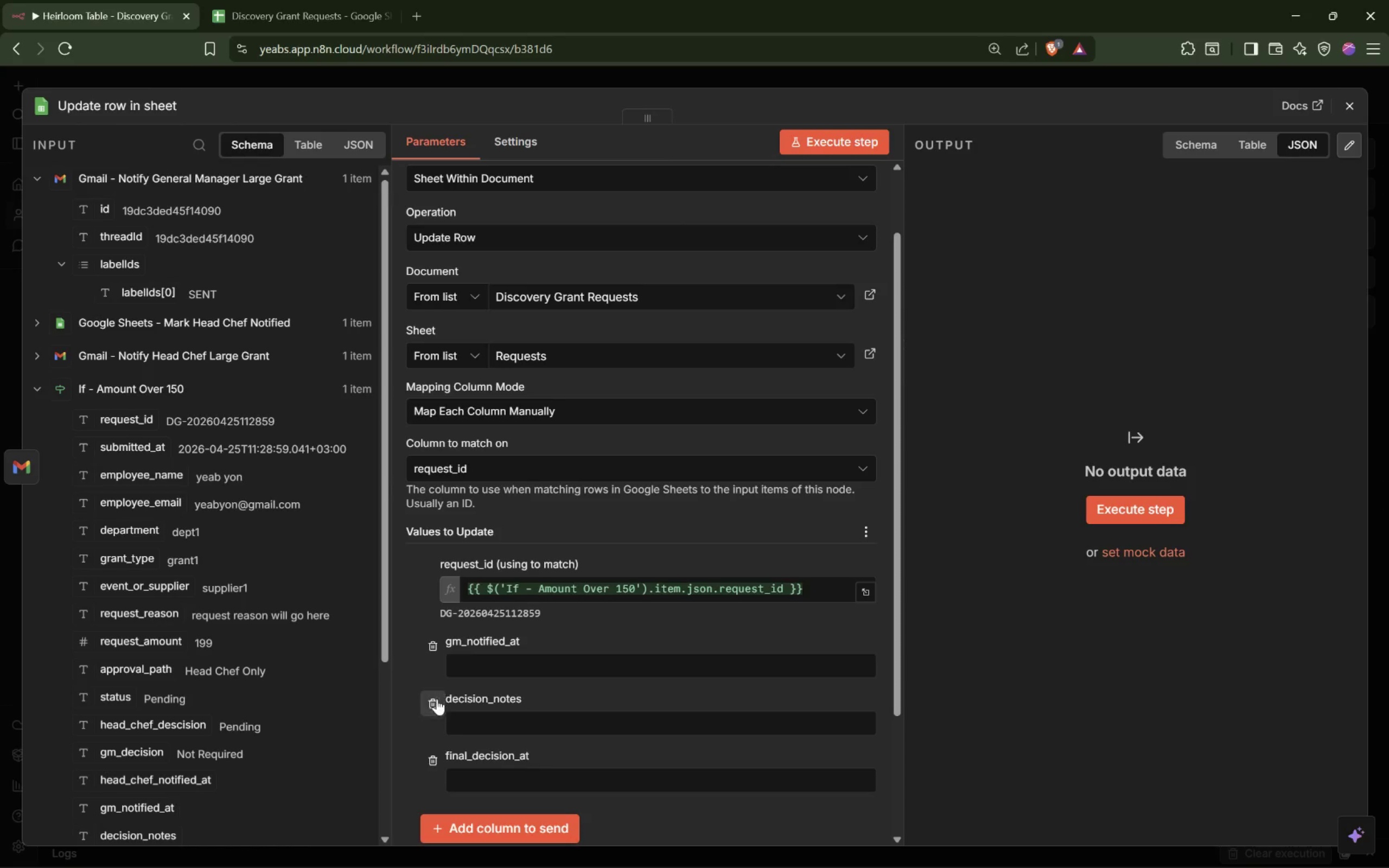 
left_click([437, 701])
 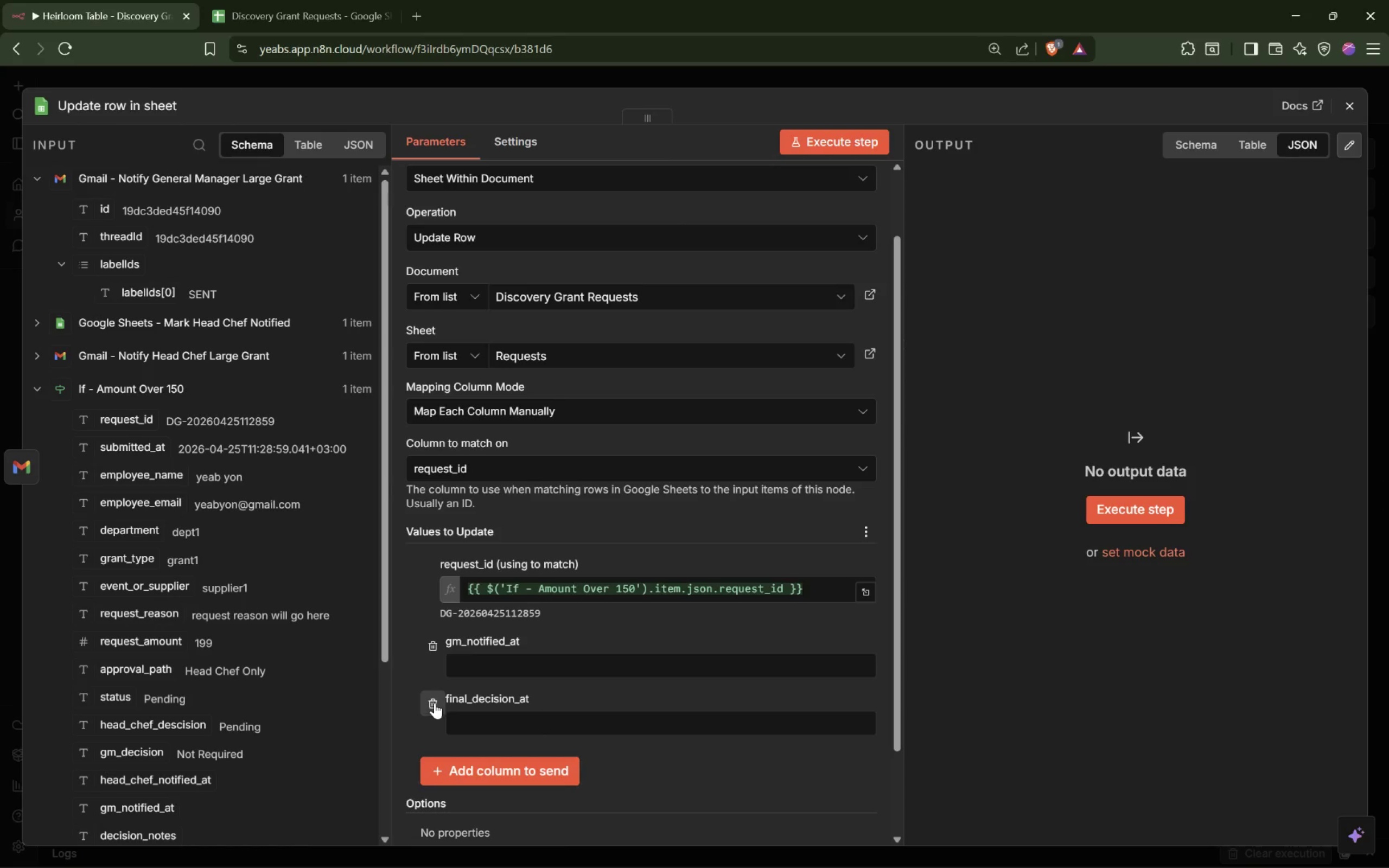 
left_click([435, 701])
 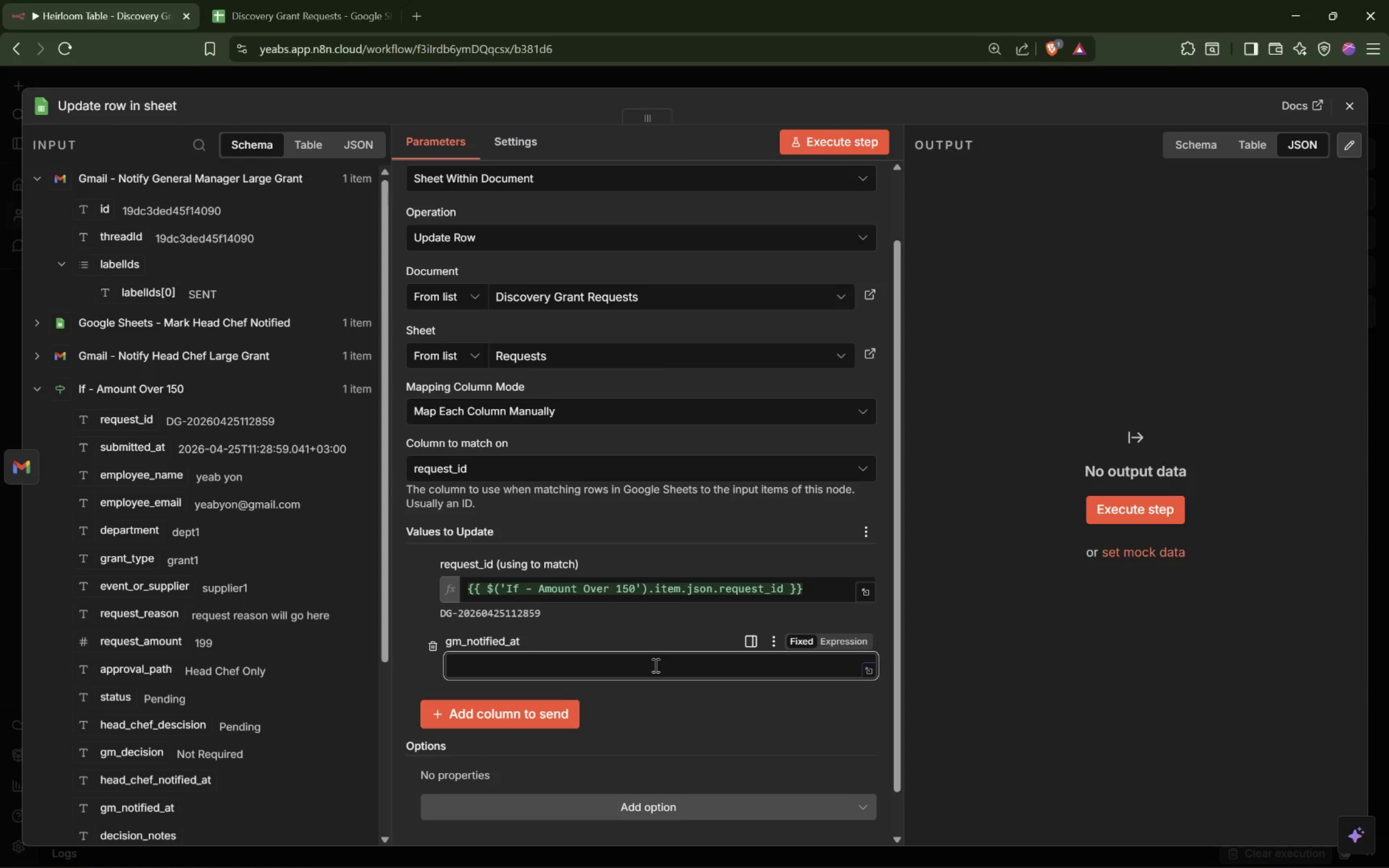 
key(Shift+BracketLeft)
 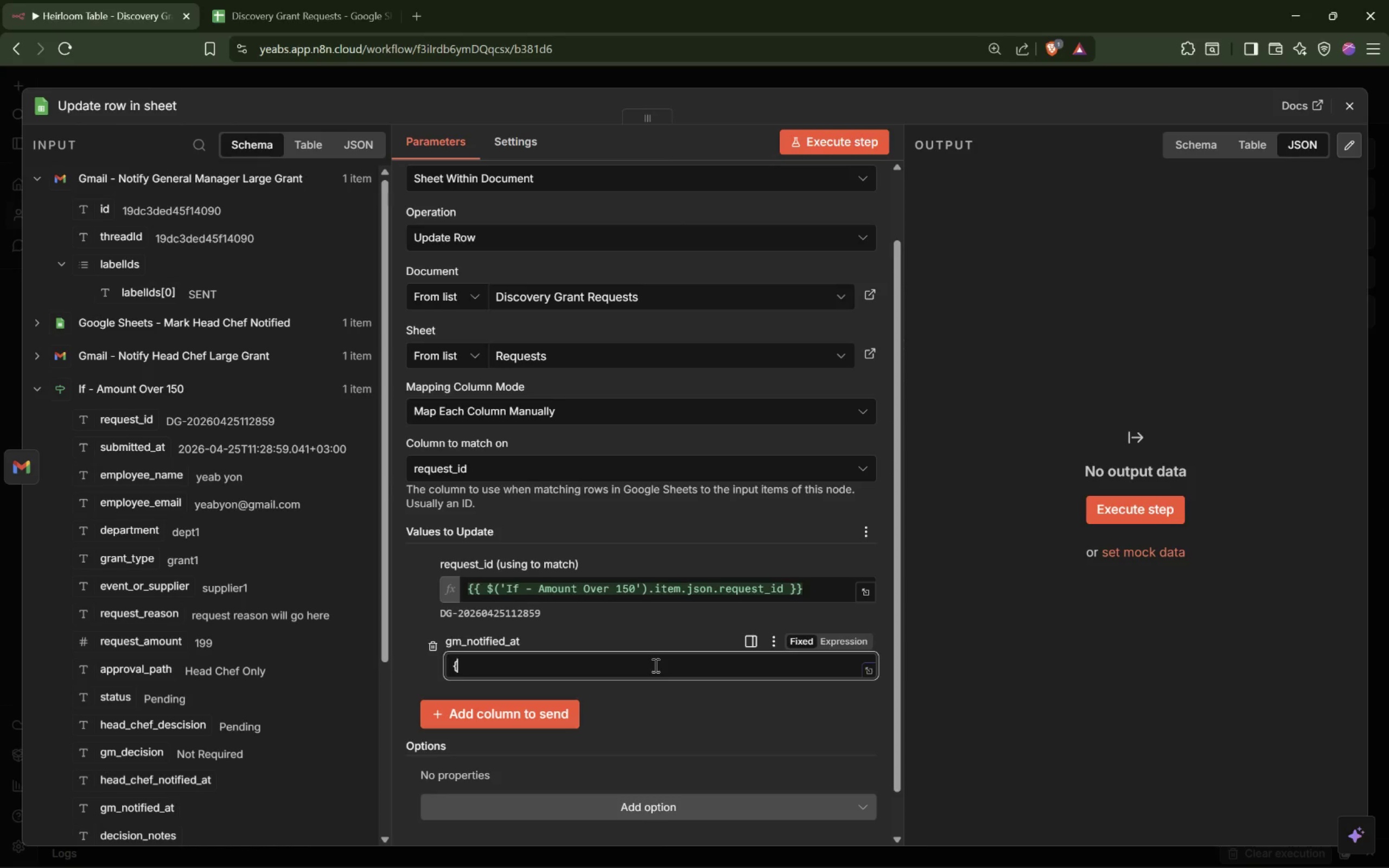 
key(Shift+BracketLeft)
 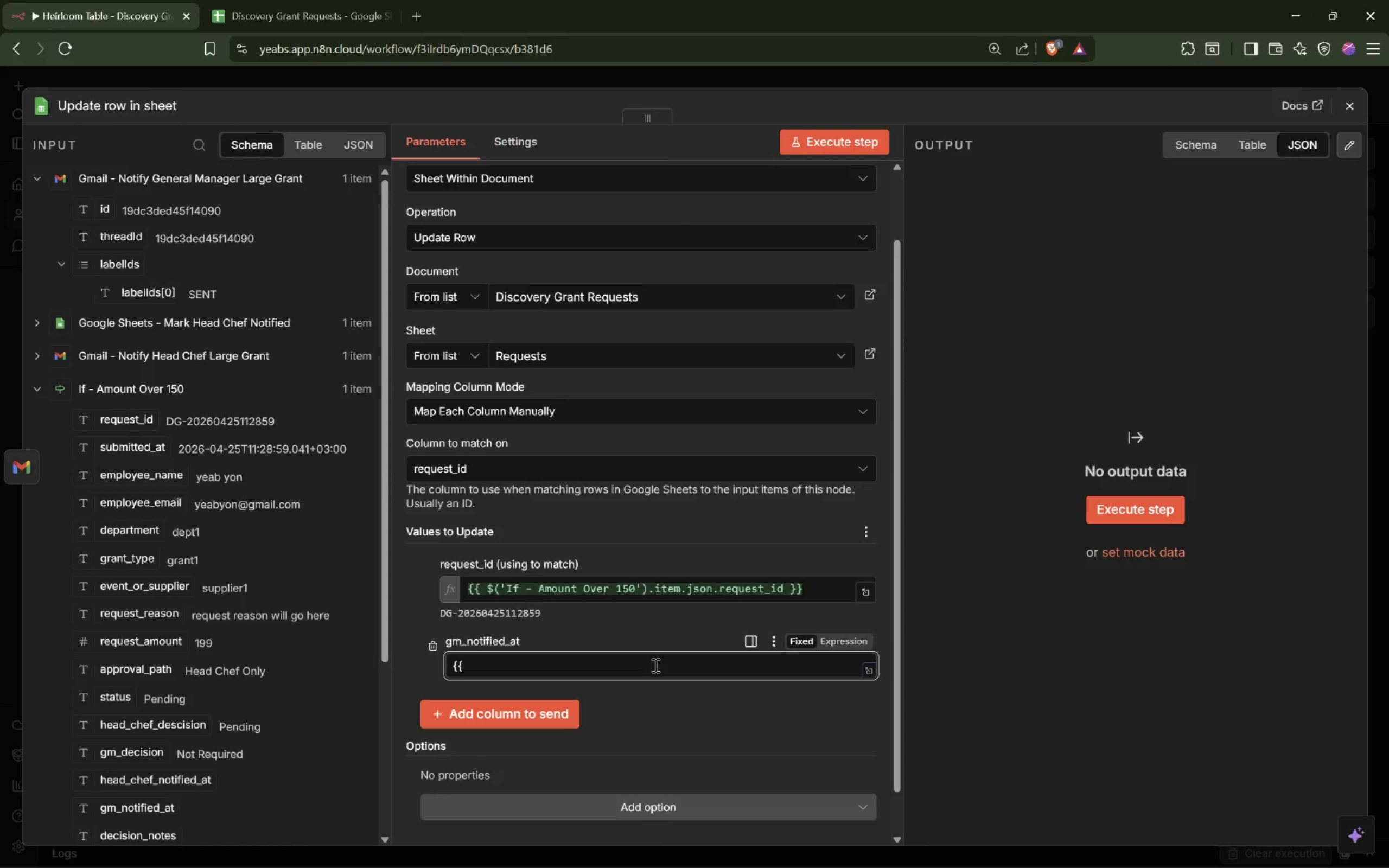 
key(Backspace)
 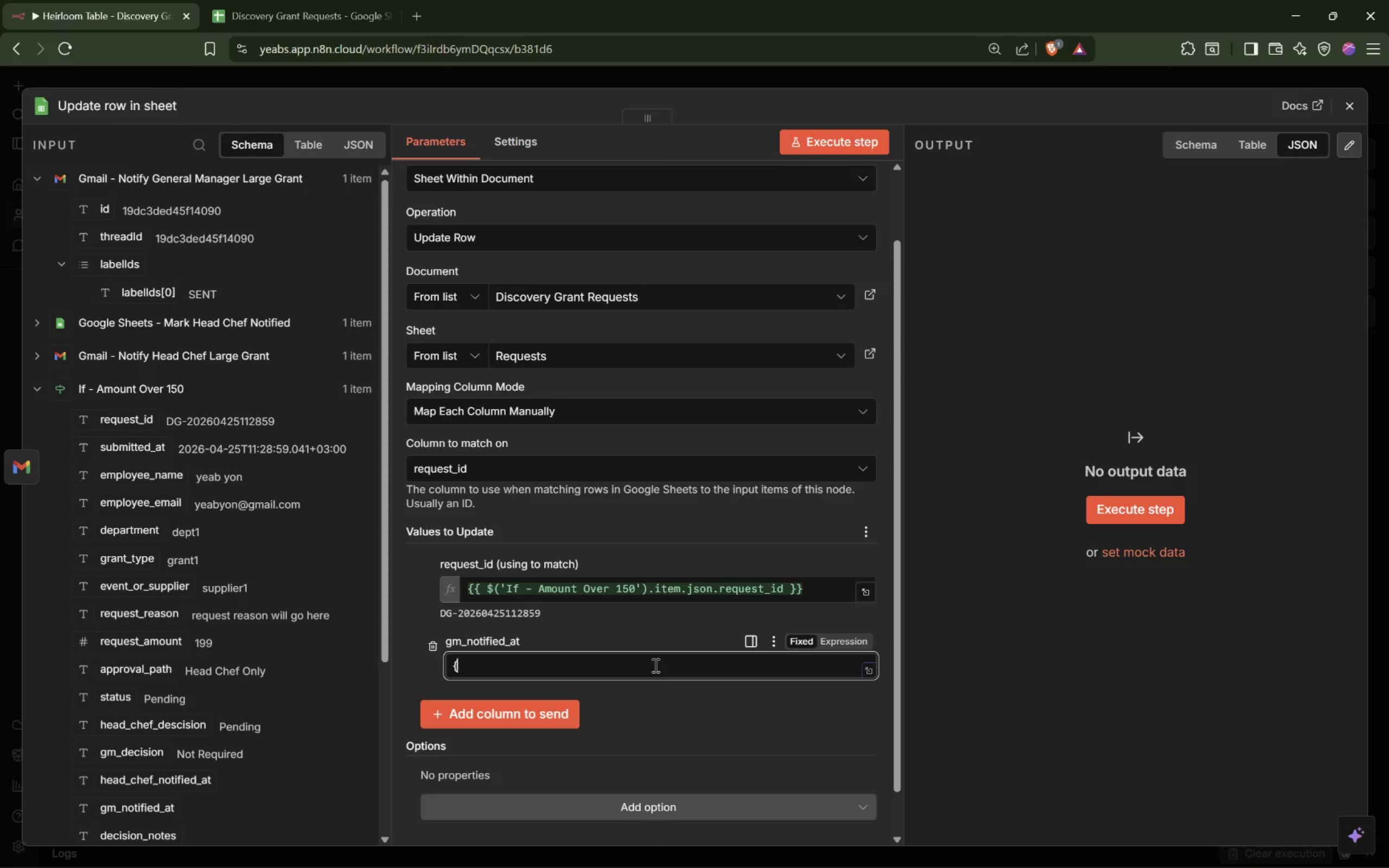 
key(Backspace)
 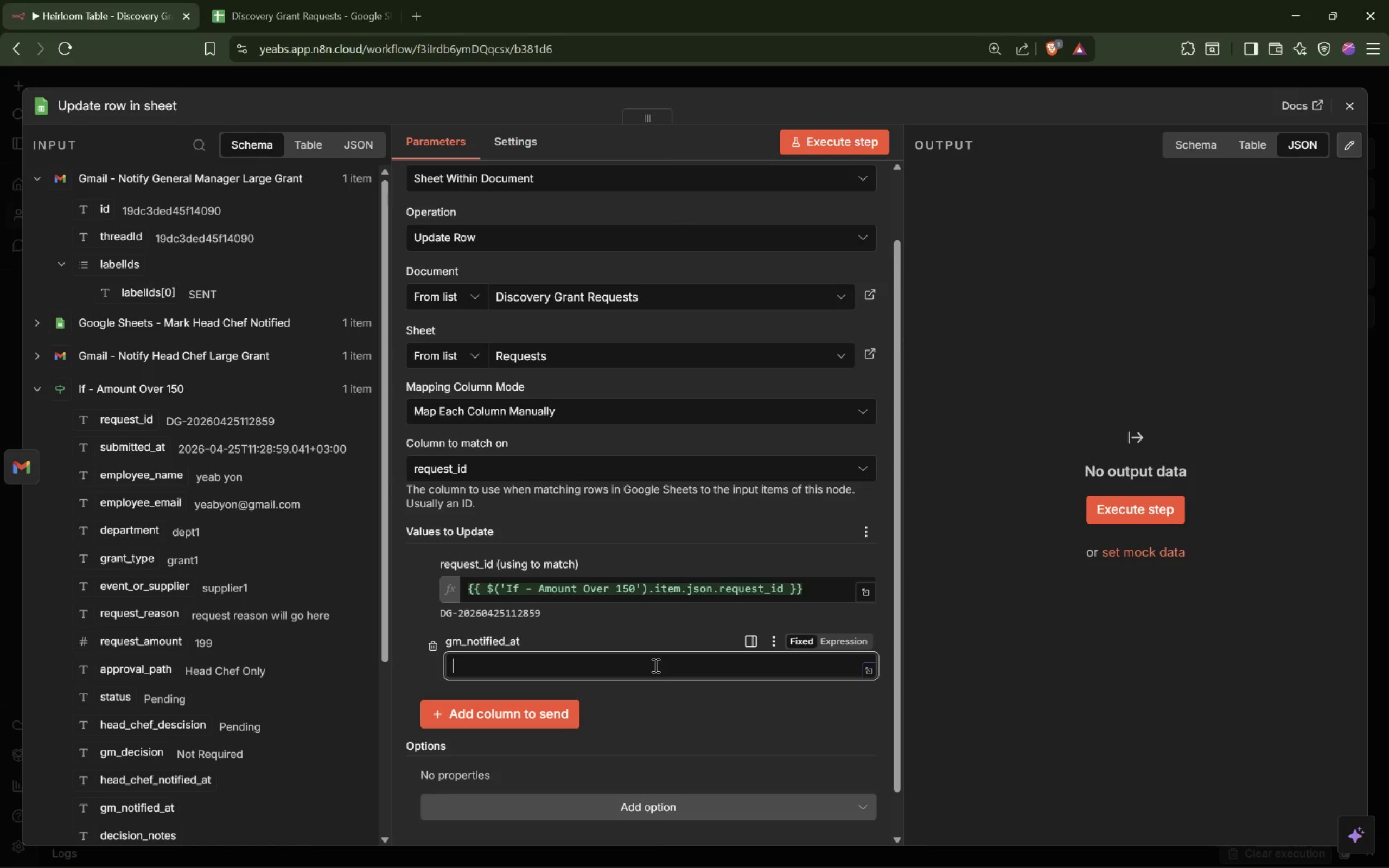 
key(Backspace)
 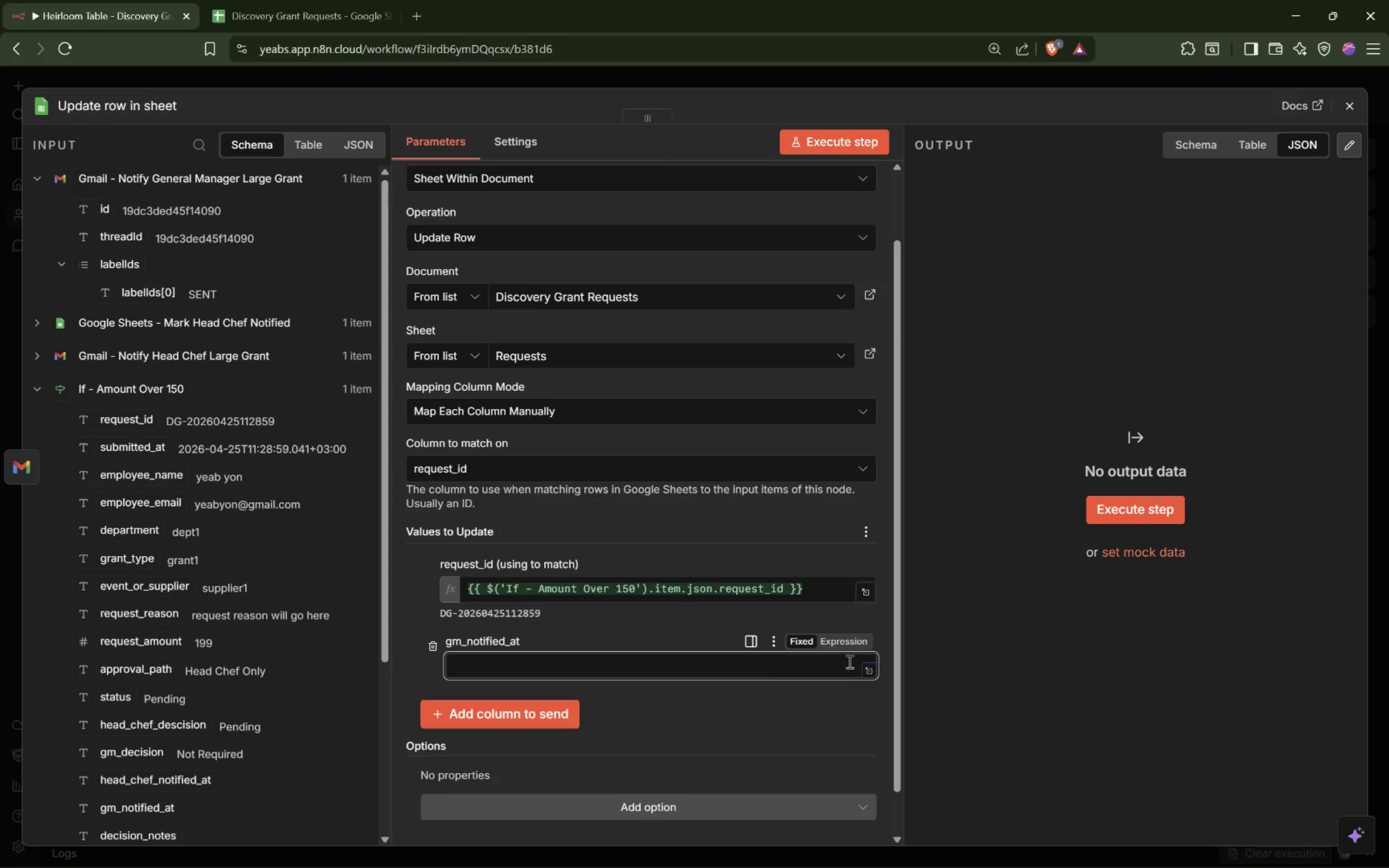 
left_click([848, 644])
 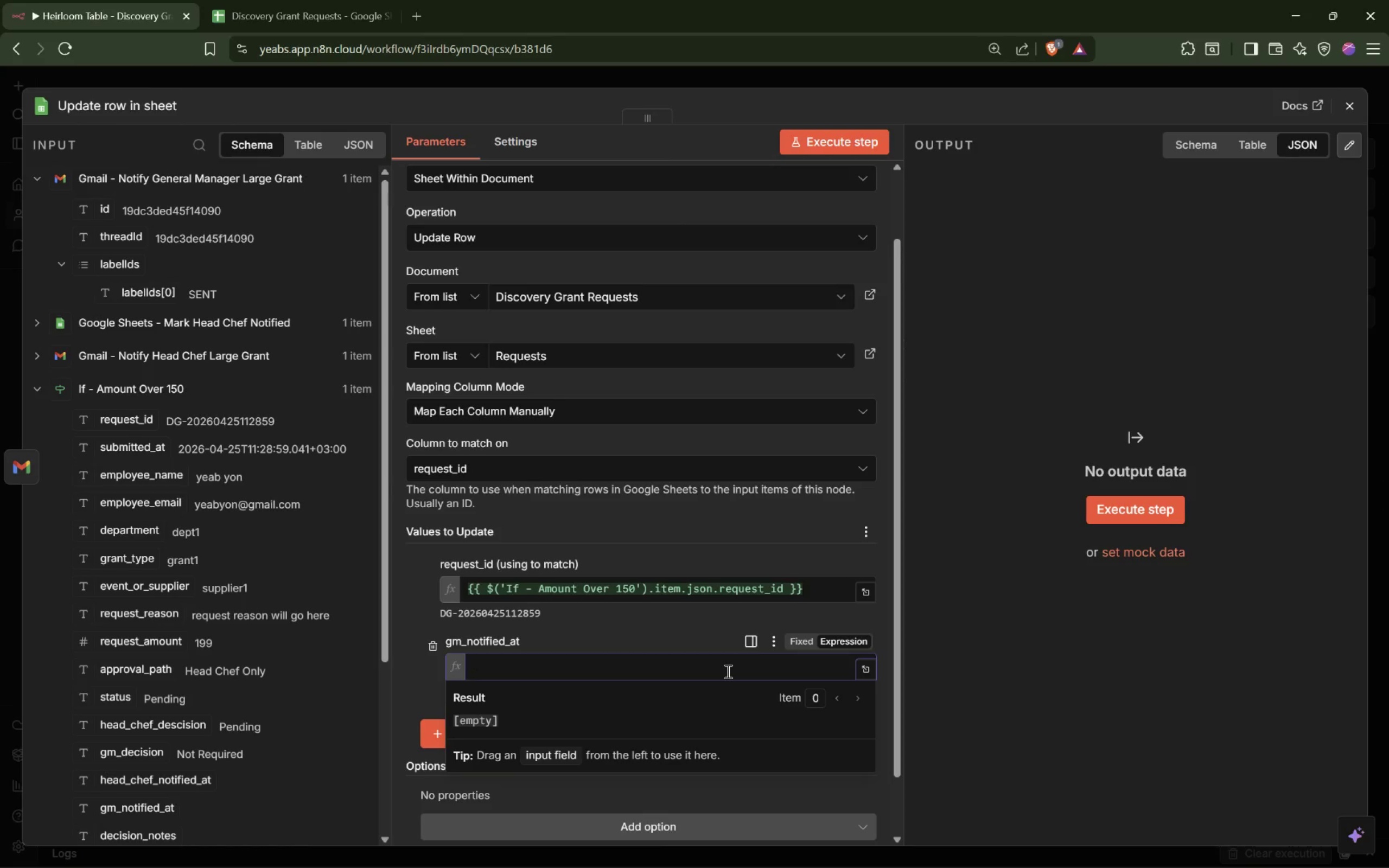 
left_click([727, 671])
 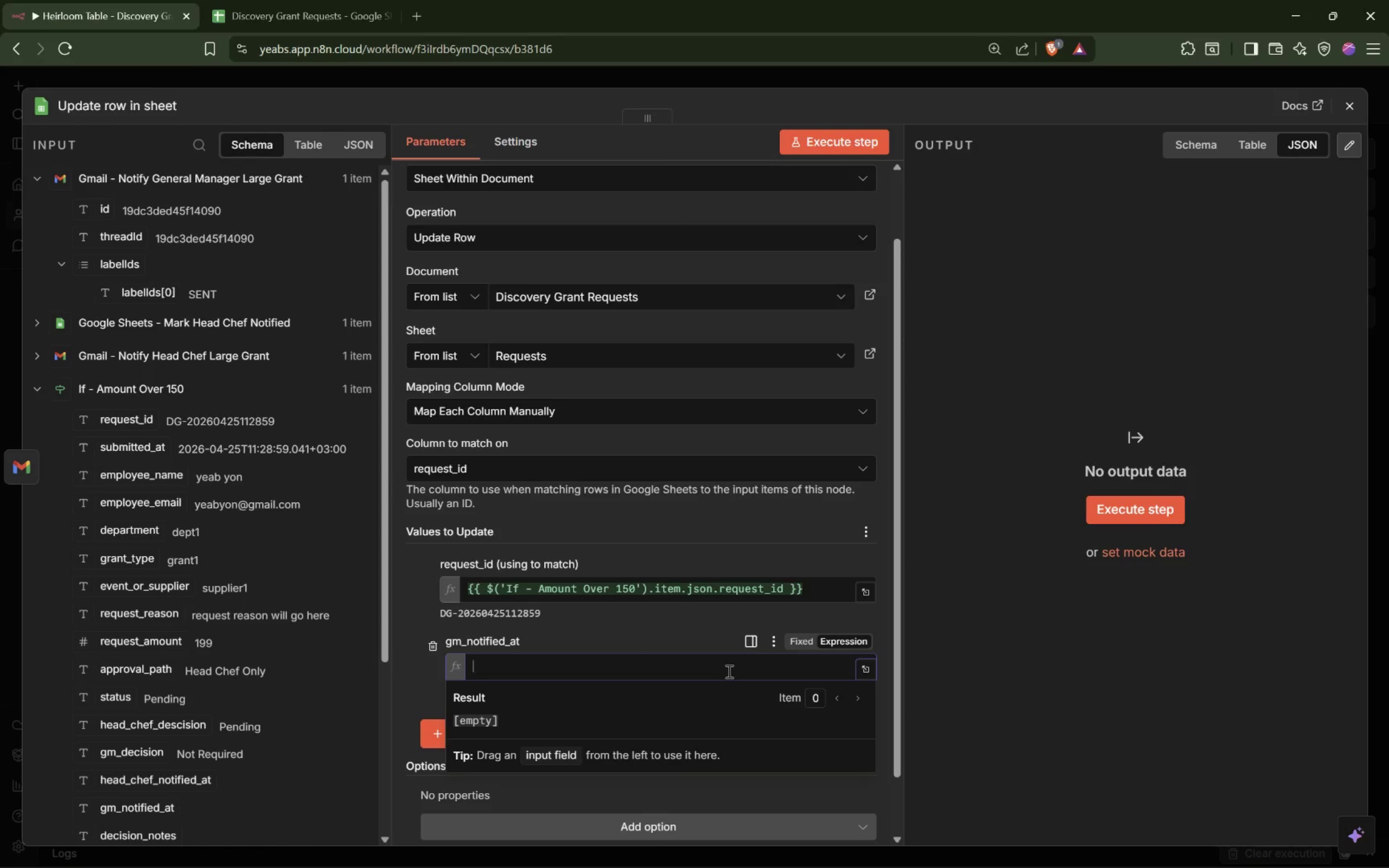 
type({{$now)
 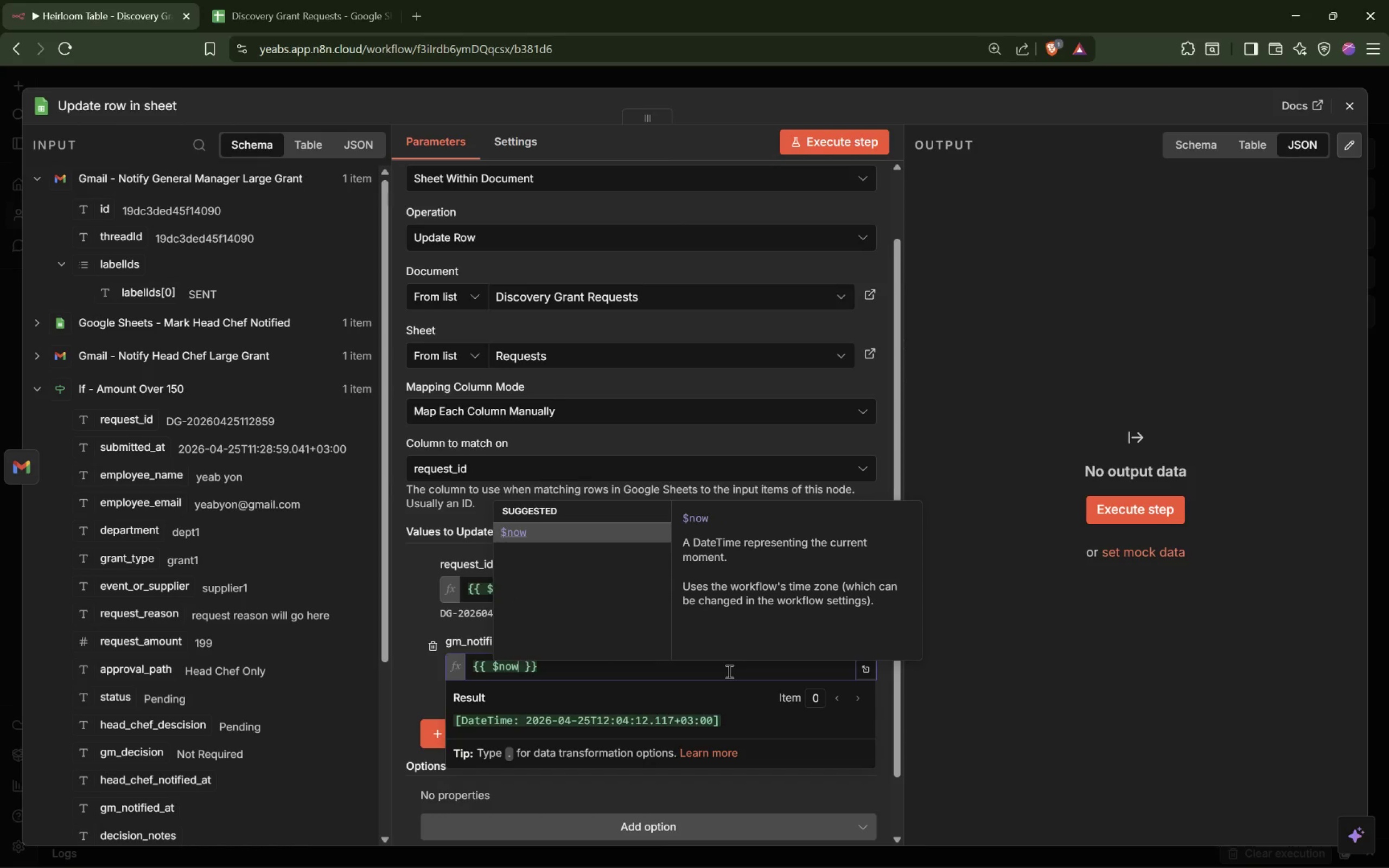 
key(Enter)
 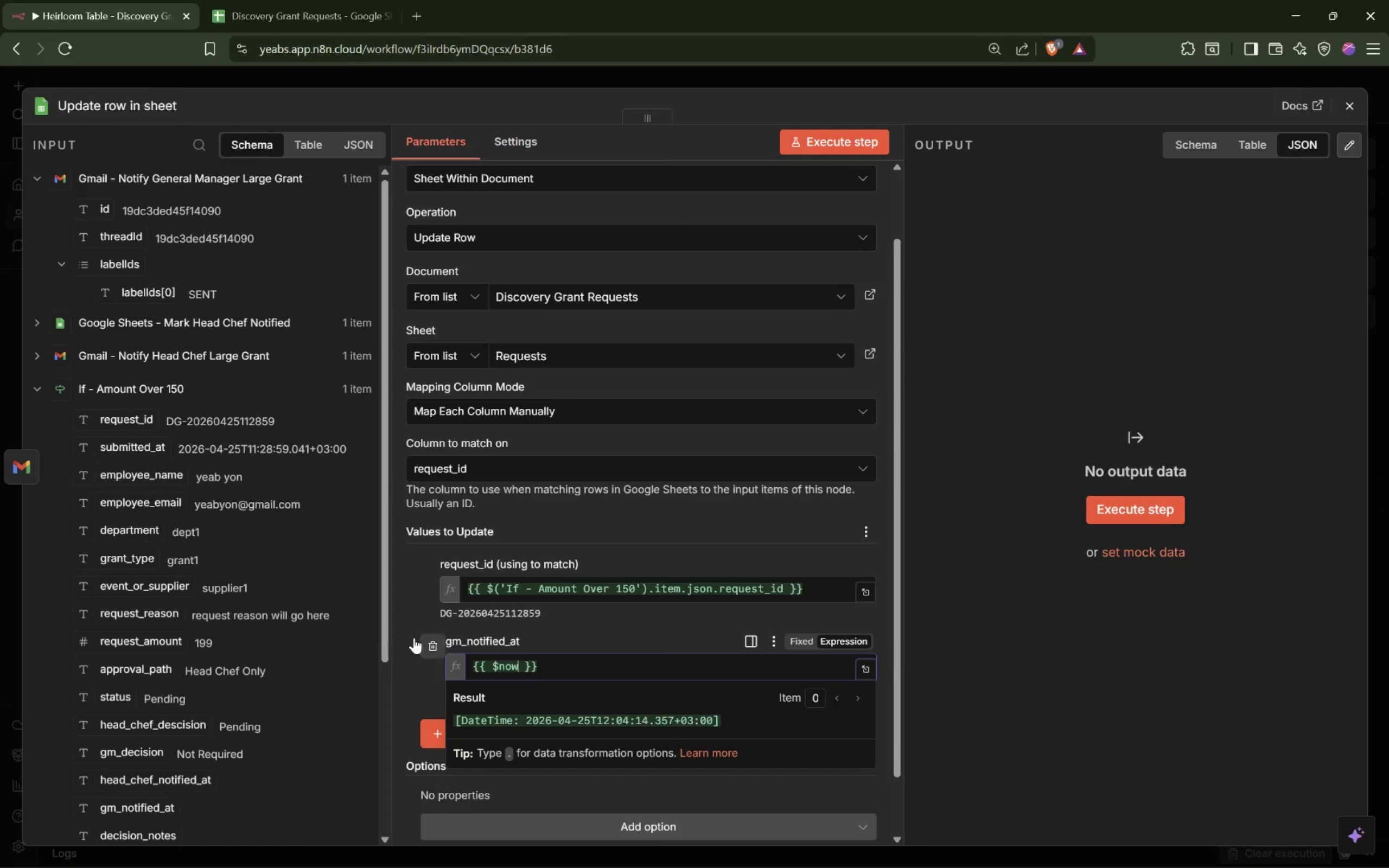 
left_click([414, 597])
 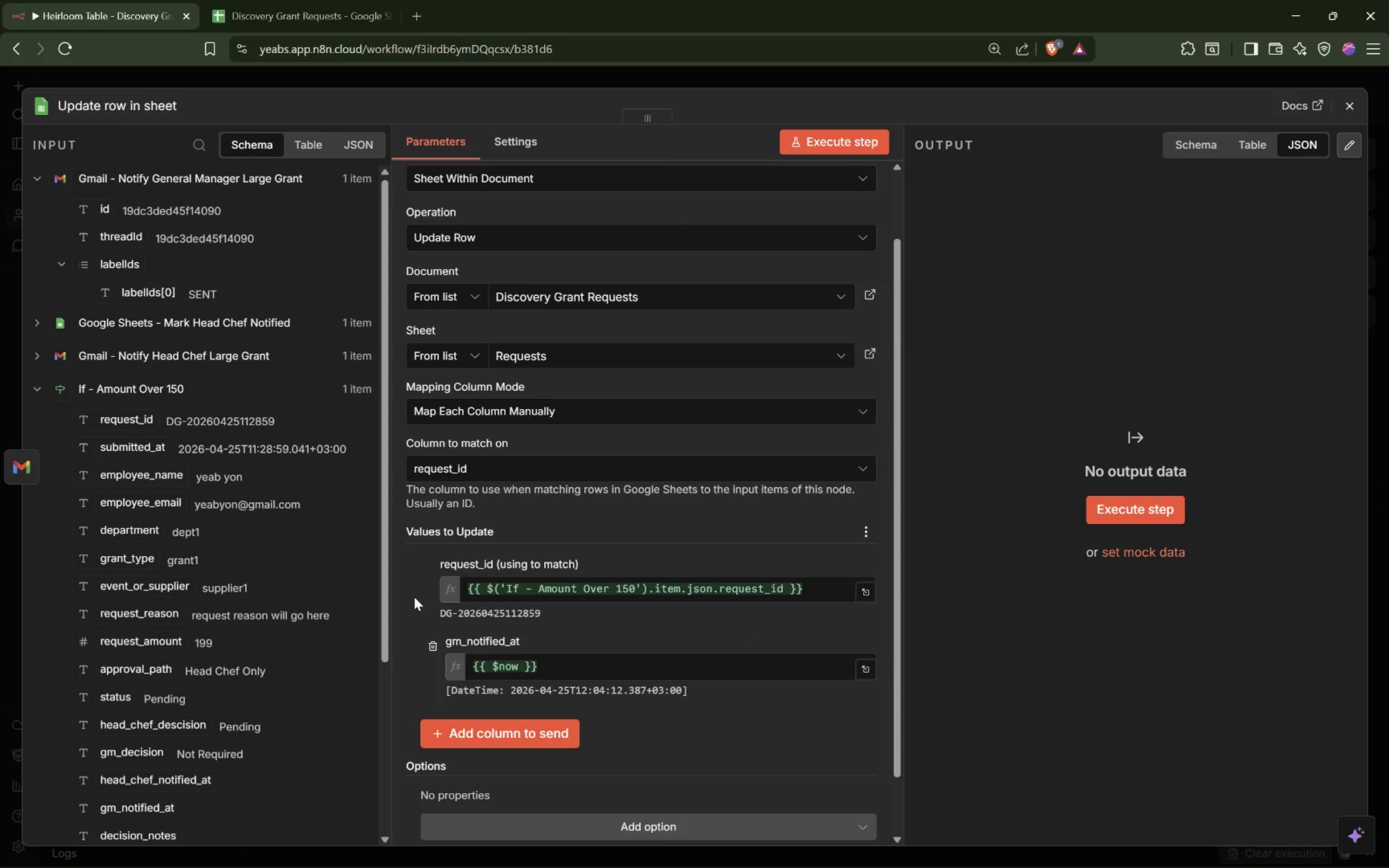 
wait(34.34)
 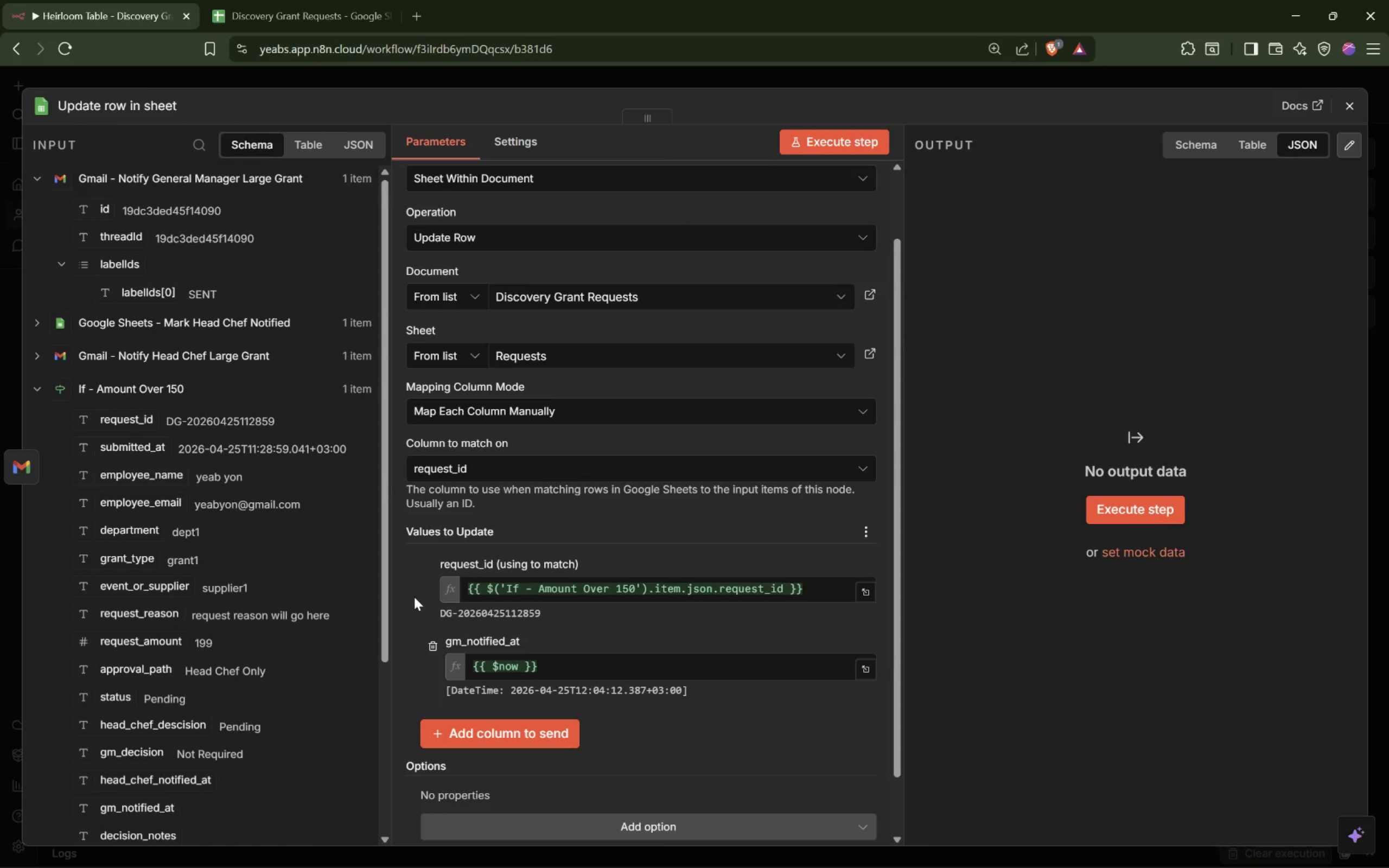 
left_click([280, 9])
 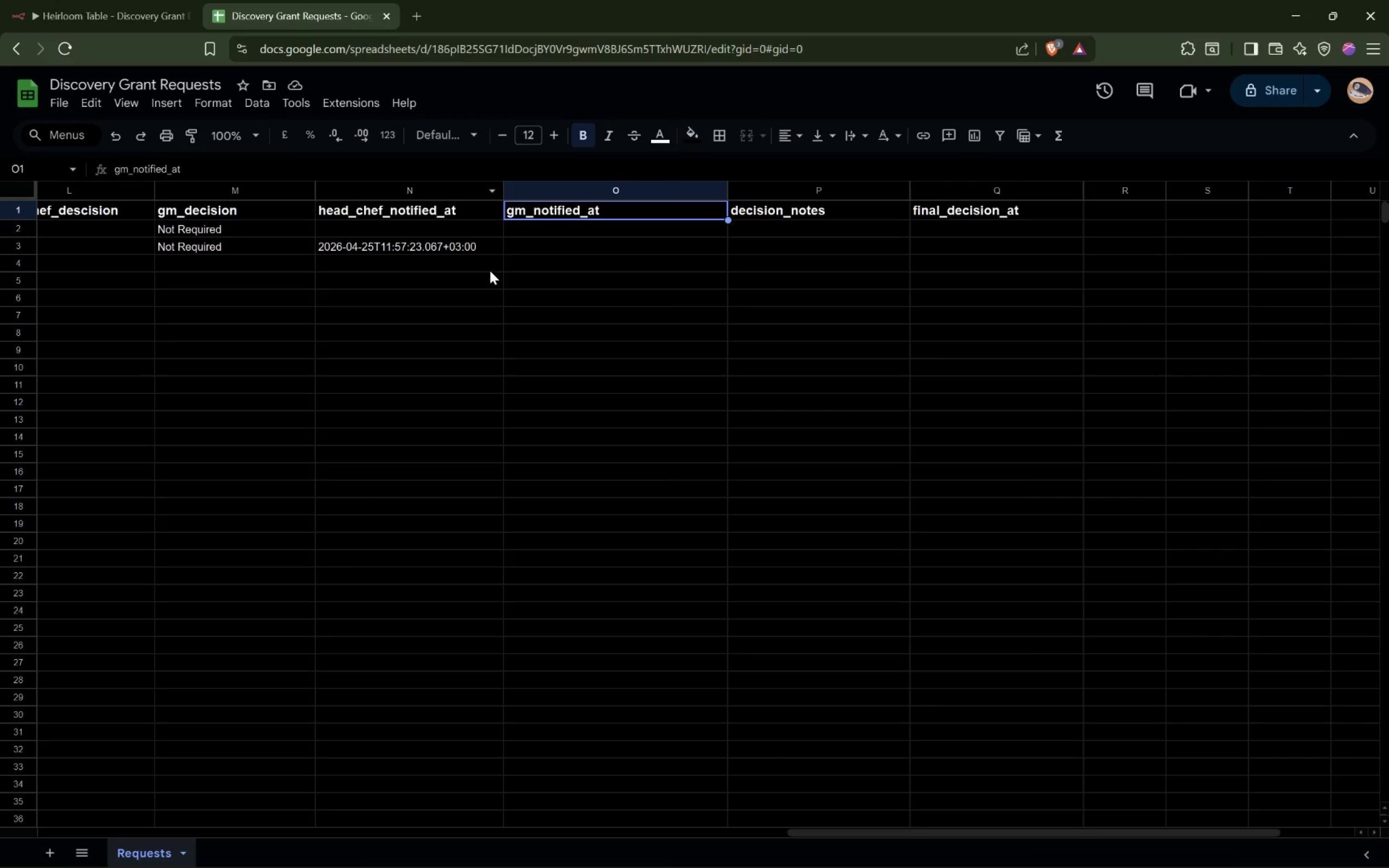 
left_click([102, 5])
 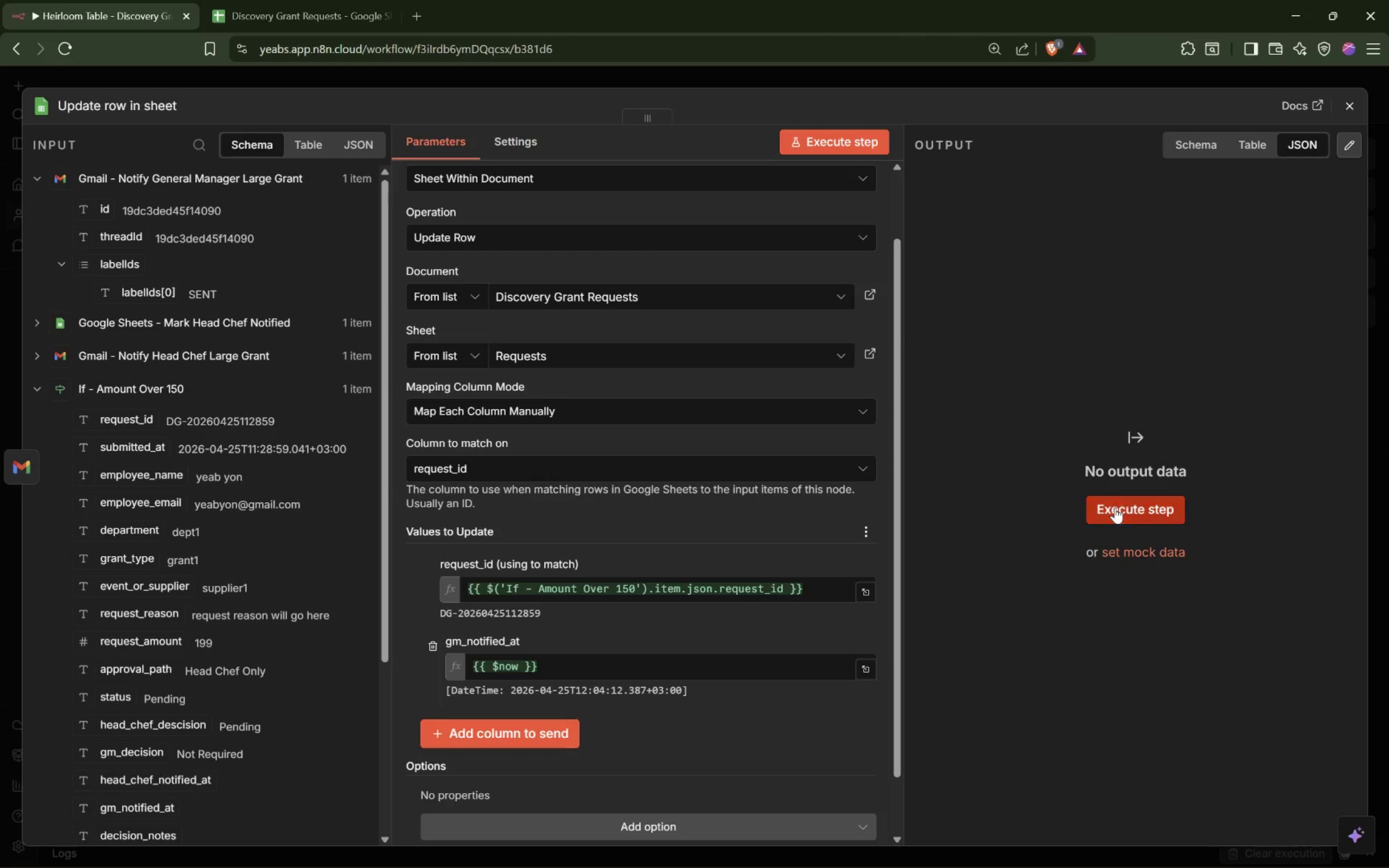 
mouse_move([1154, 539])
 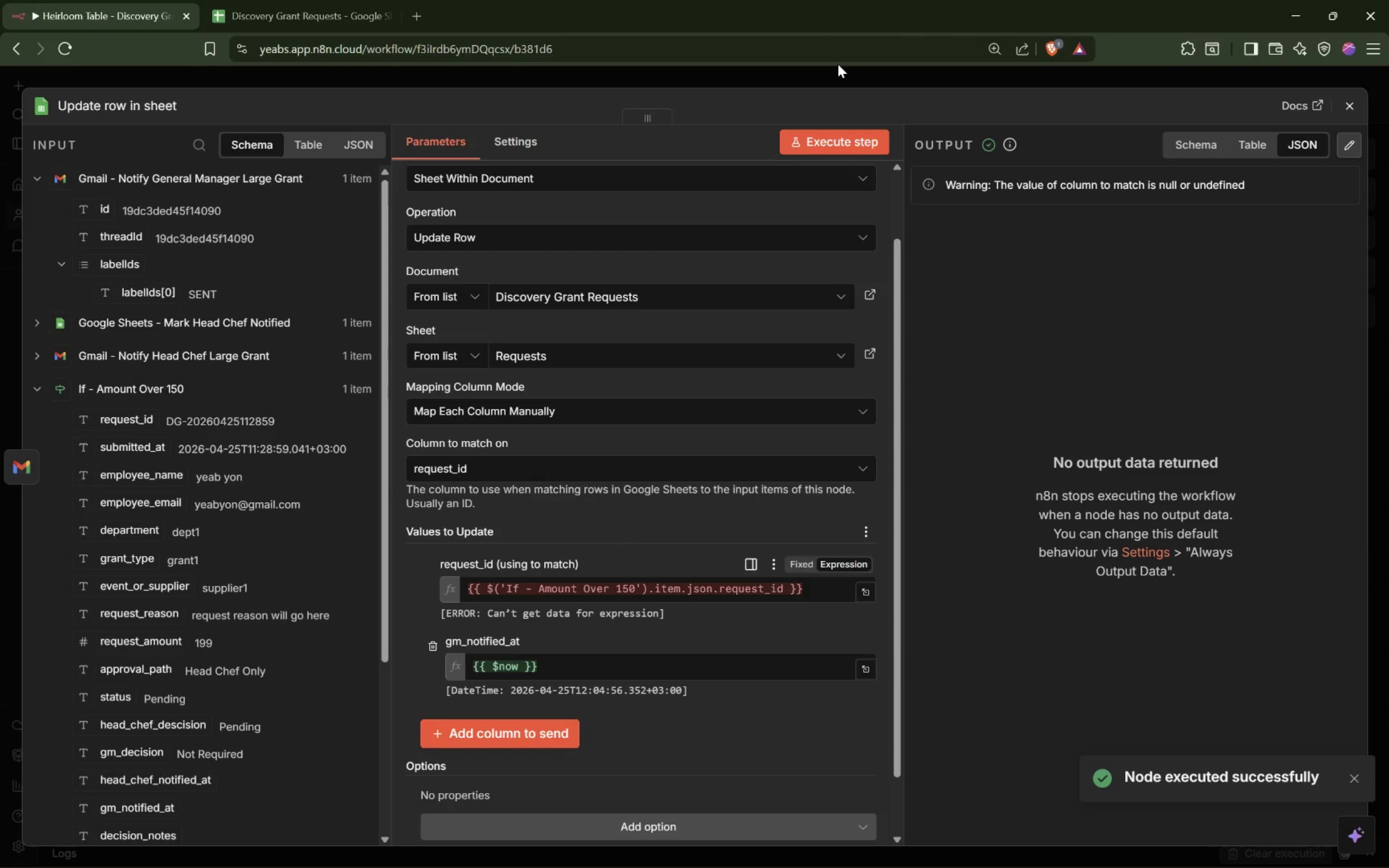 
left_click([830, 74])
 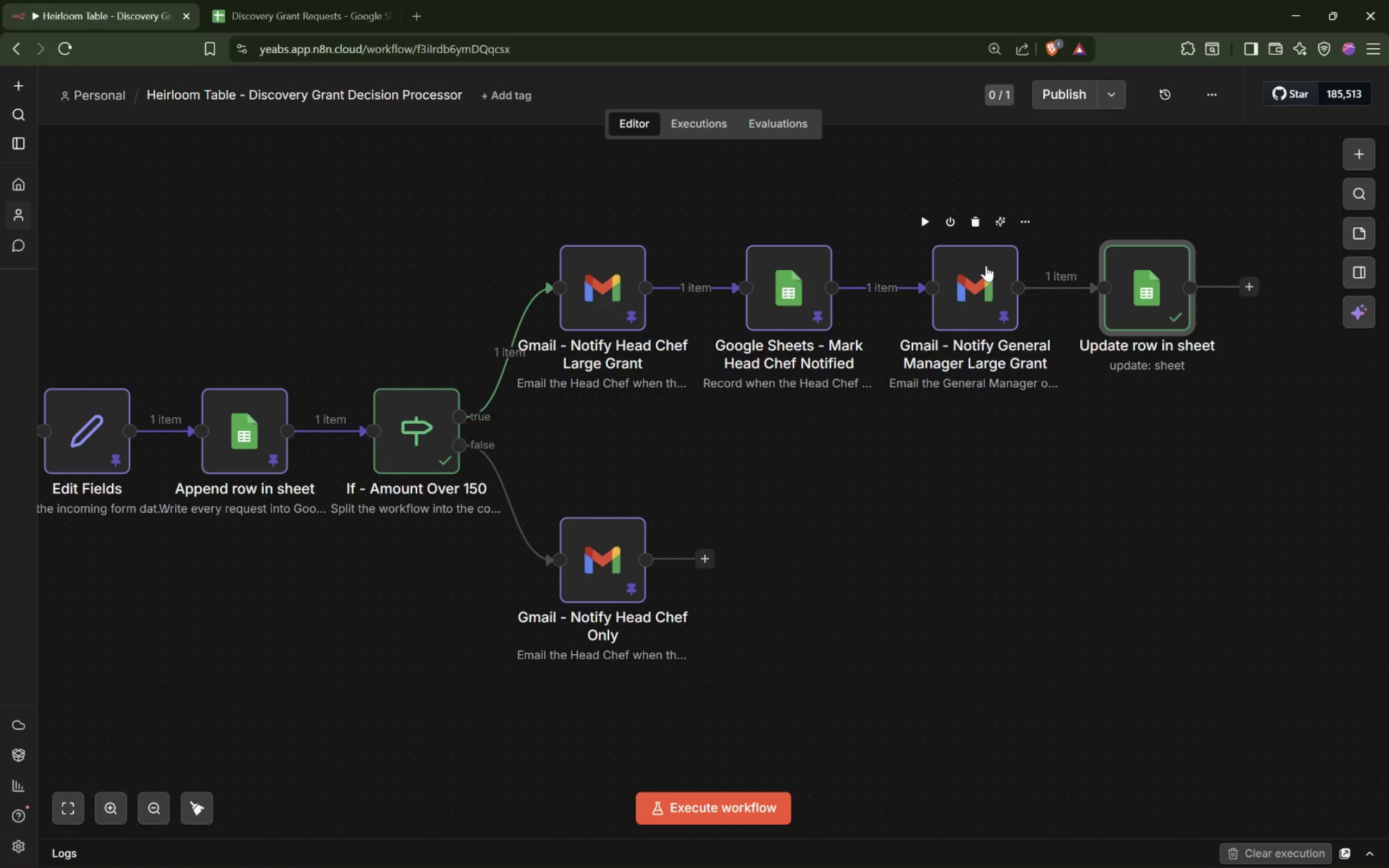 
left_click([929, 228])
 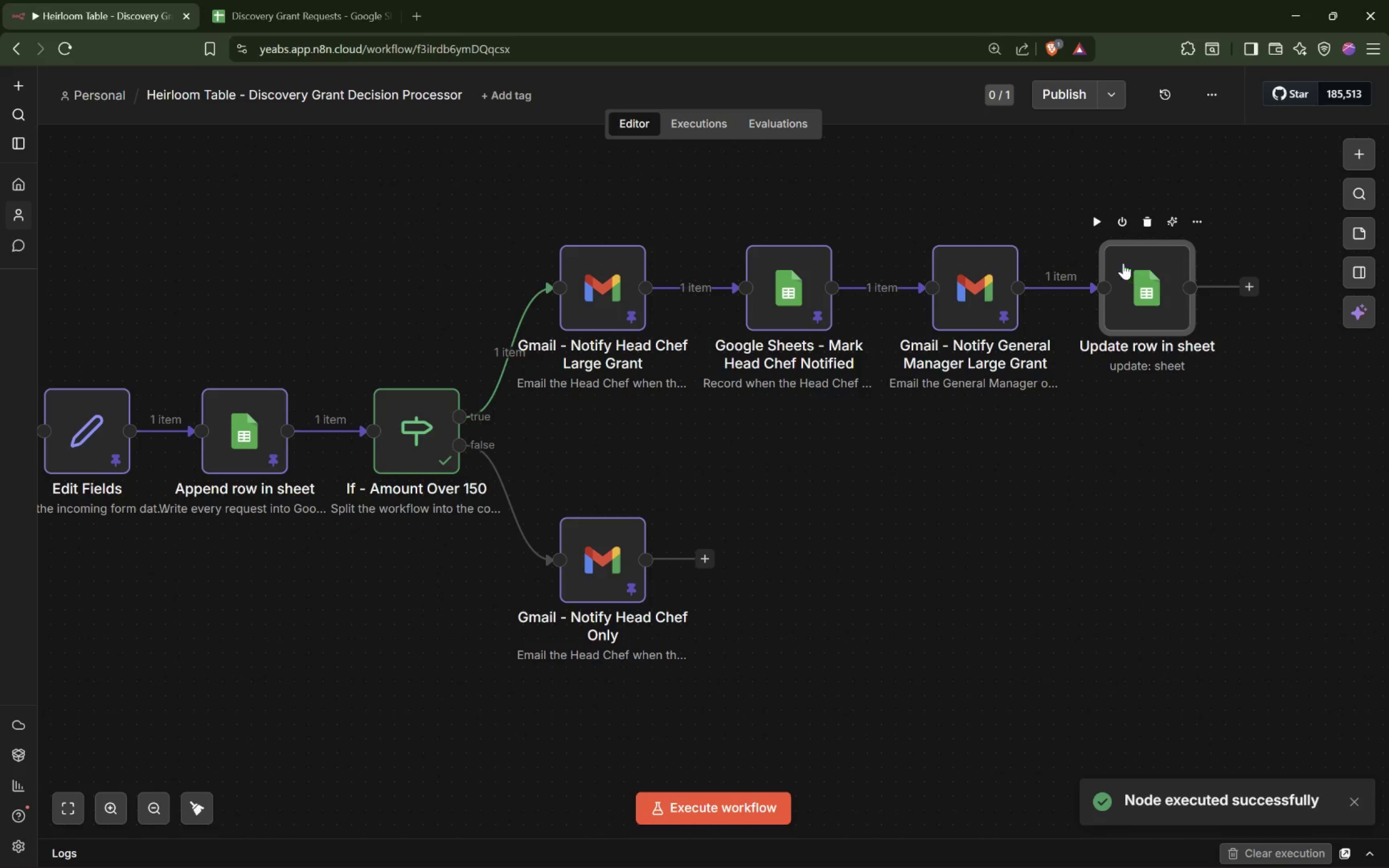 
left_click([1088, 225])
 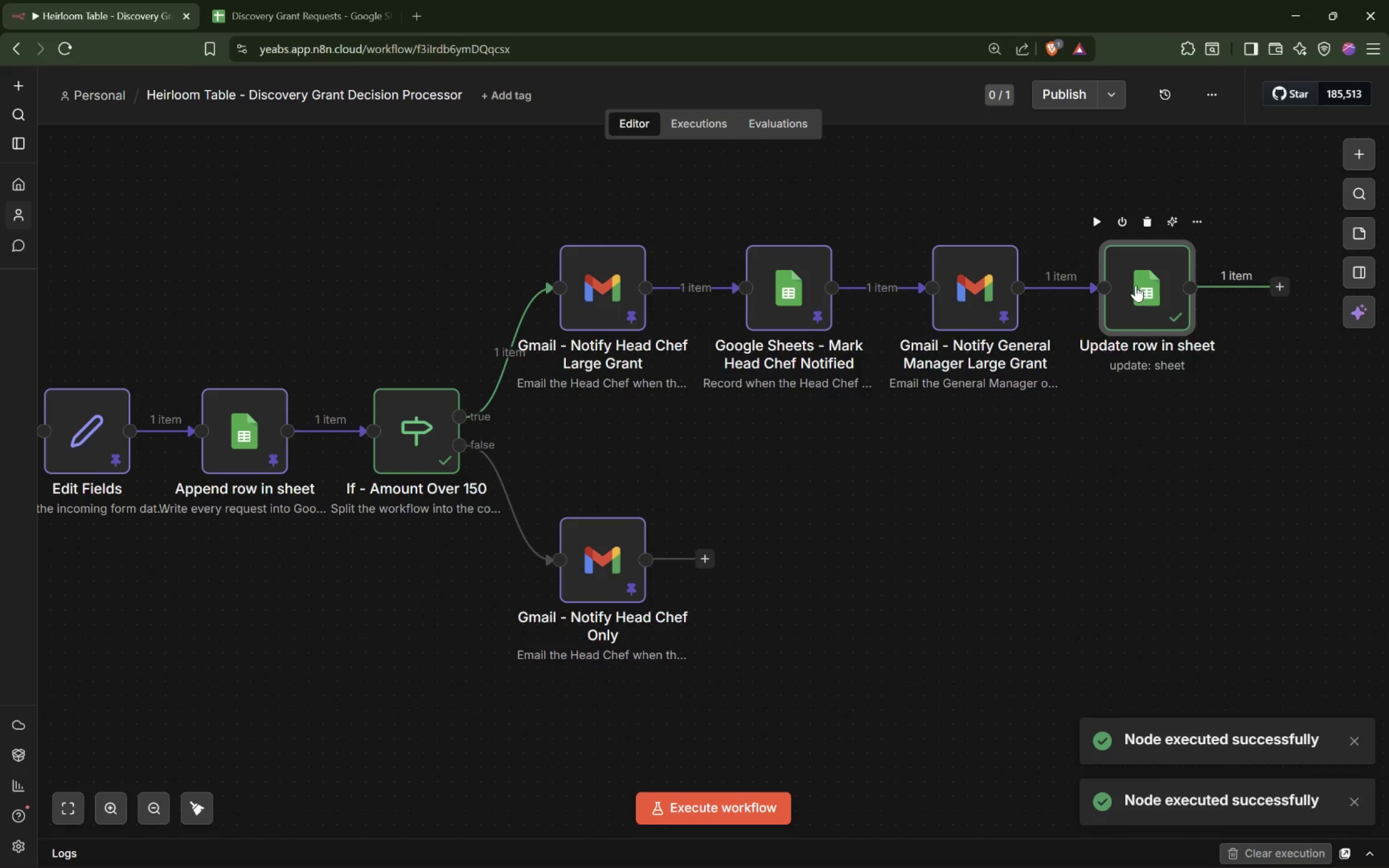 
left_click([318, 22])
 